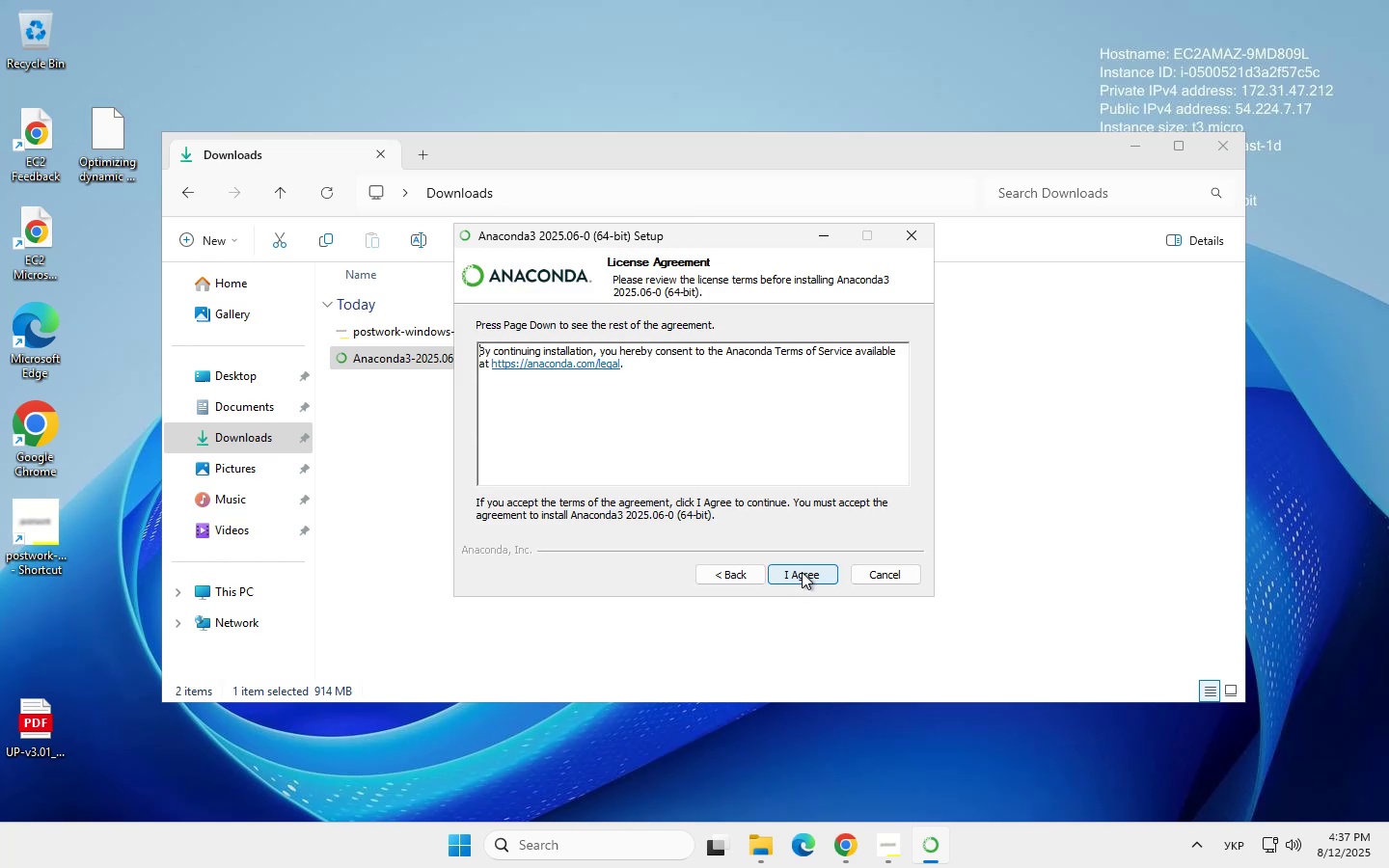 
left_click([802, 572])
 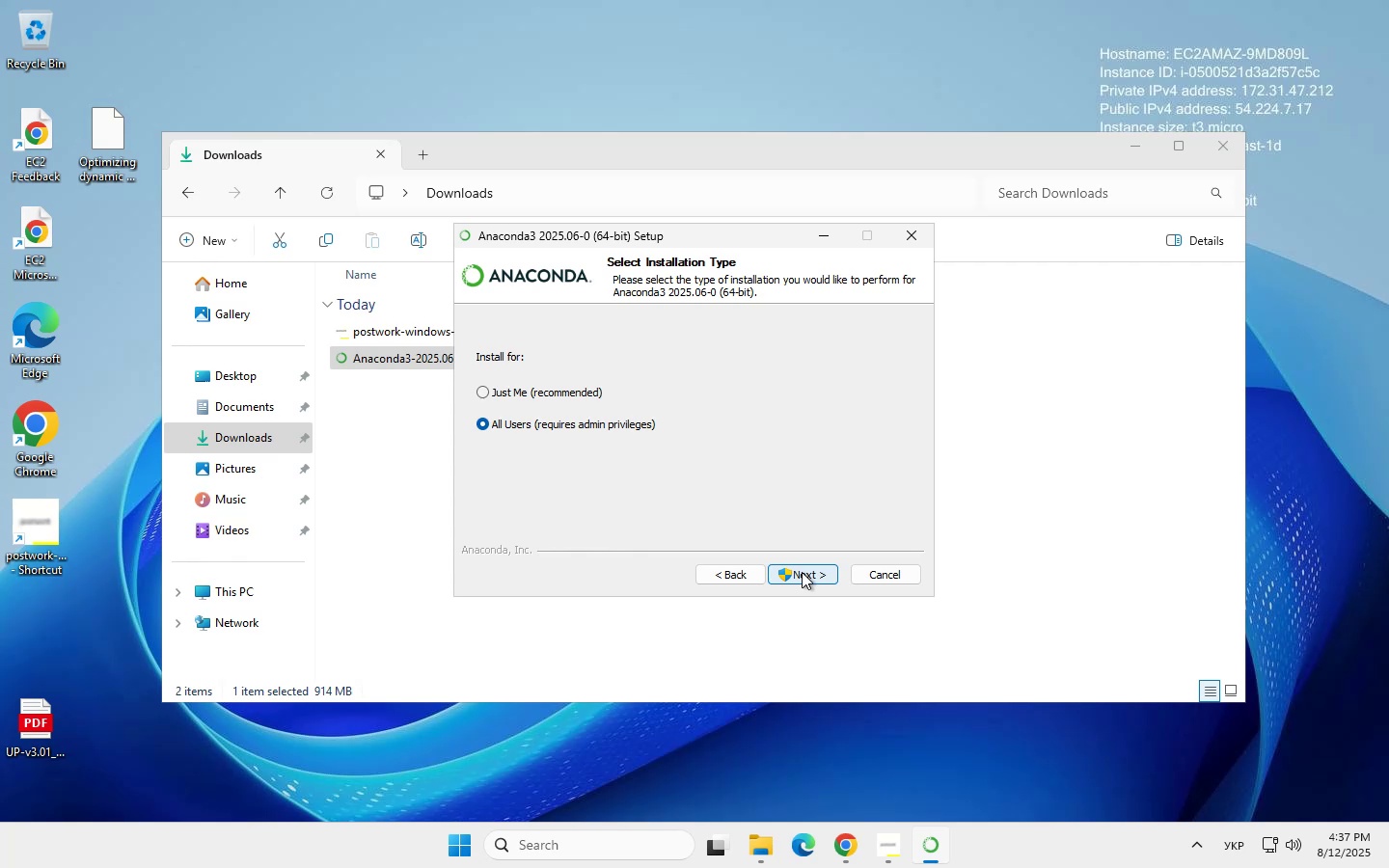 
wait(5.86)
 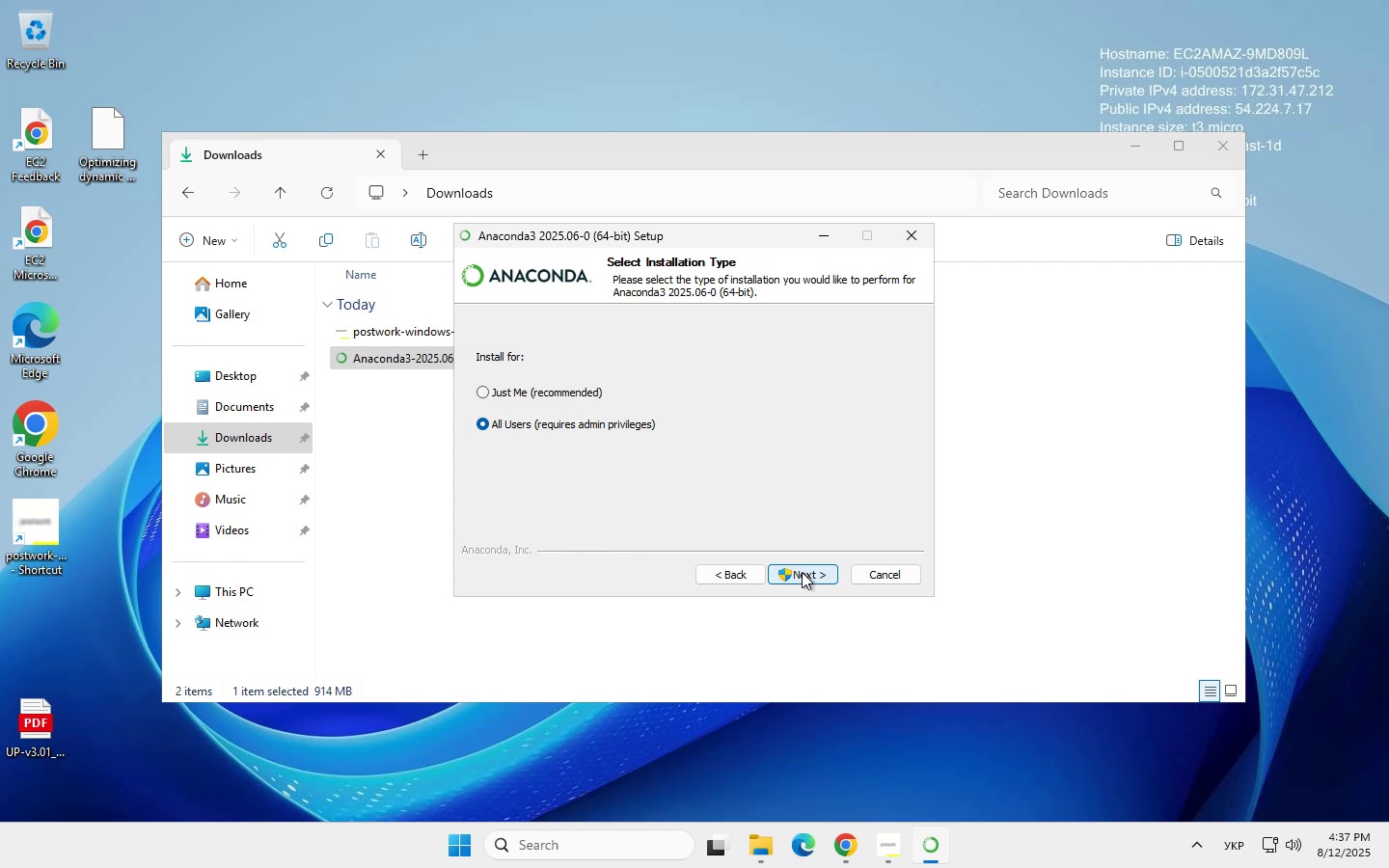 
left_click([802, 572])
 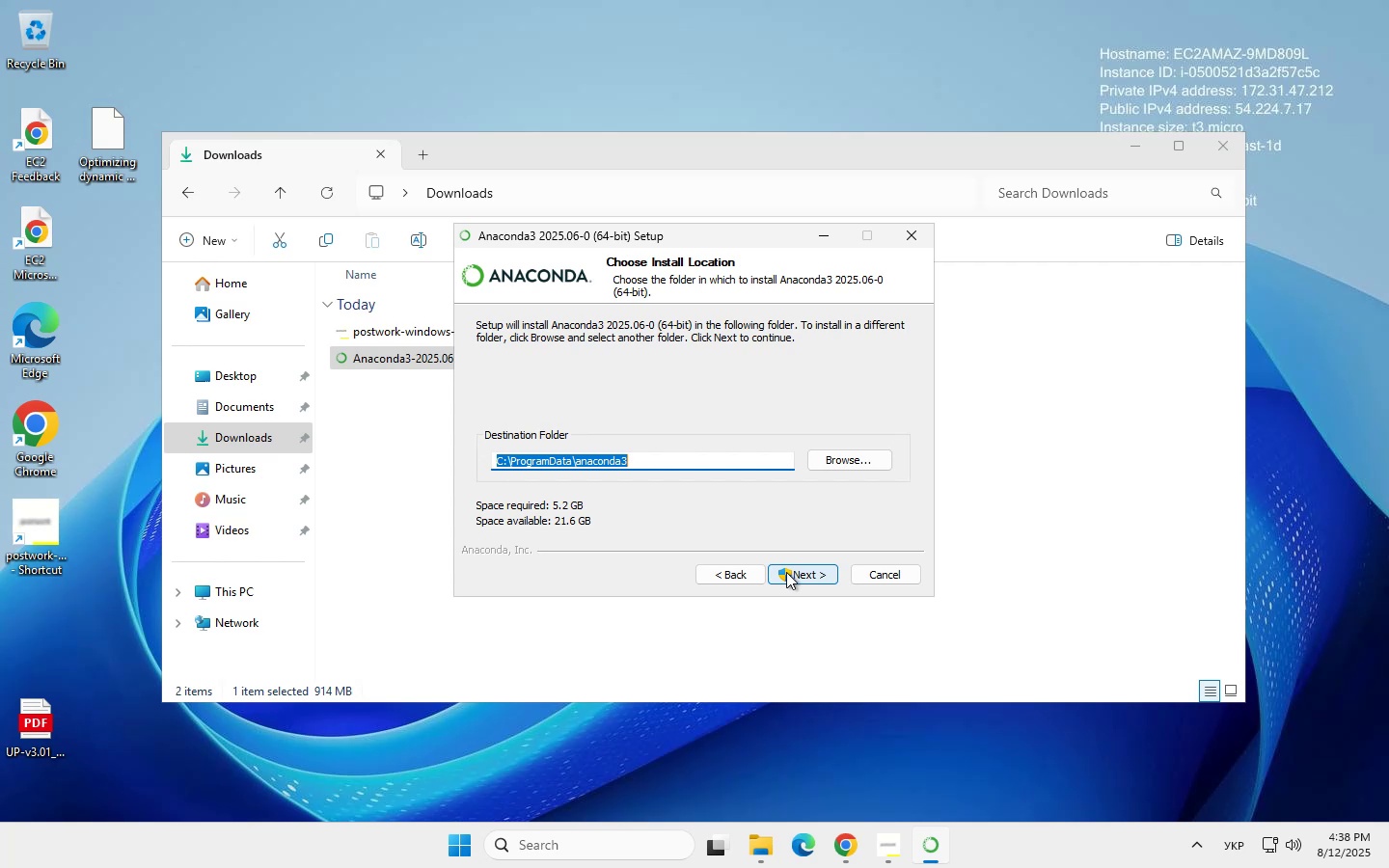 
wait(67.87)
 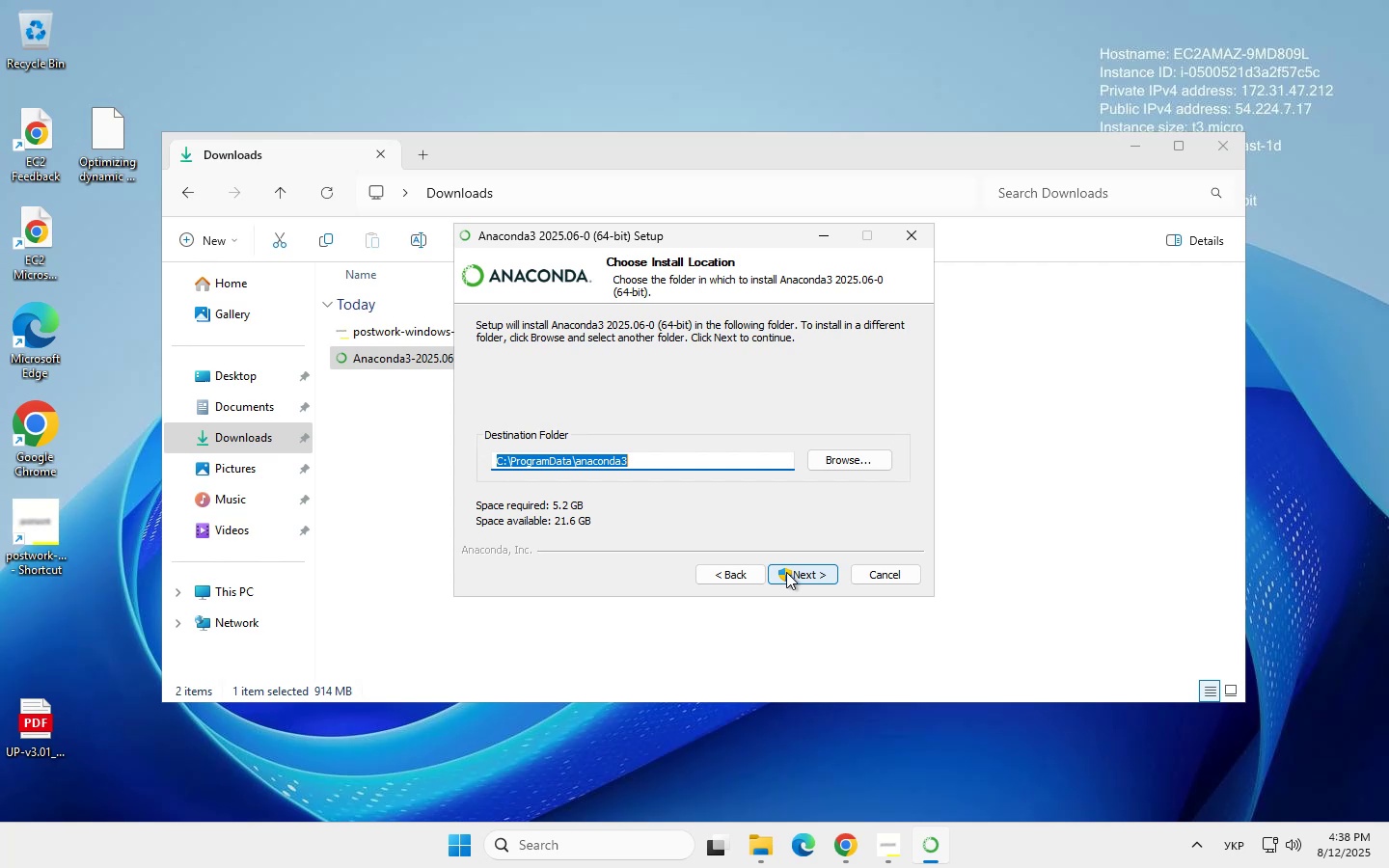 
left_click([801, 574])
 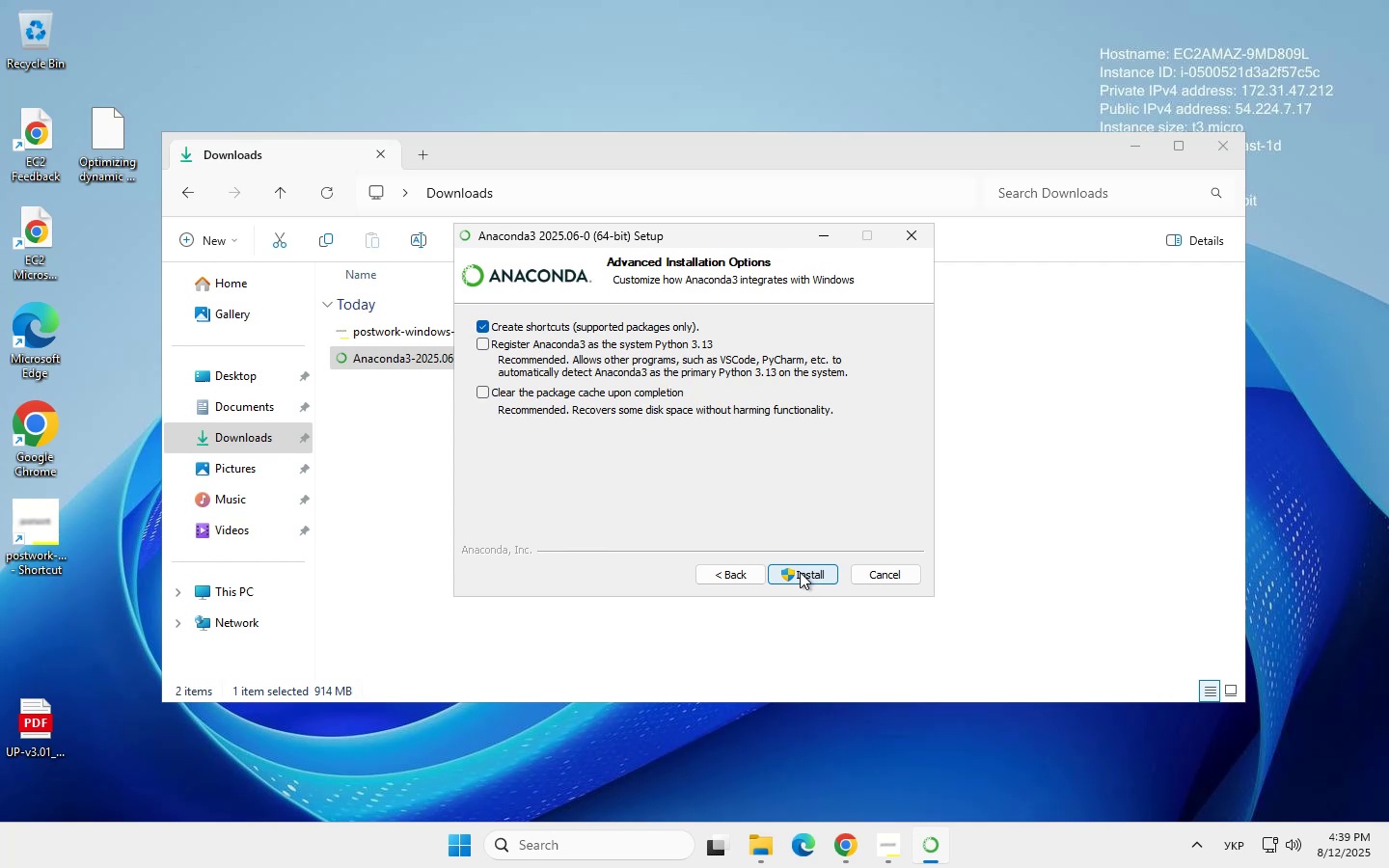 
wait(31.55)
 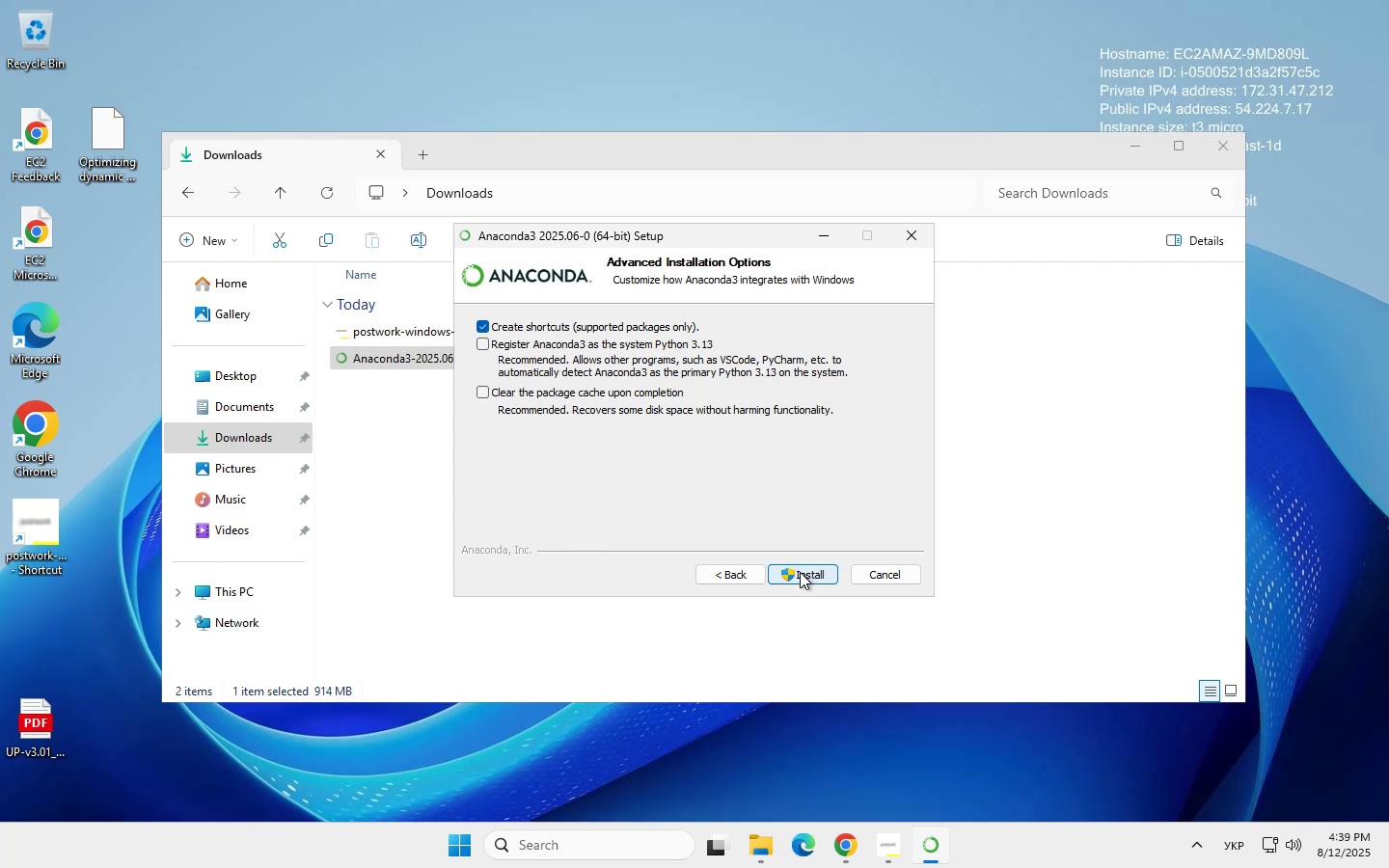 
left_click_drag(start_coordinate=[523, 347], to_coordinate=[488, 345])
 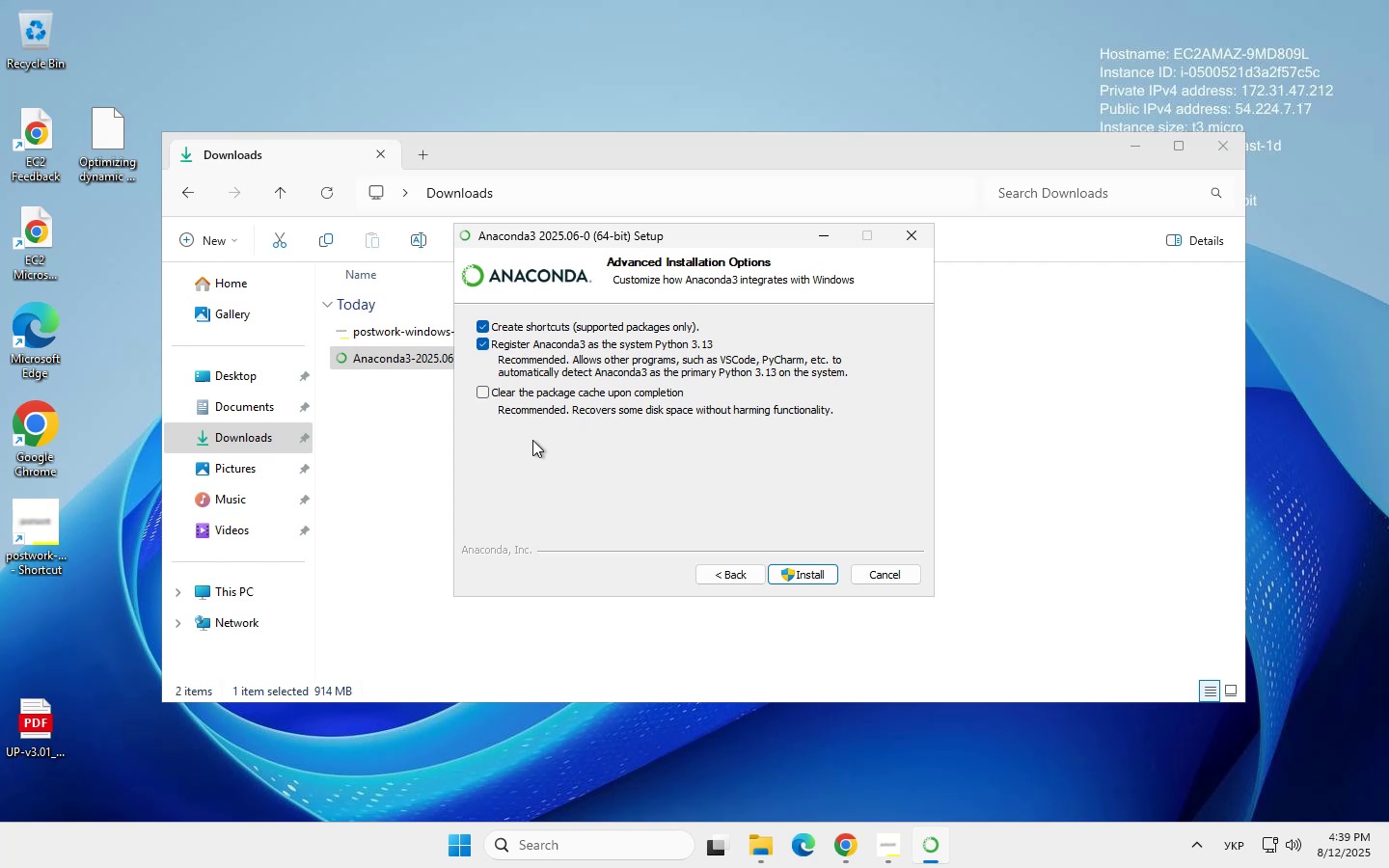 
wait(27.47)
 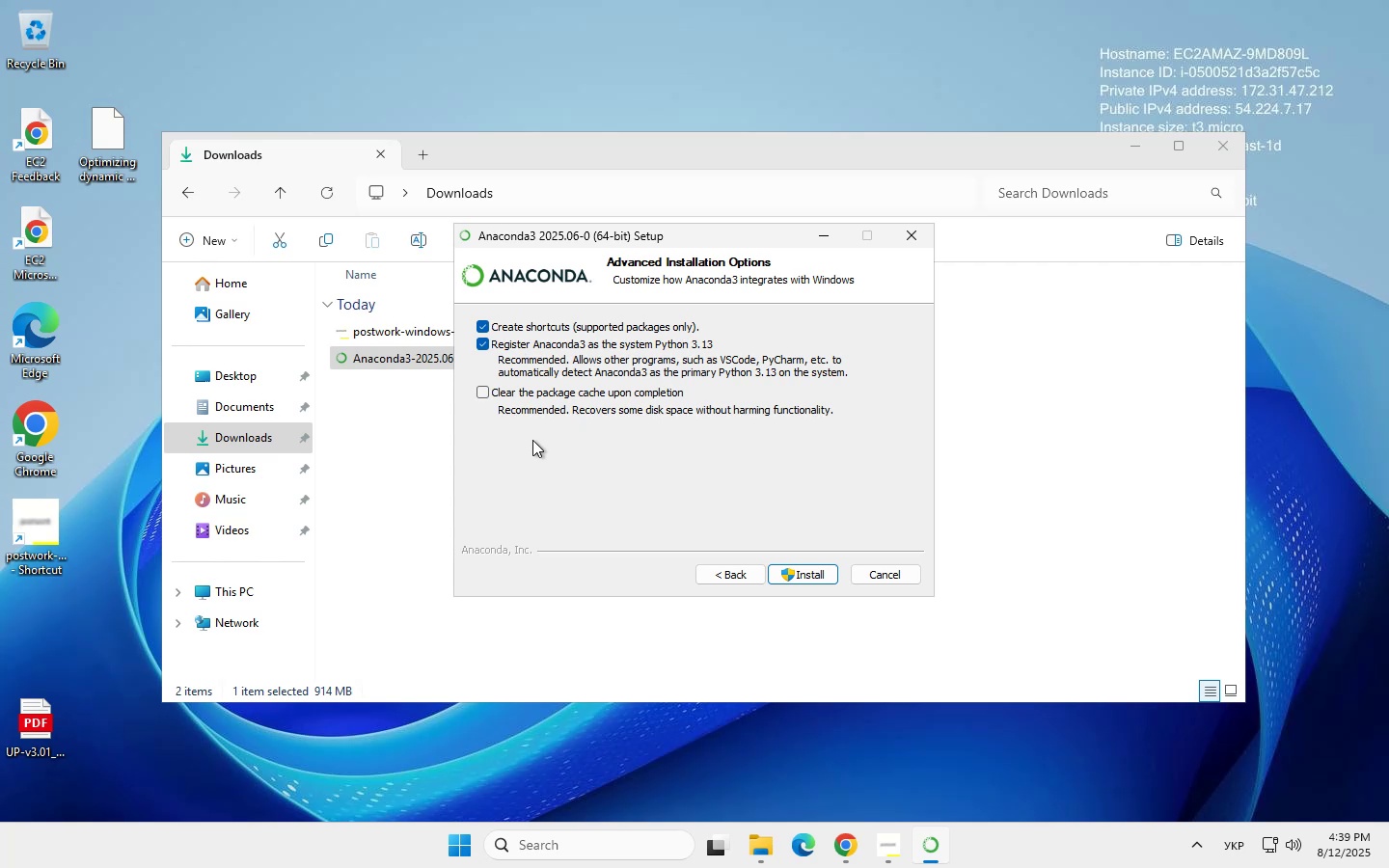 
left_click([479, 394])
 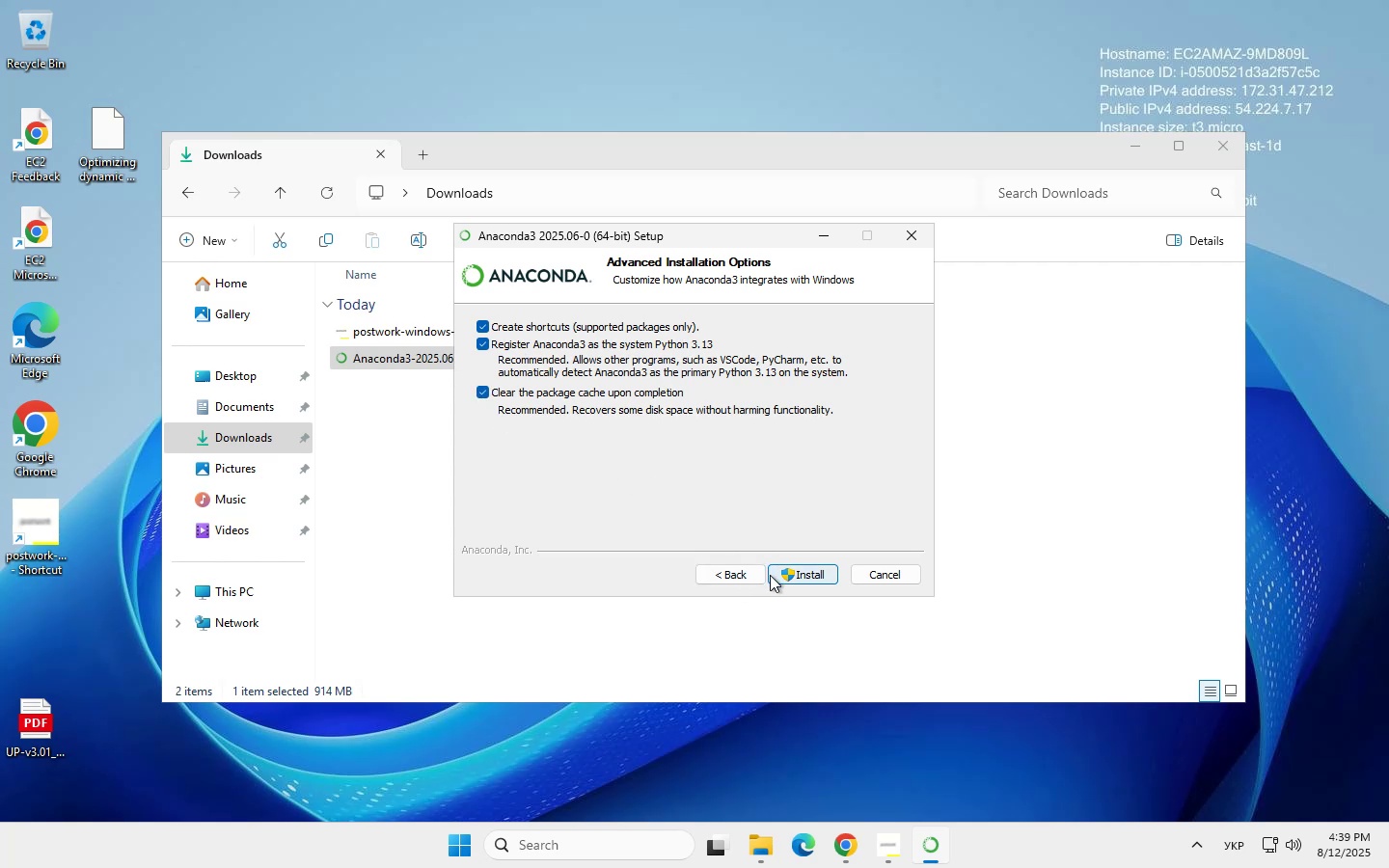 
left_click([799, 570])
 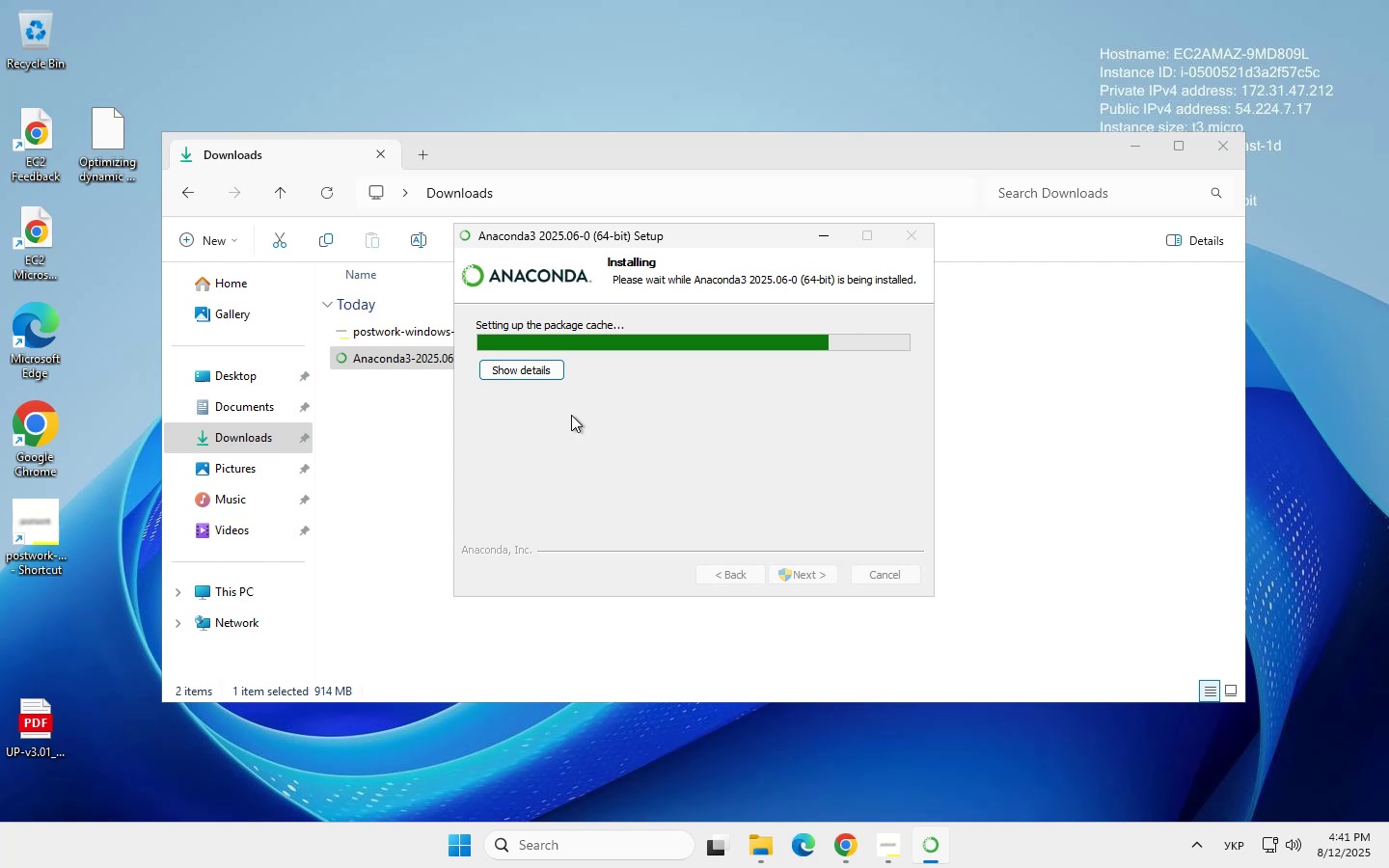 
wait(76.8)
 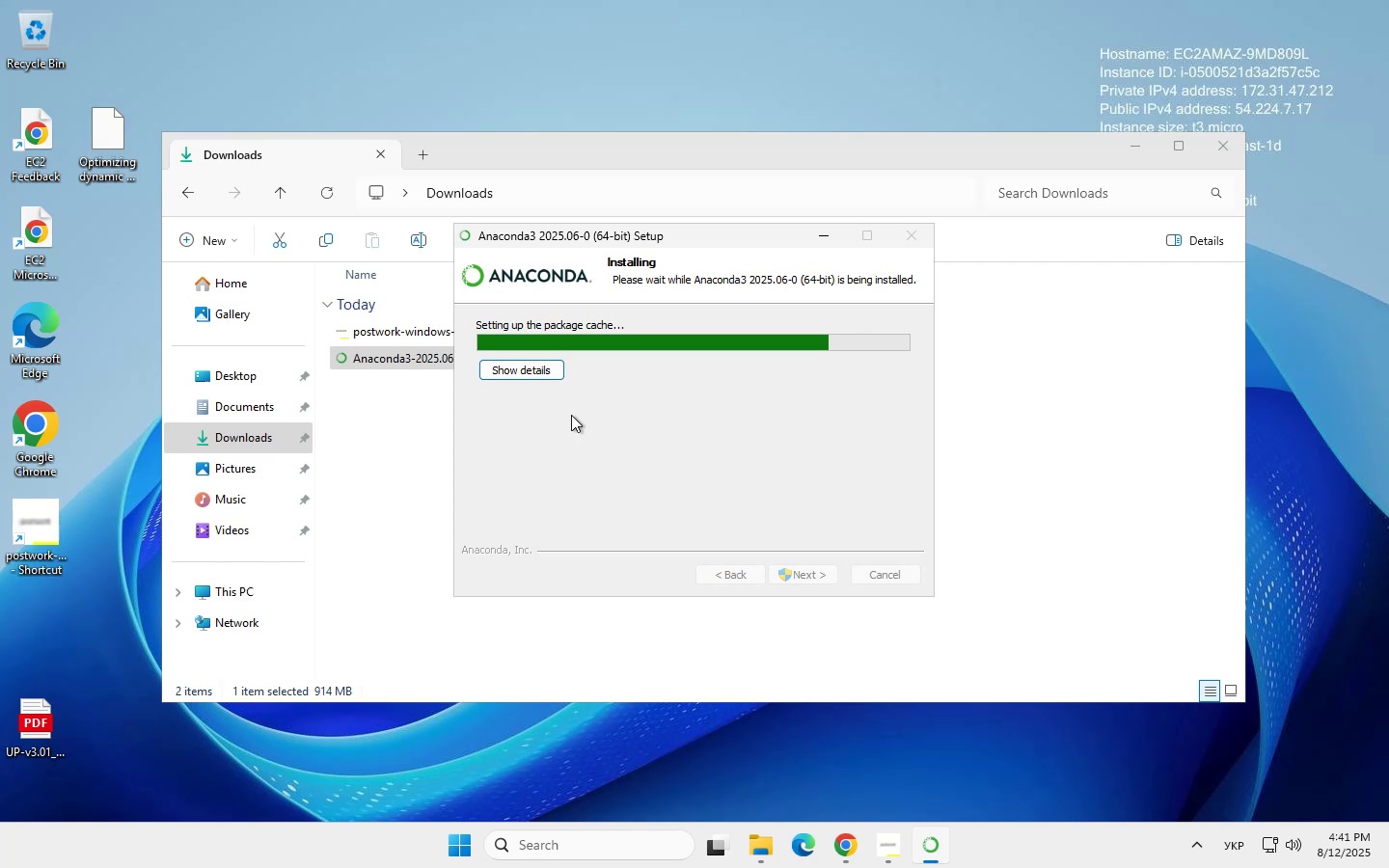 
left_click([530, 371])
 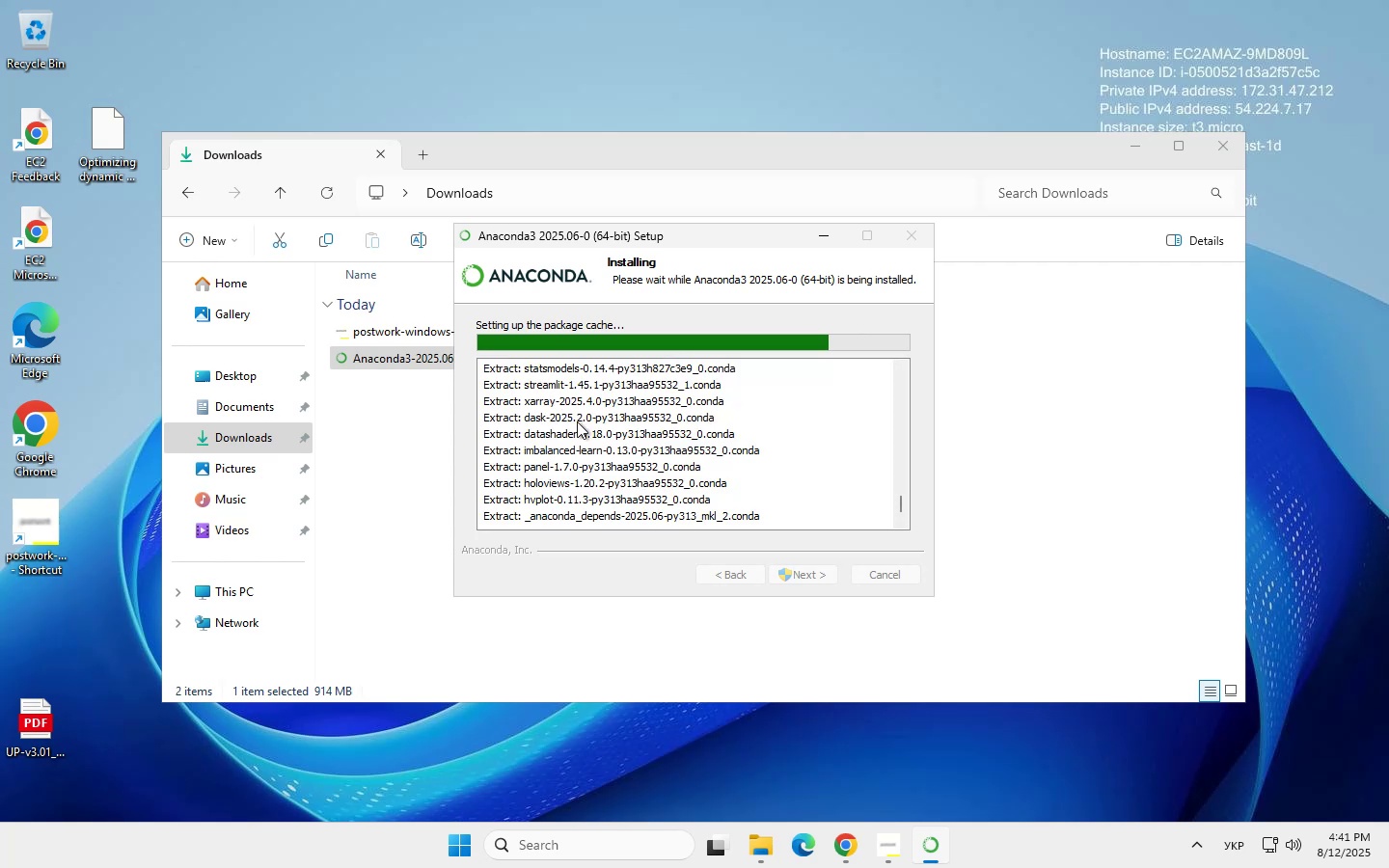 
scroll: coordinate [581, 439], scroll_direction: down, amount: 1.0
 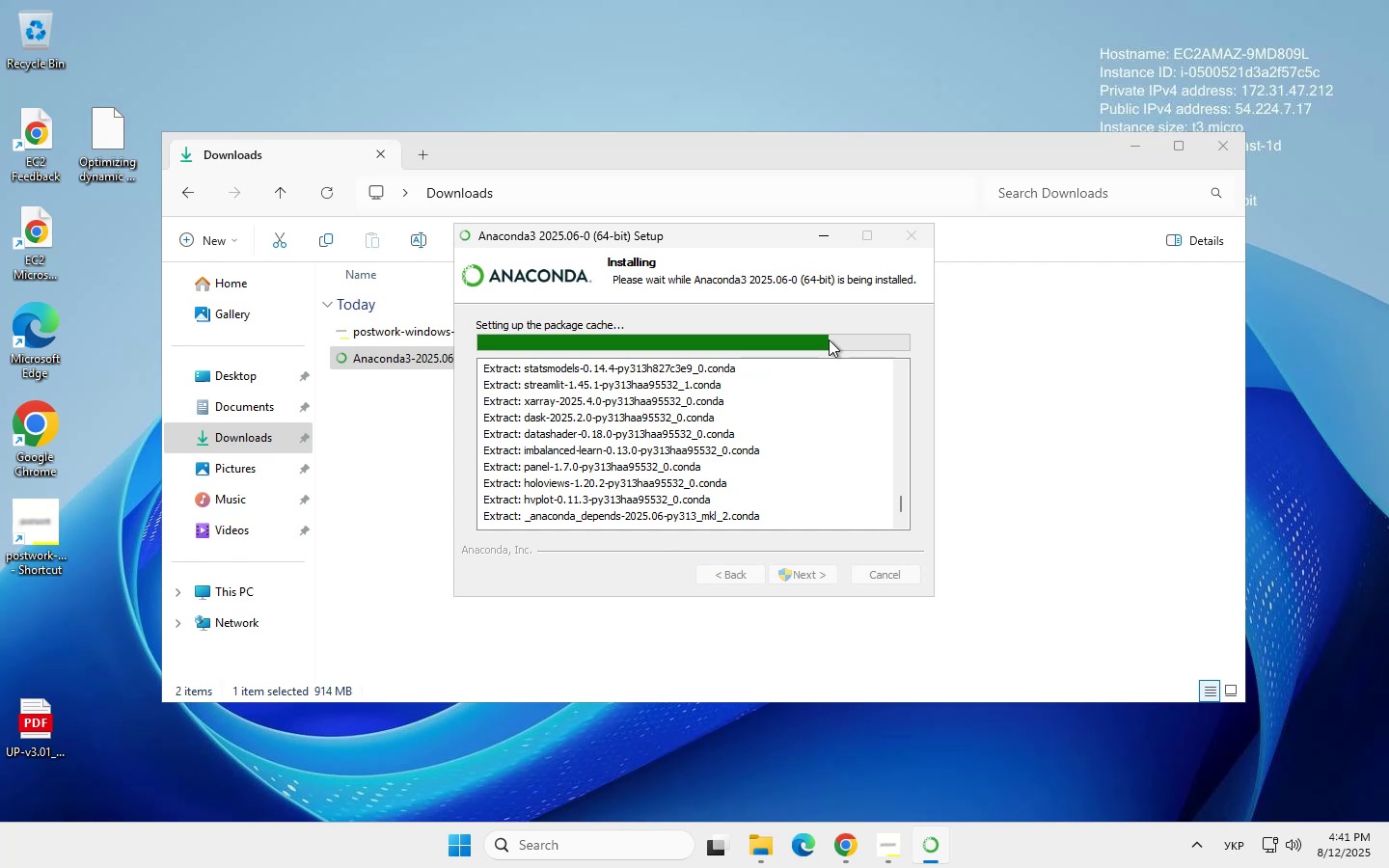 
wait(40.94)
 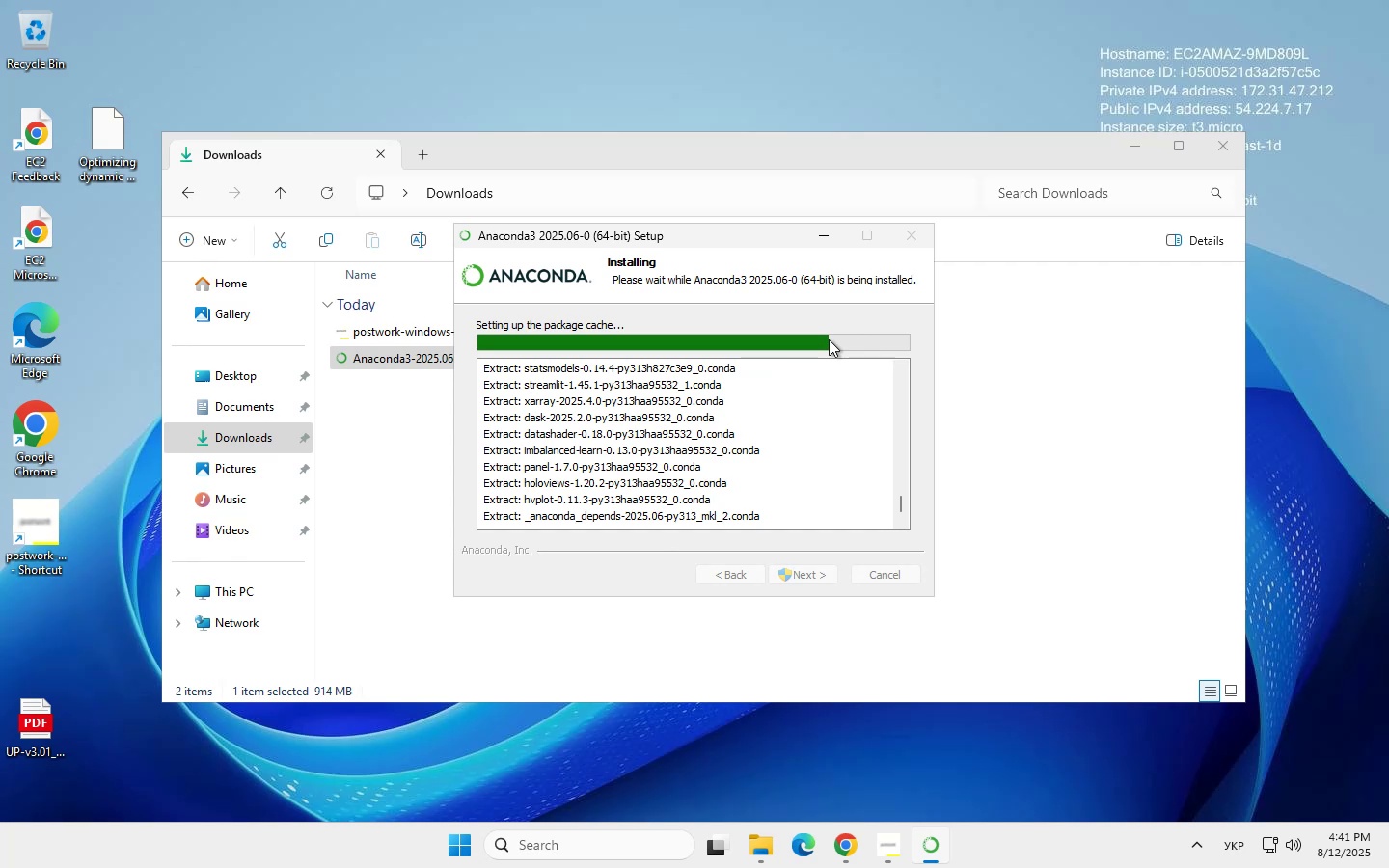 
scroll: coordinate [679, 459], scroll_direction: down, amount: 2.0
 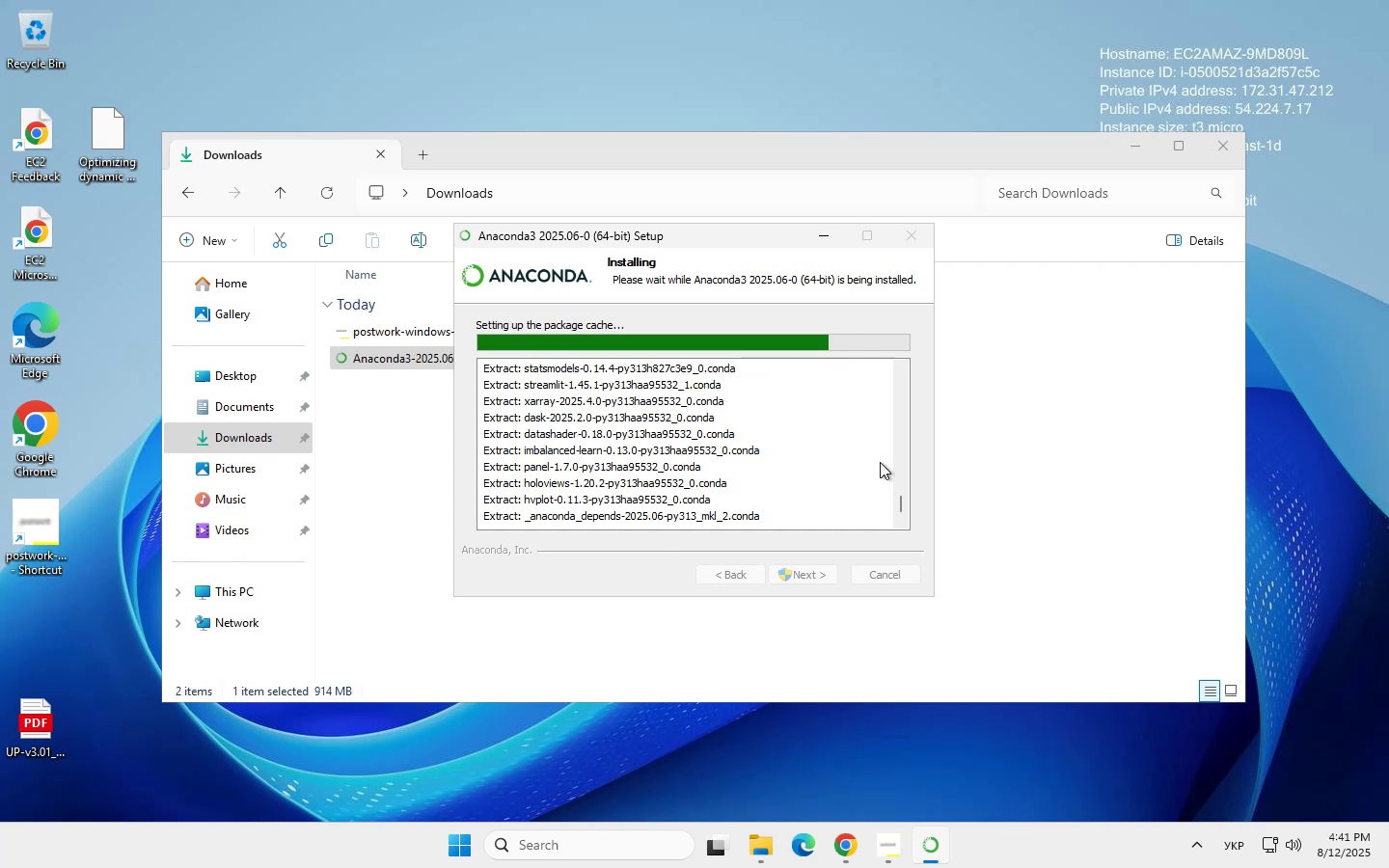 
scroll: coordinate [899, 502], scroll_direction: none, amount: 0.0
 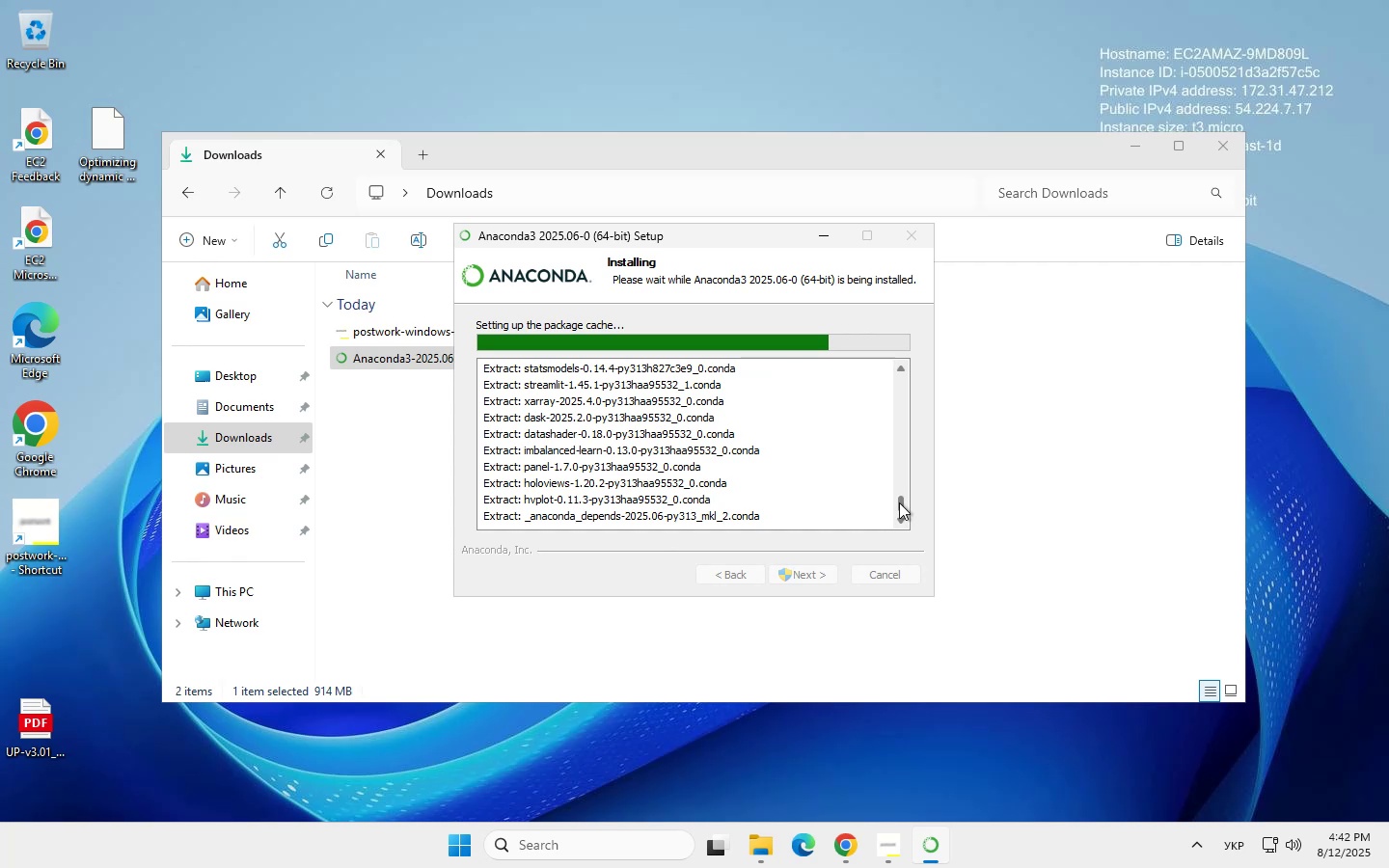 
left_click_drag(start_coordinate=[900, 494], to_coordinate=[900, 484])
 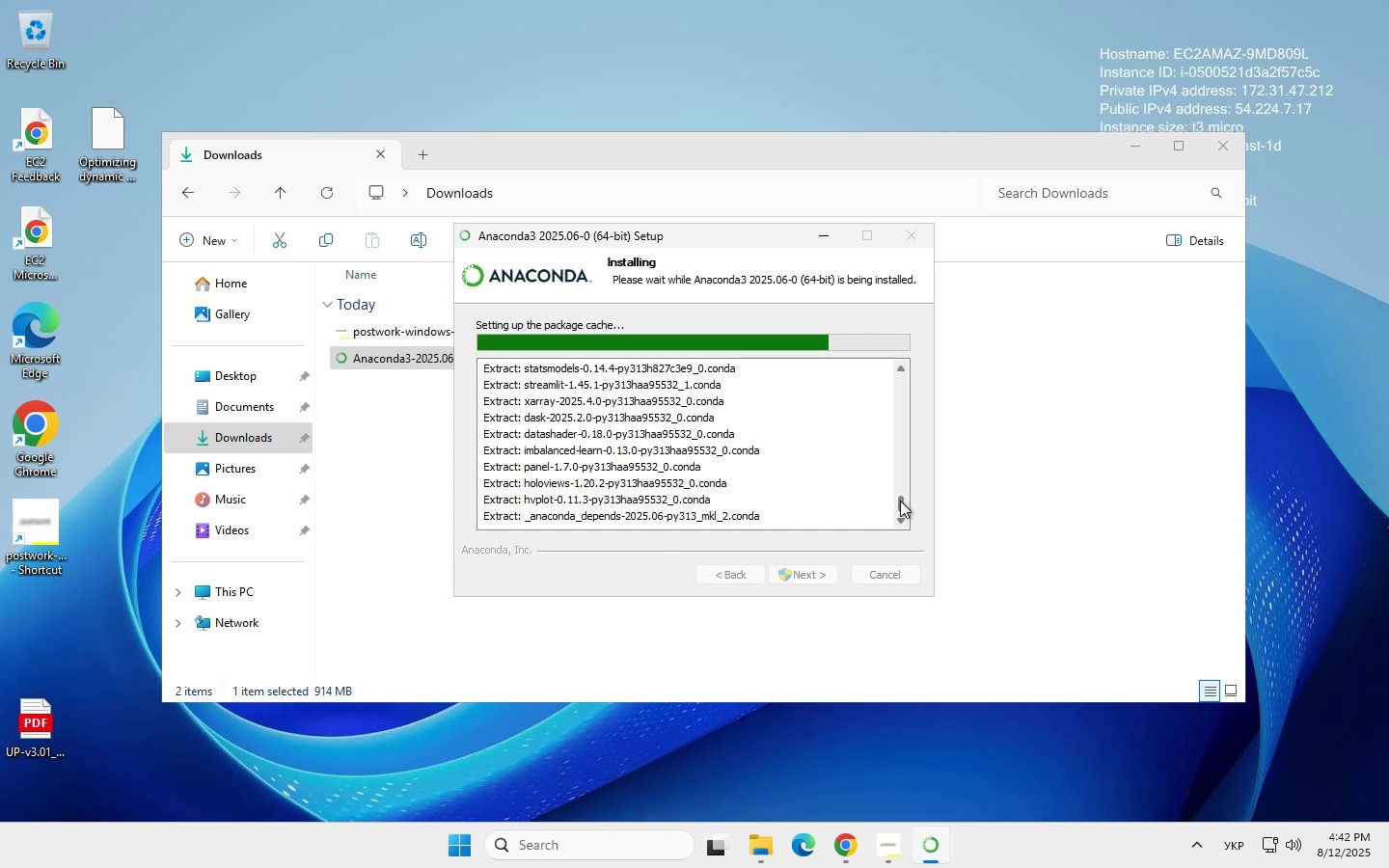 
scroll: coordinate [900, 479], scroll_direction: none, amount: 0.0
 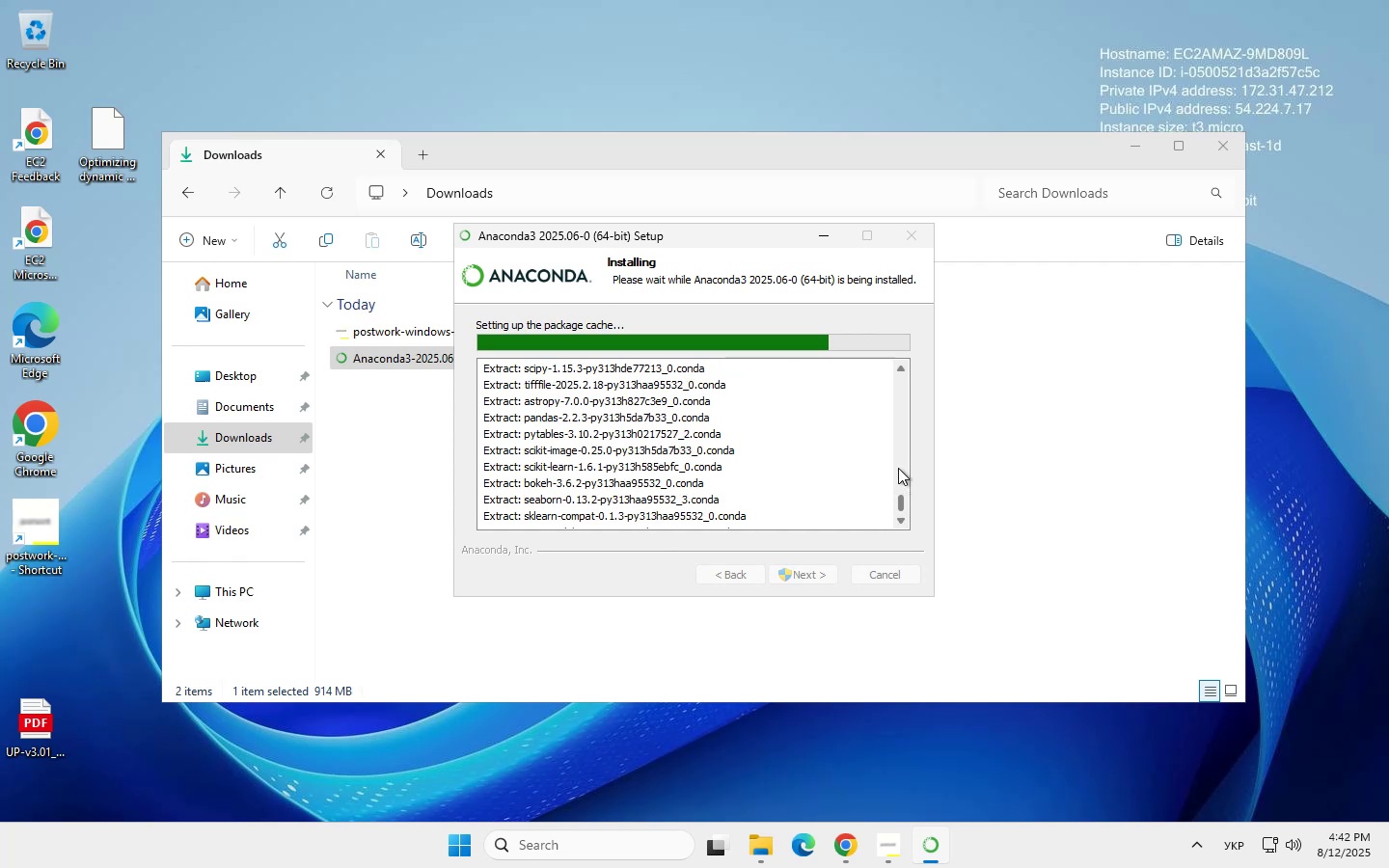 
left_click([899, 453])
 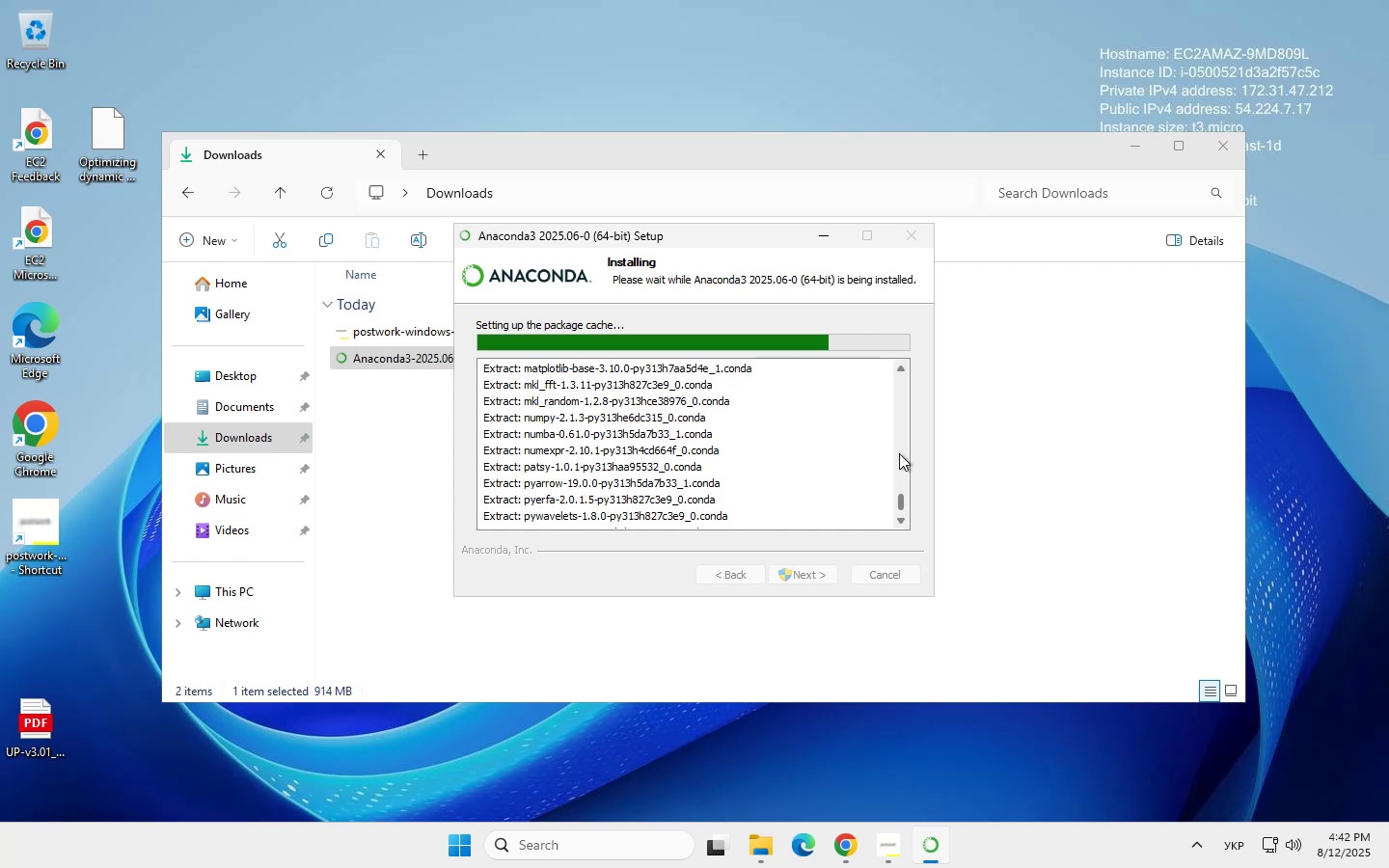 
left_click([899, 453])
 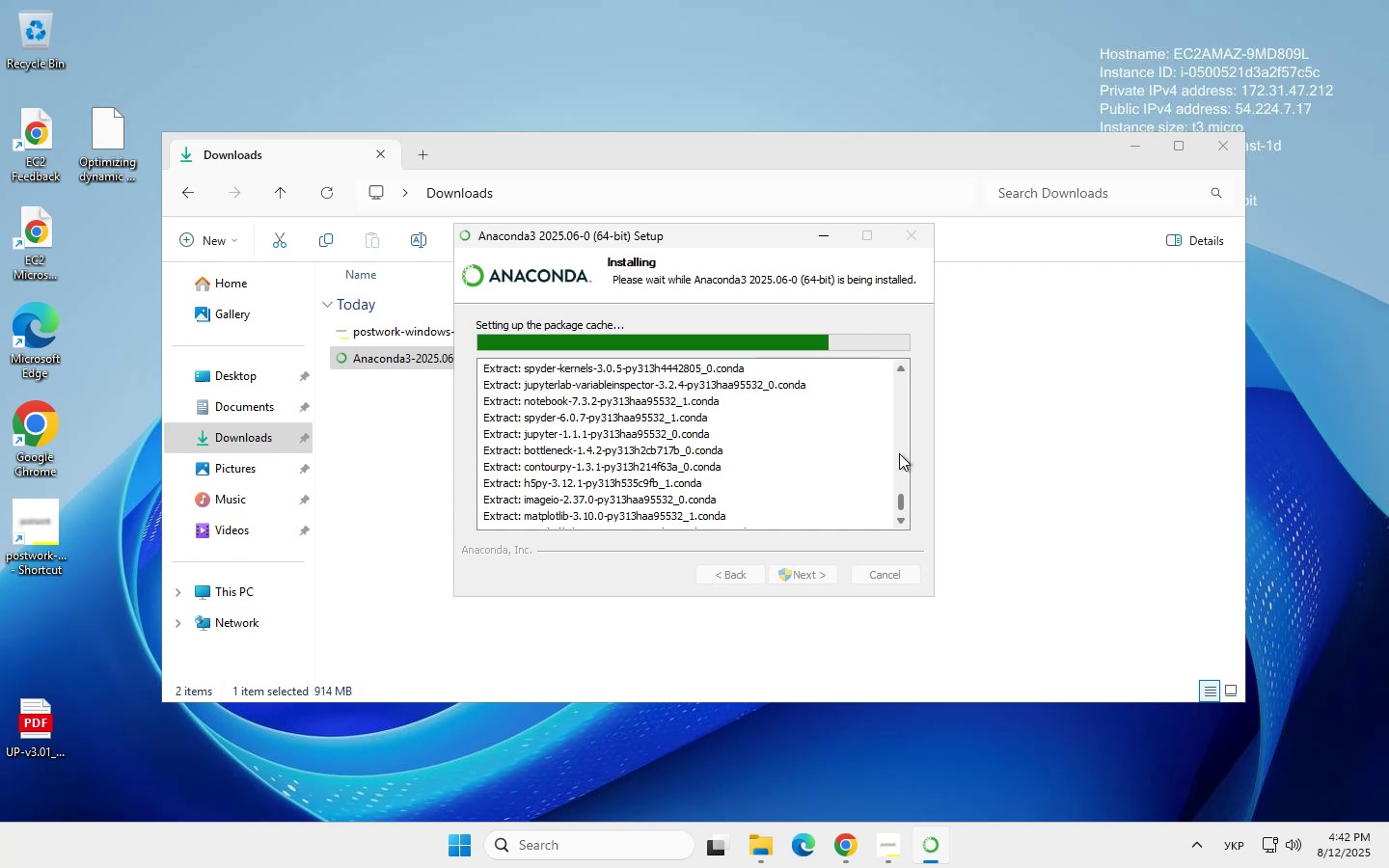 
left_click([899, 453])
 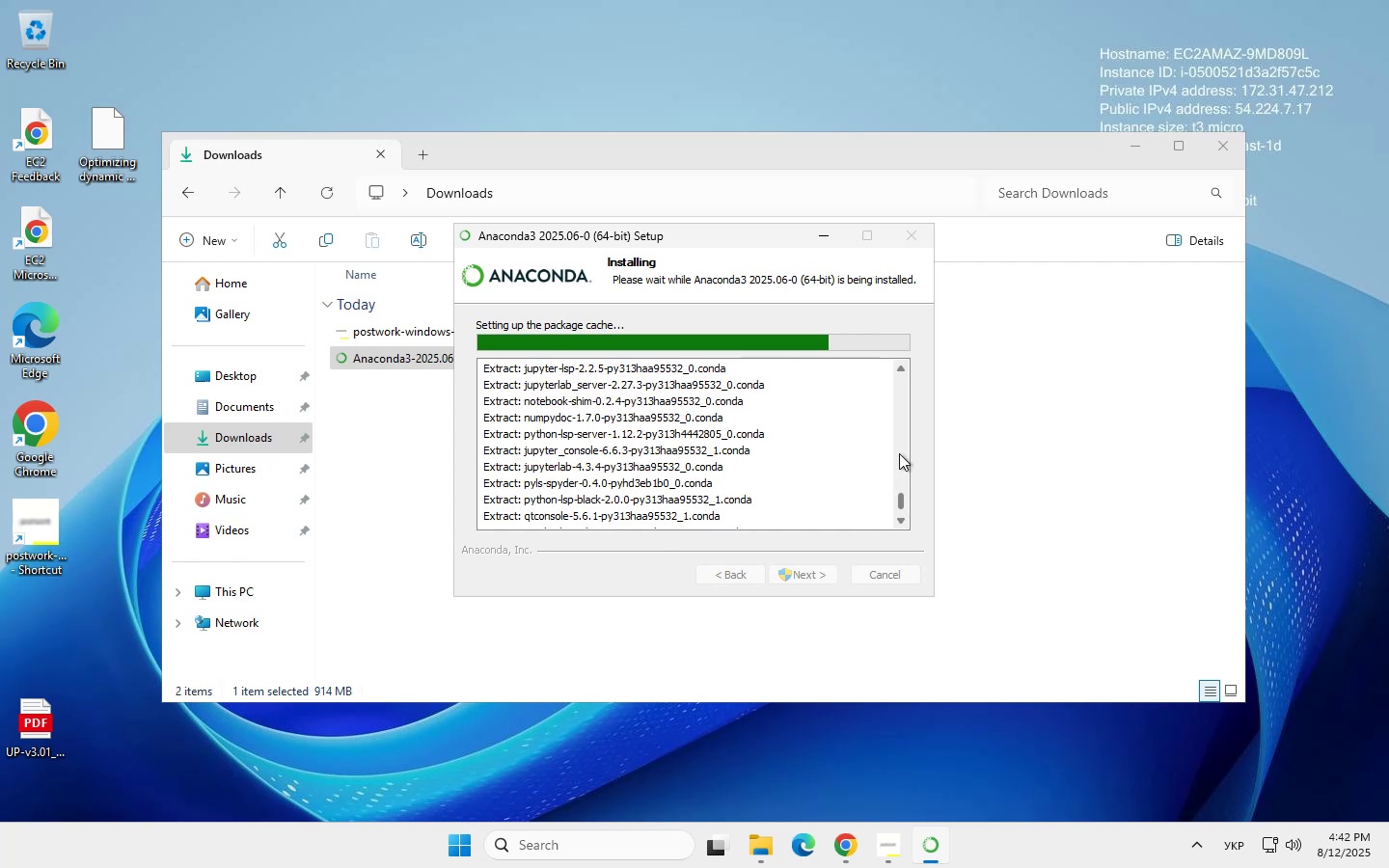 
left_click([899, 453])
 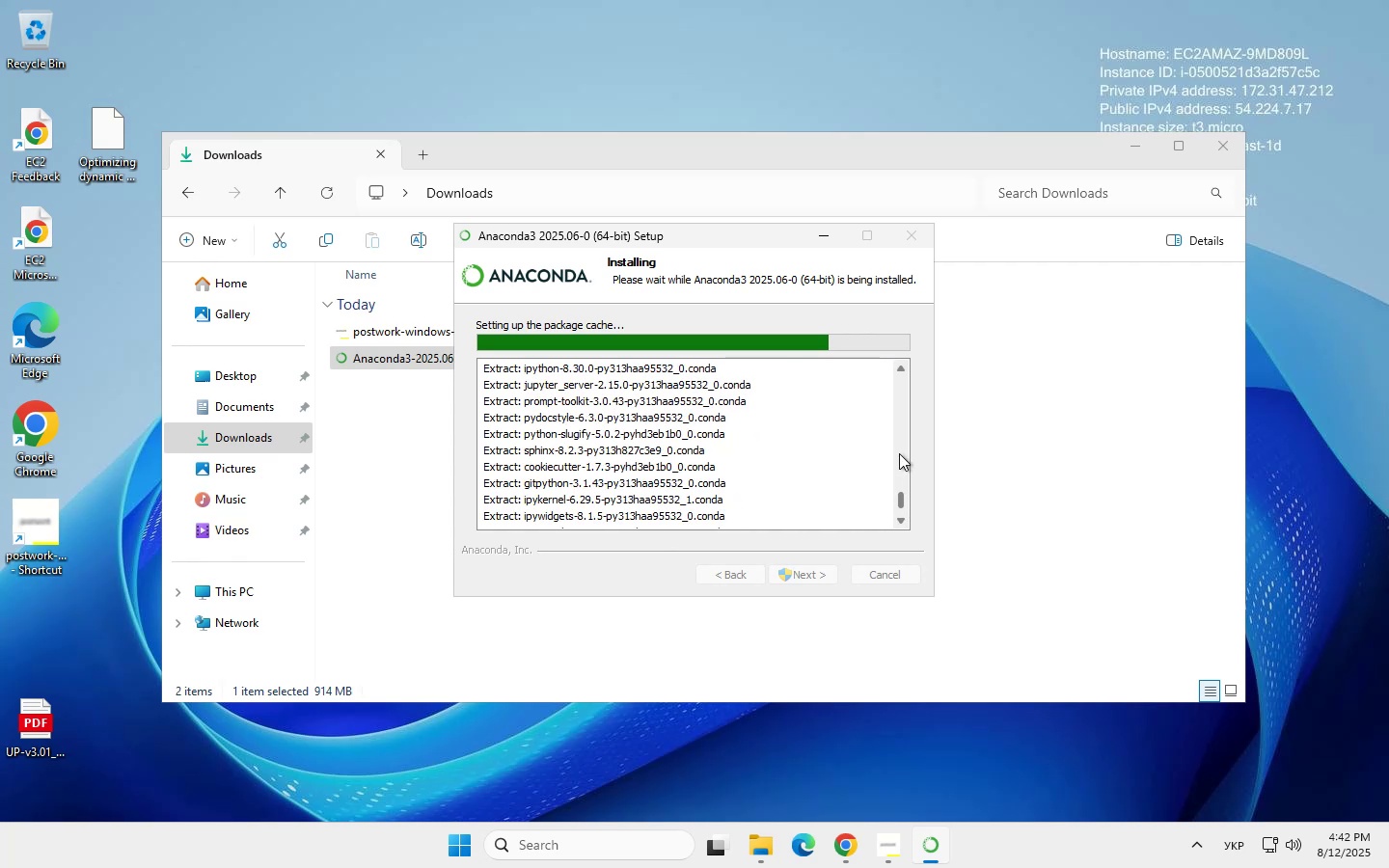 
left_click([899, 453])
 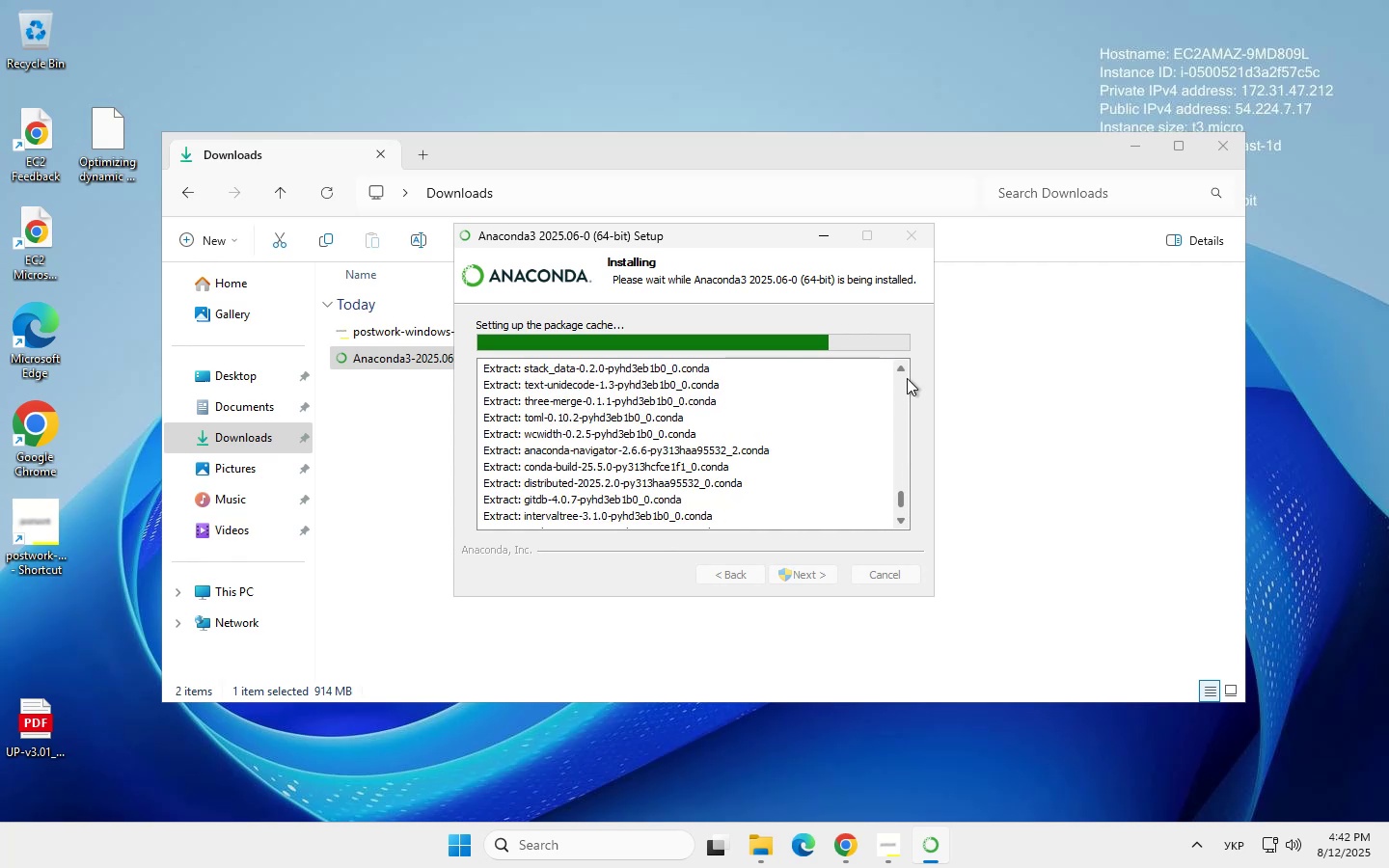 
left_click([901, 369])
 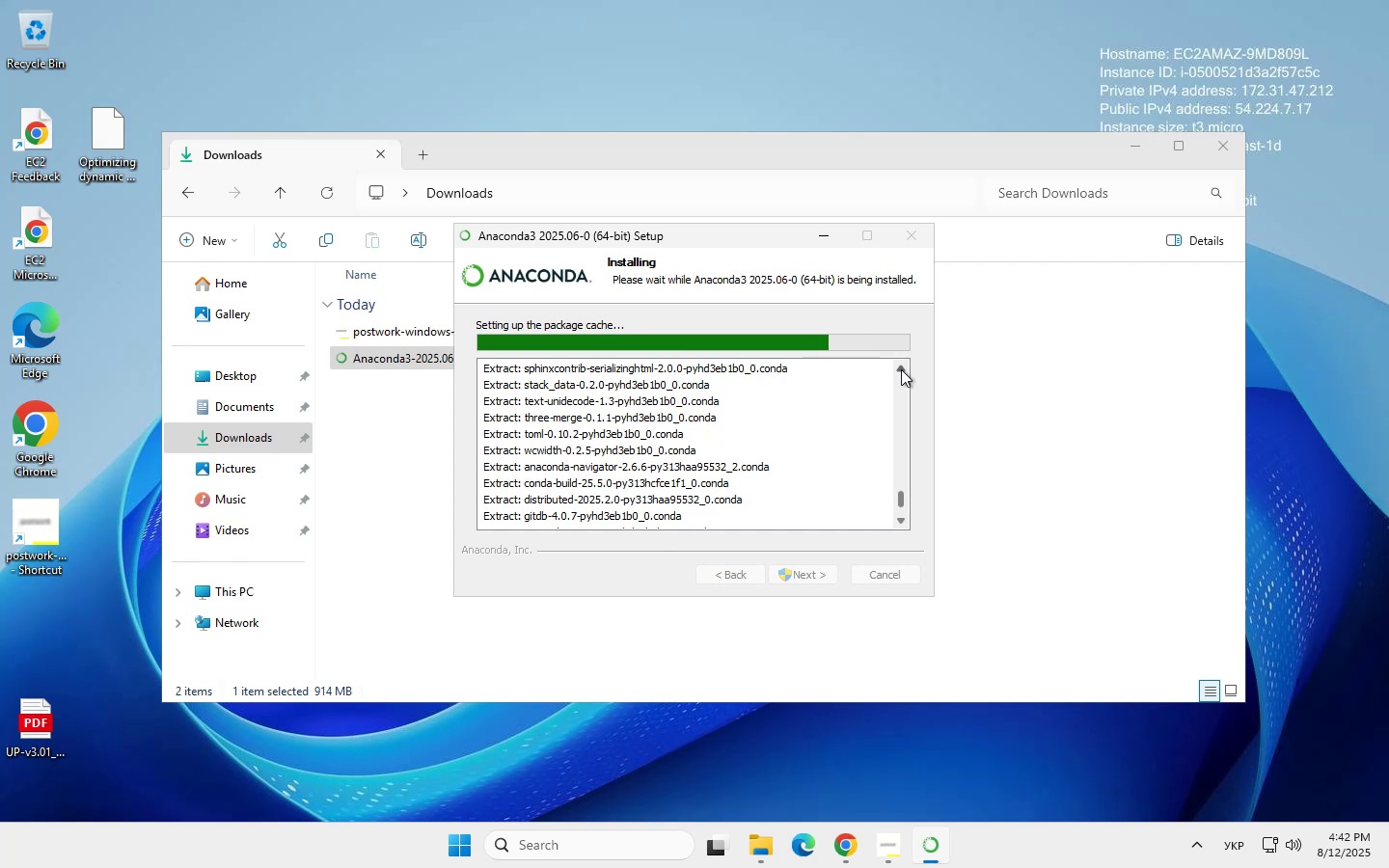 
left_click([901, 369])
 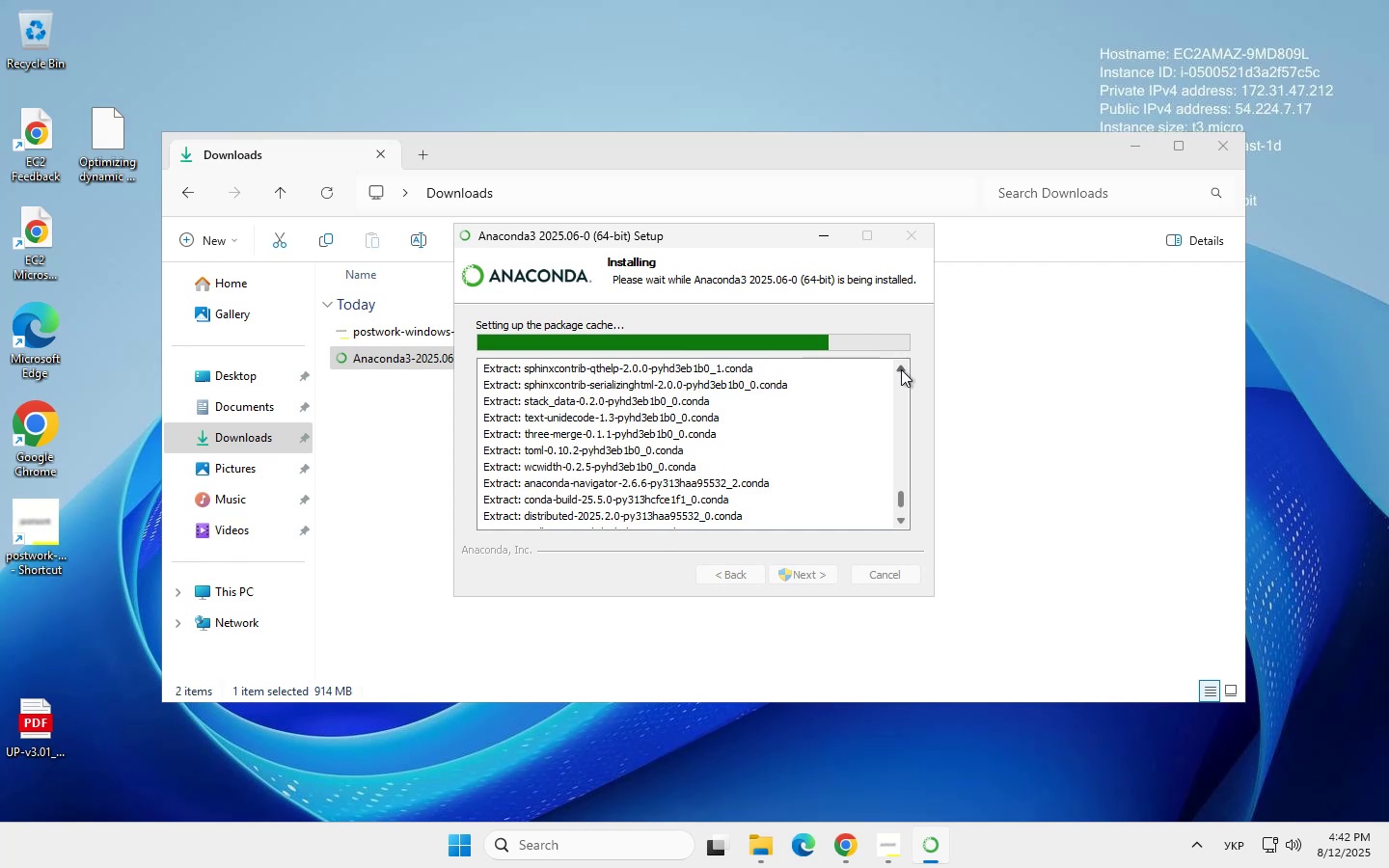 
left_click([901, 369])
 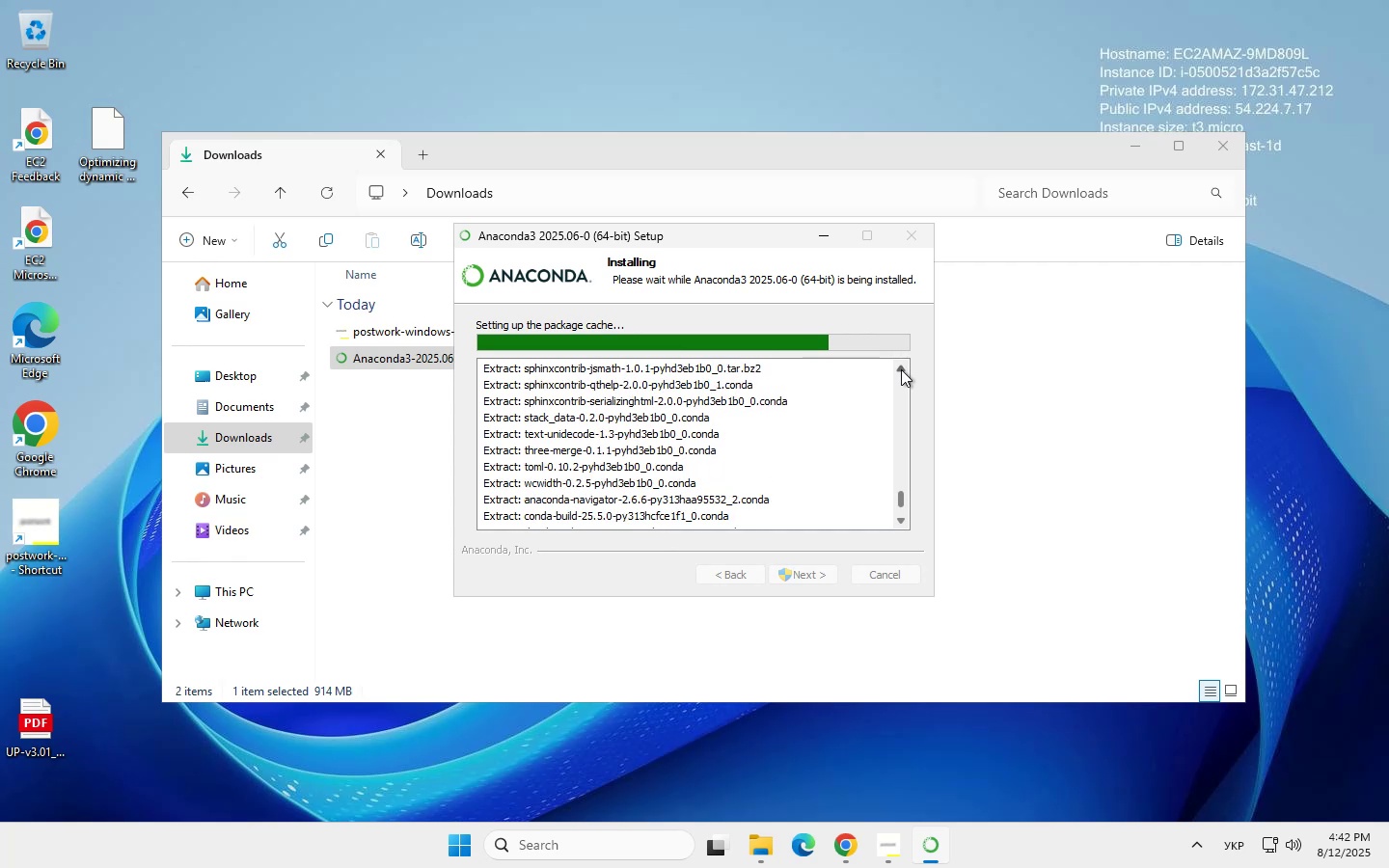 
left_click([901, 369])
 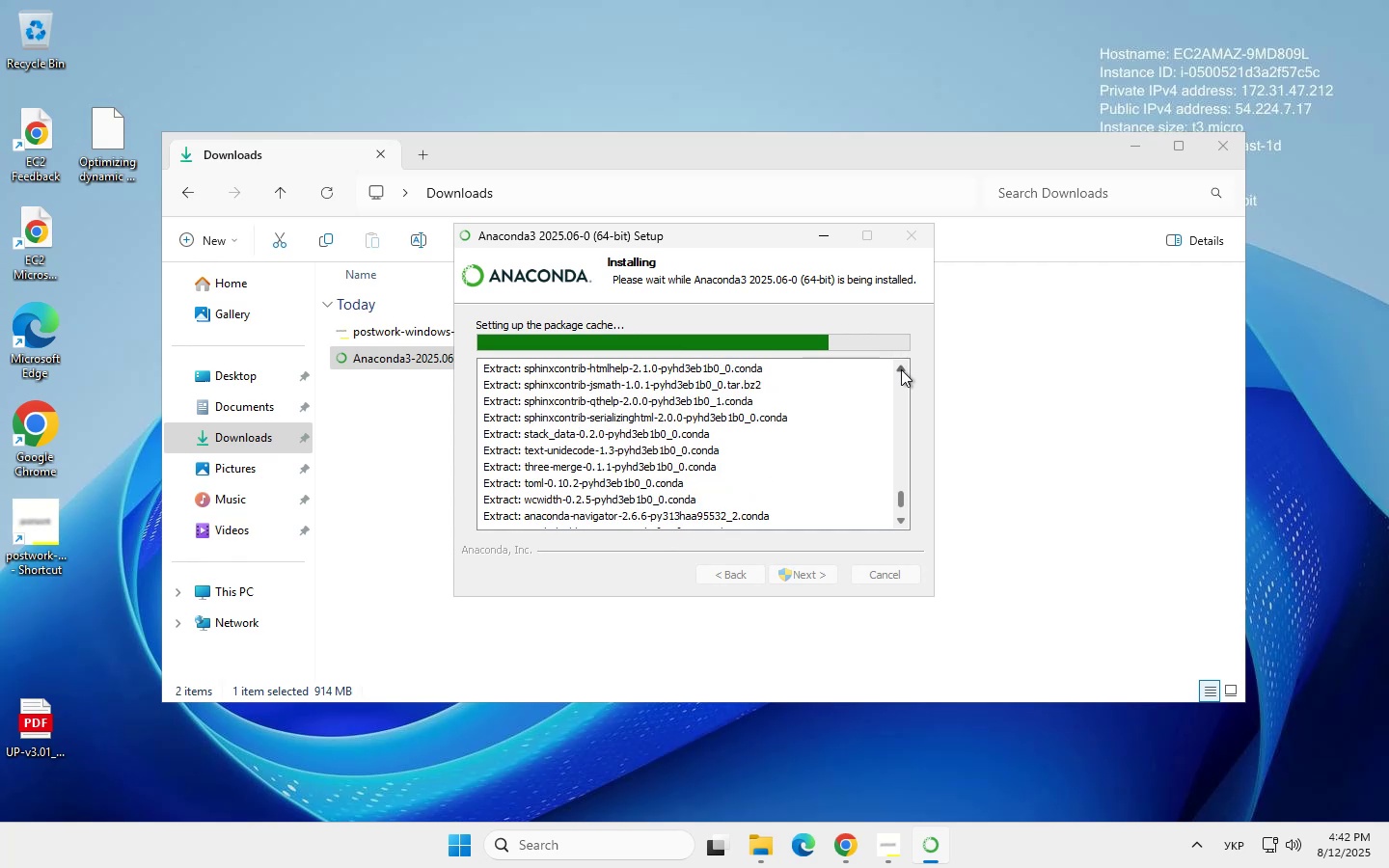 
left_click([901, 369])
 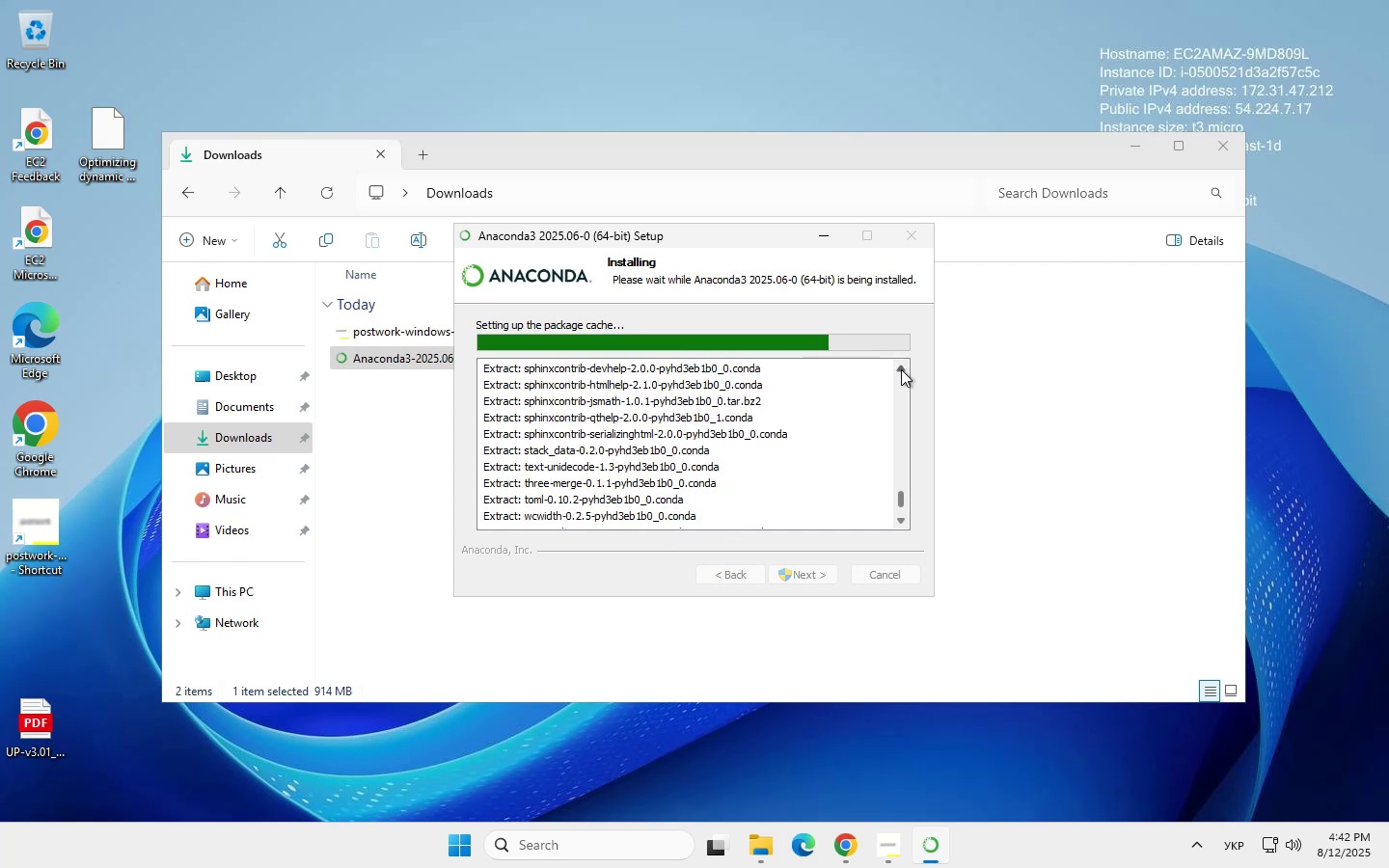 
left_click([901, 369])
 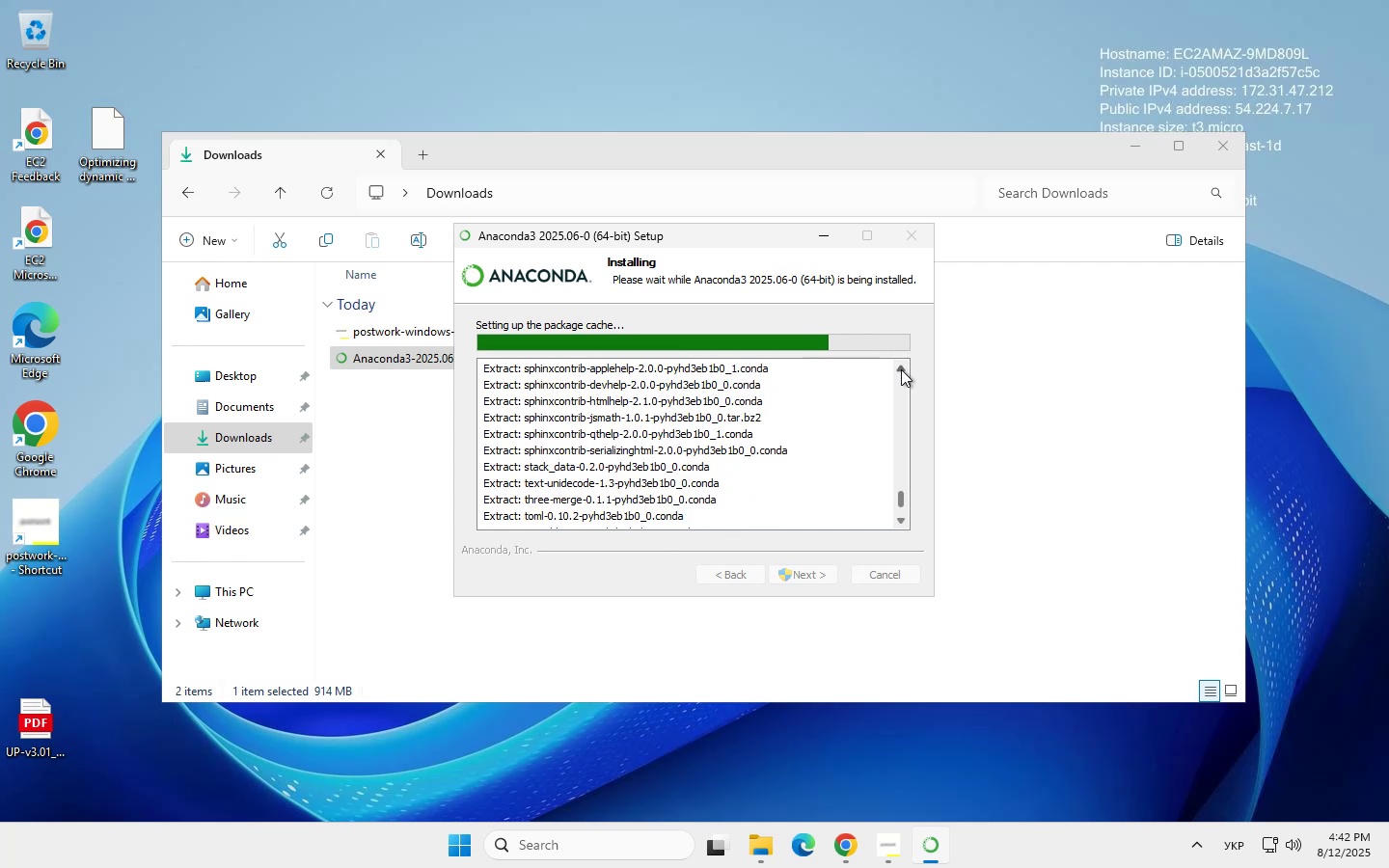 
left_click([901, 369])
 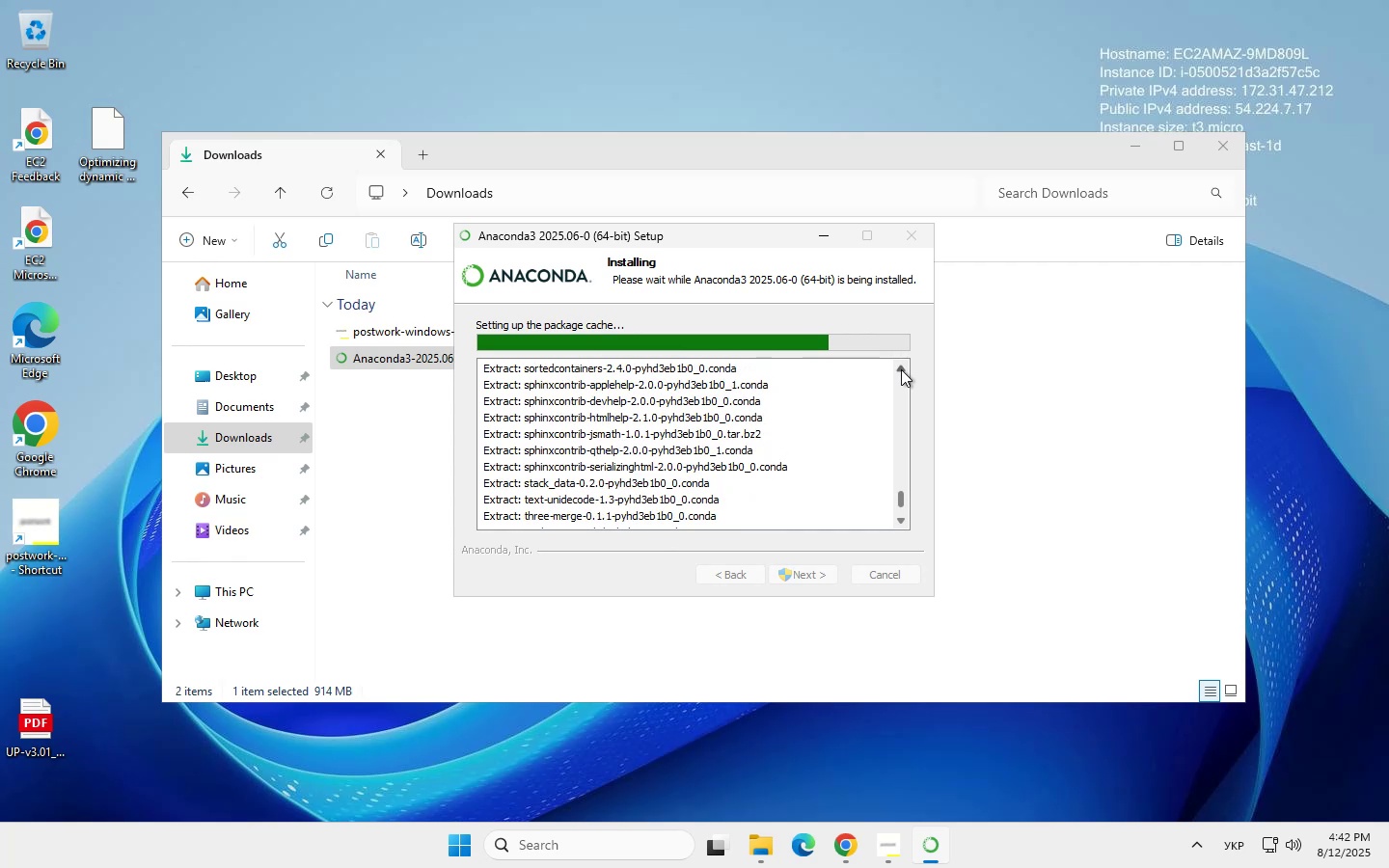 
left_click([901, 369])
 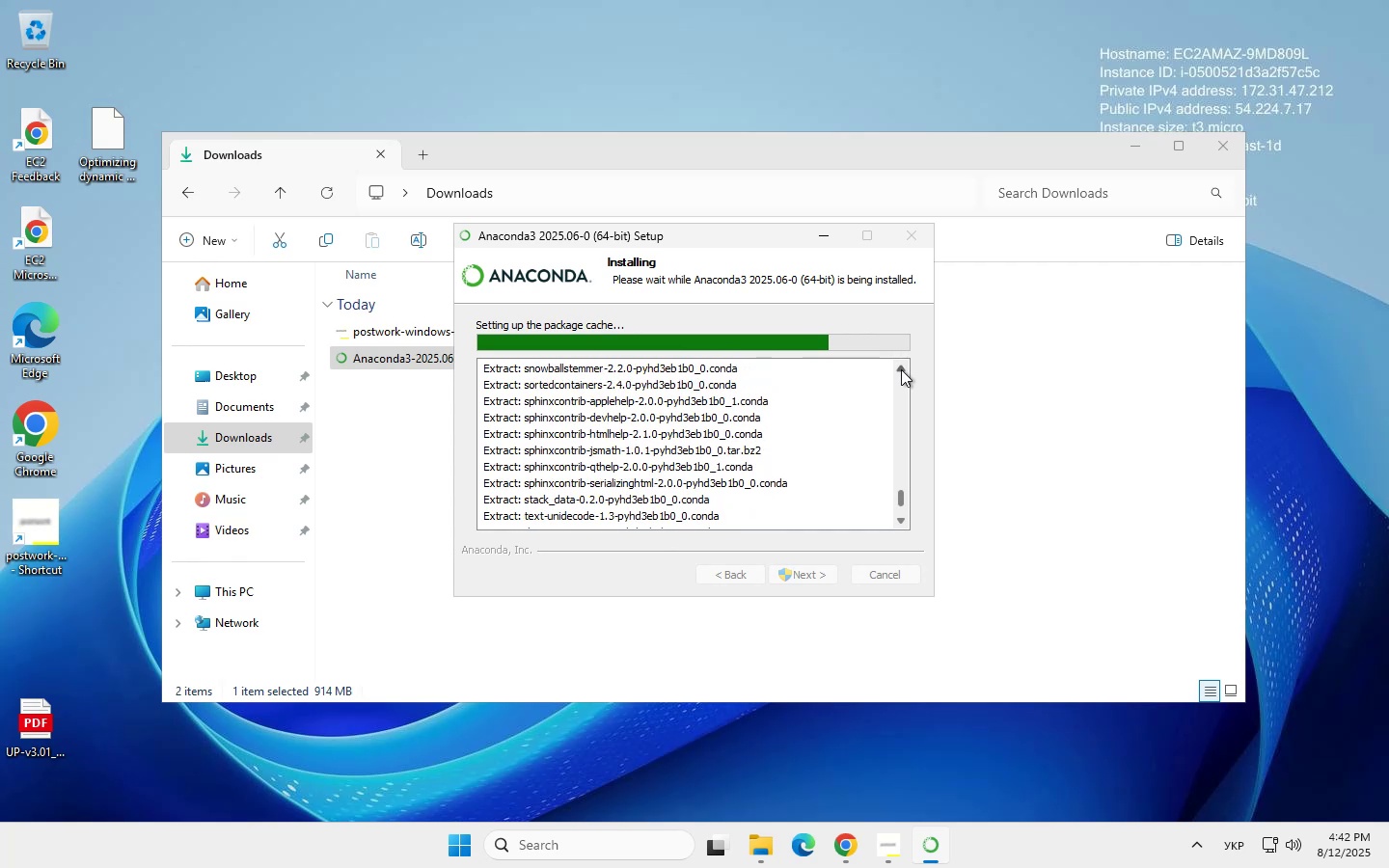 
left_click([901, 369])
 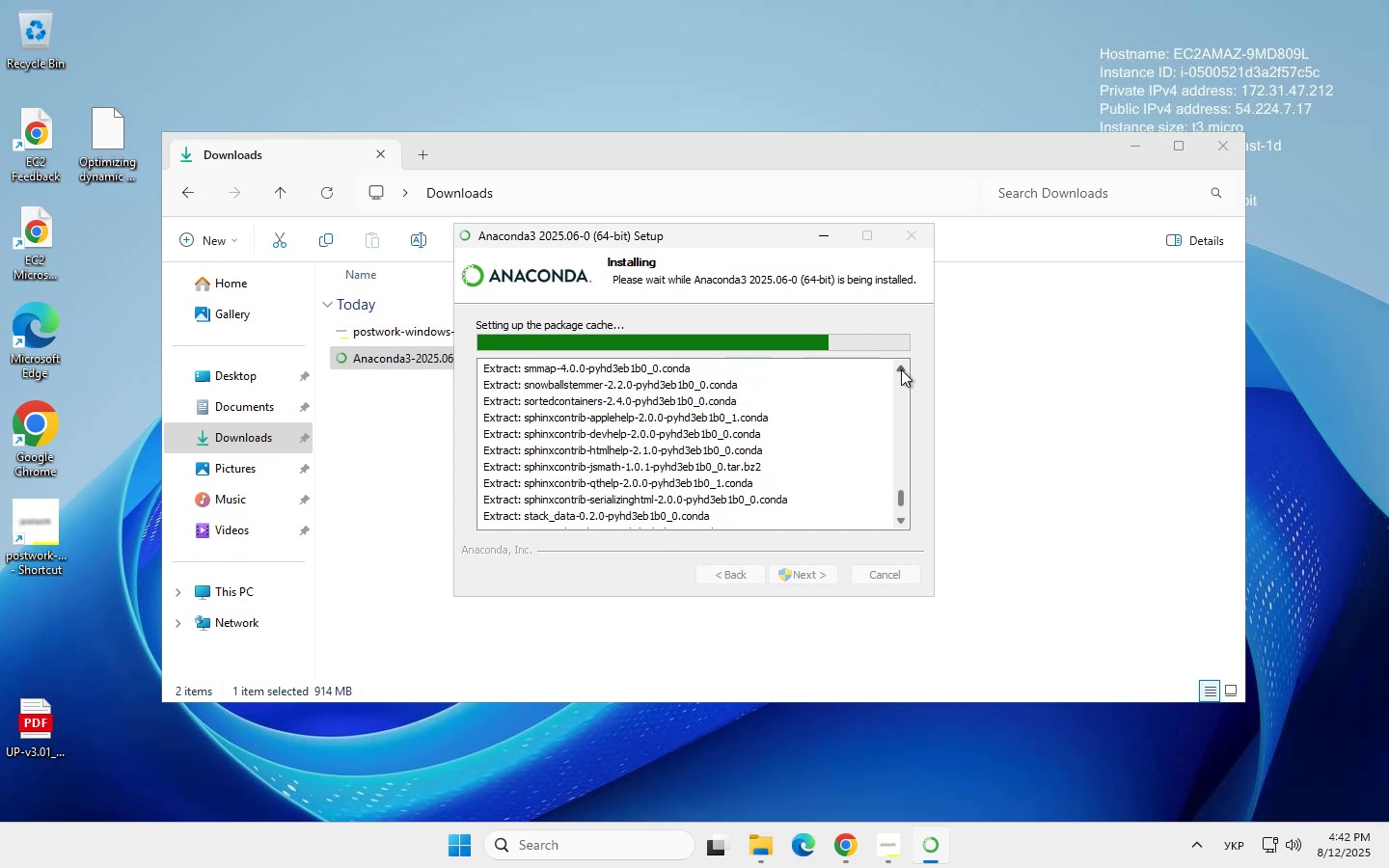 
left_click([901, 369])
 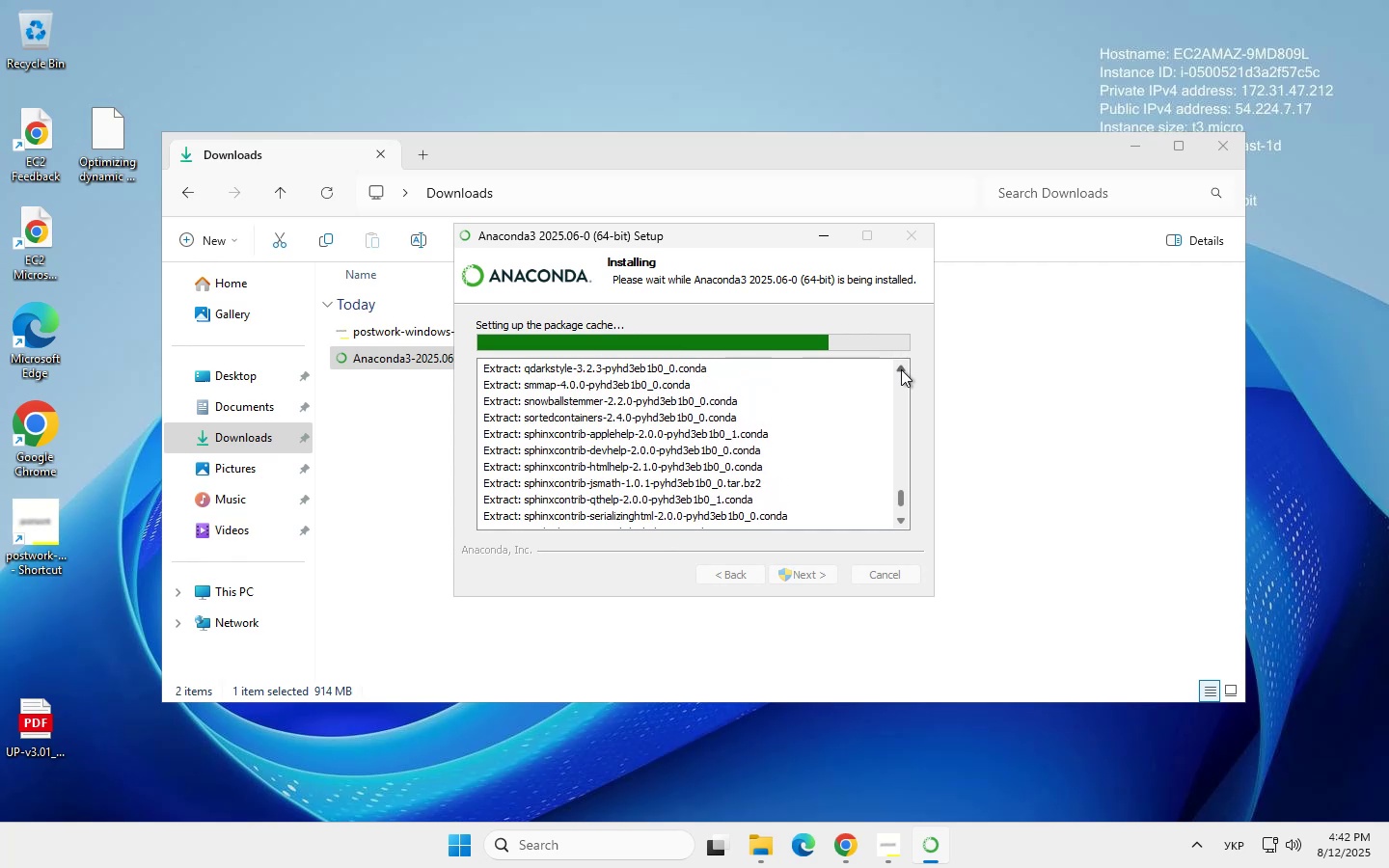 
left_click([901, 369])
 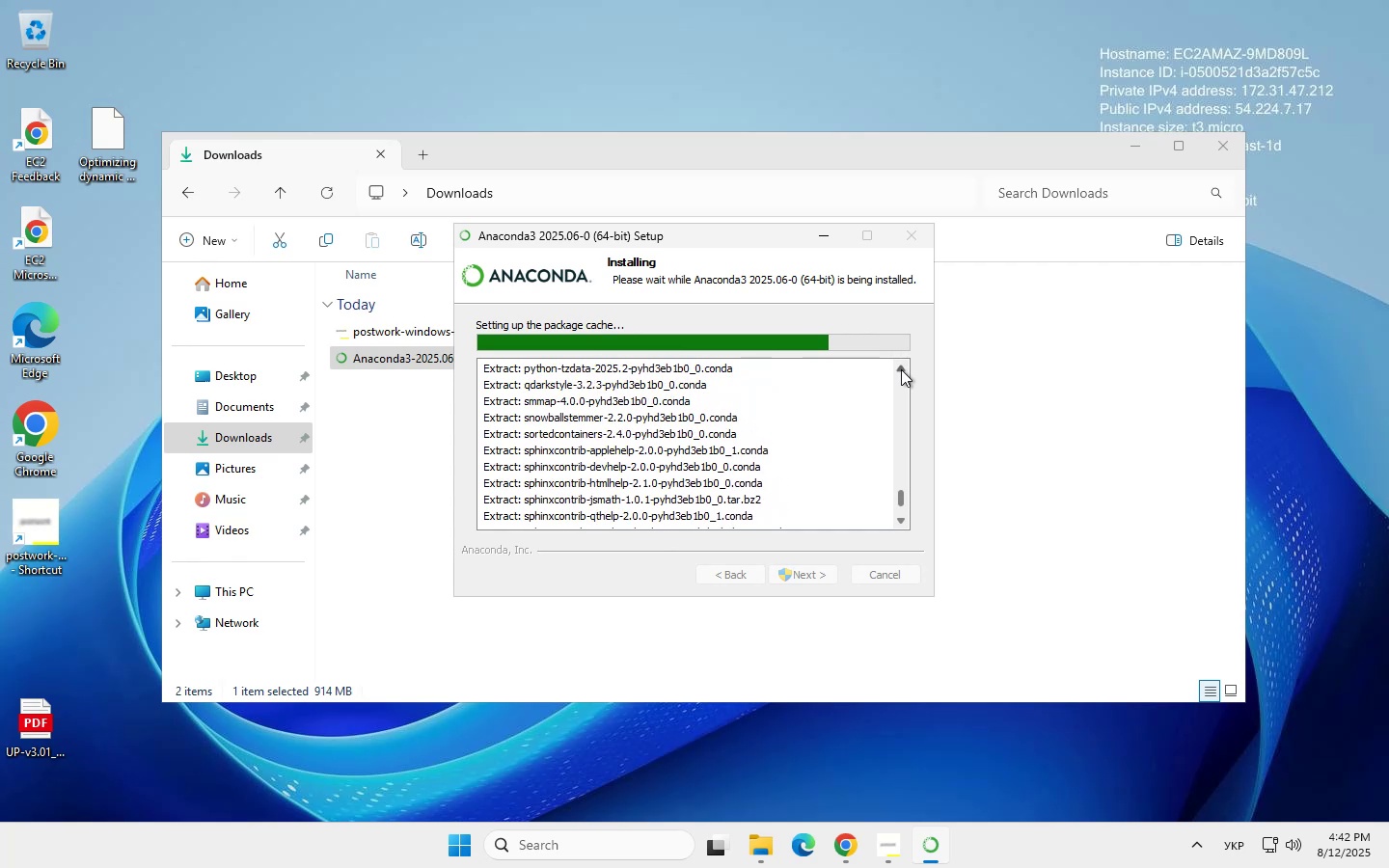 
left_click([901, 369])
 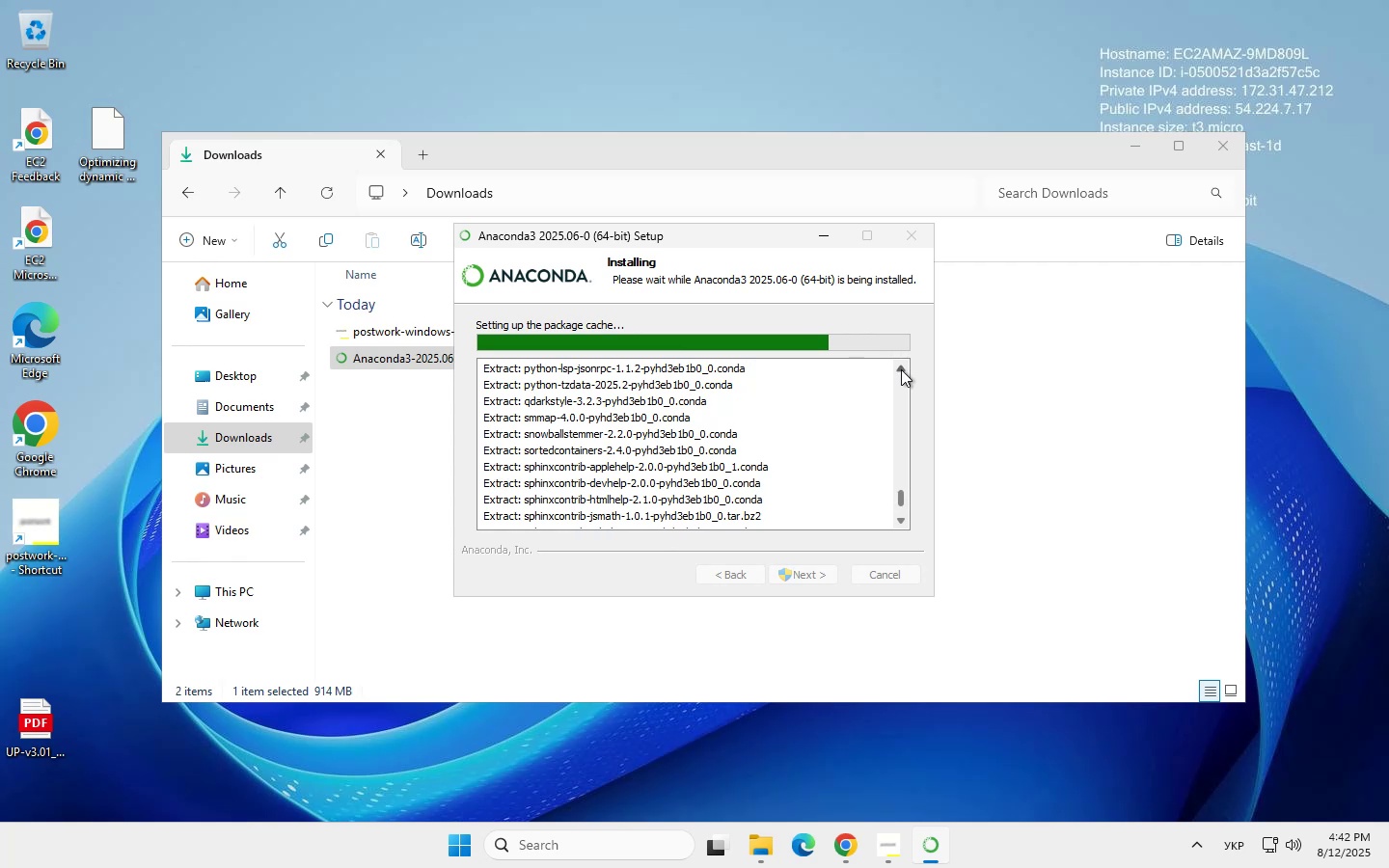 
left_click([901, 369])
 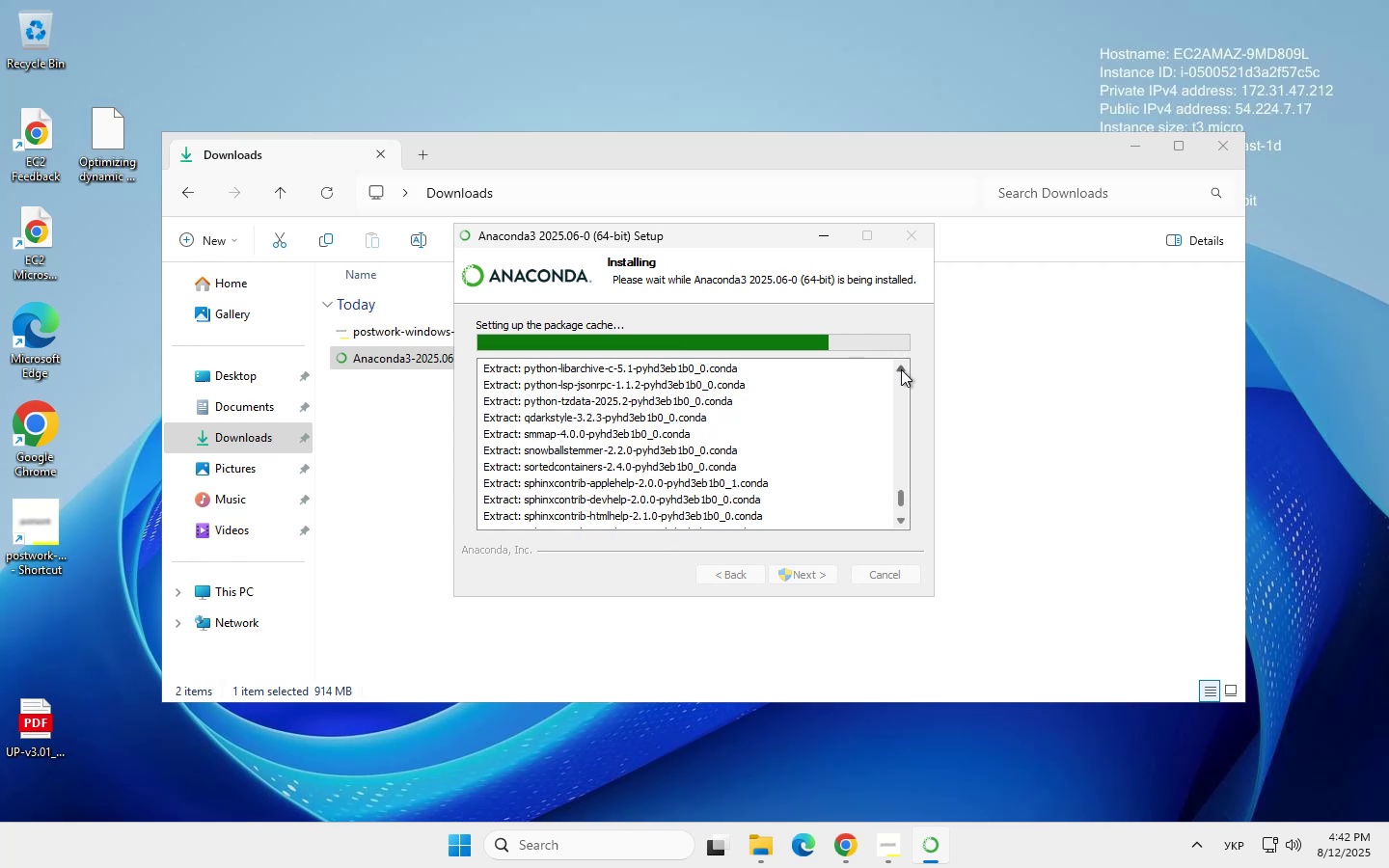 
left_click([901, 369])
 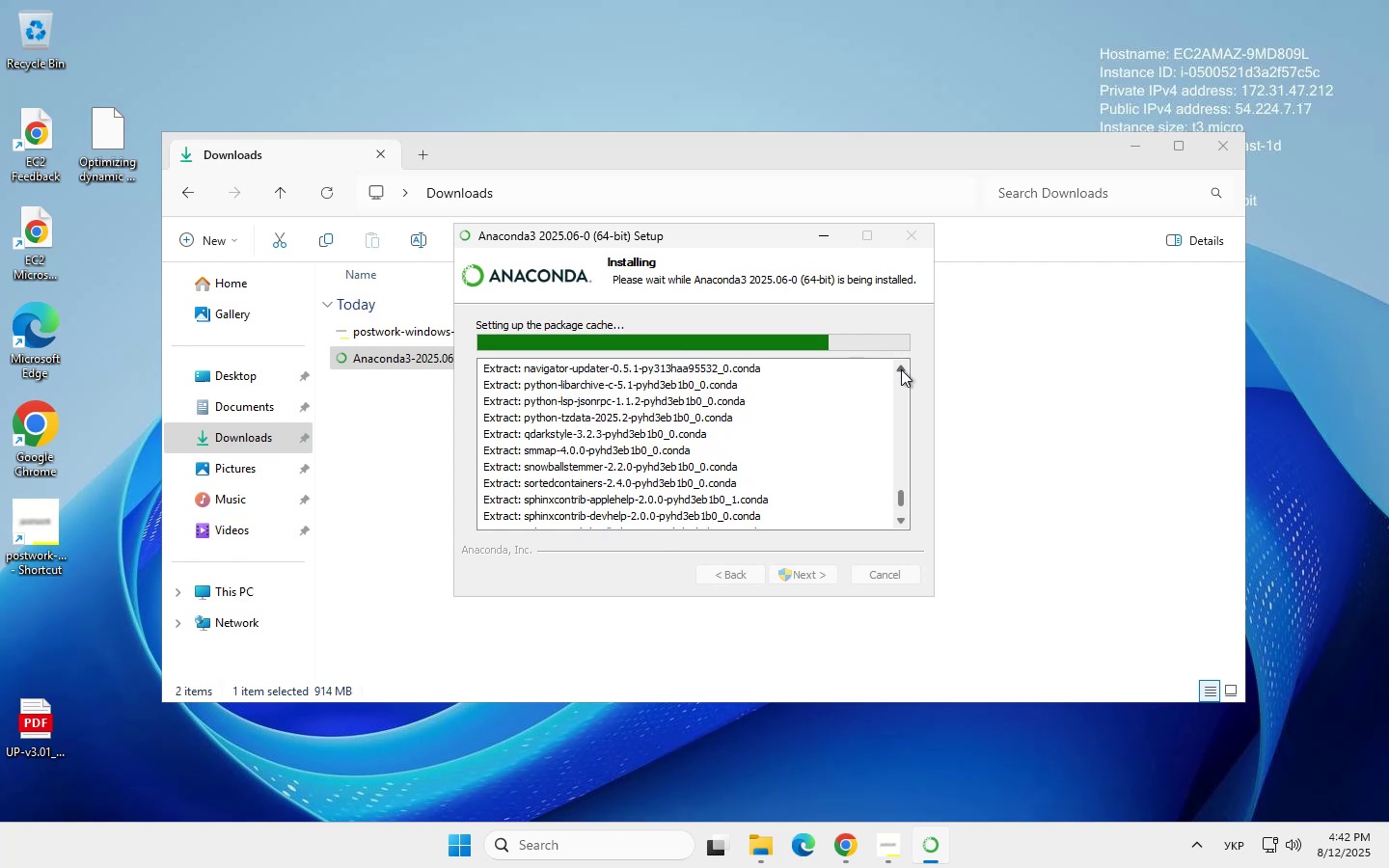 
left_click([901, 369])
 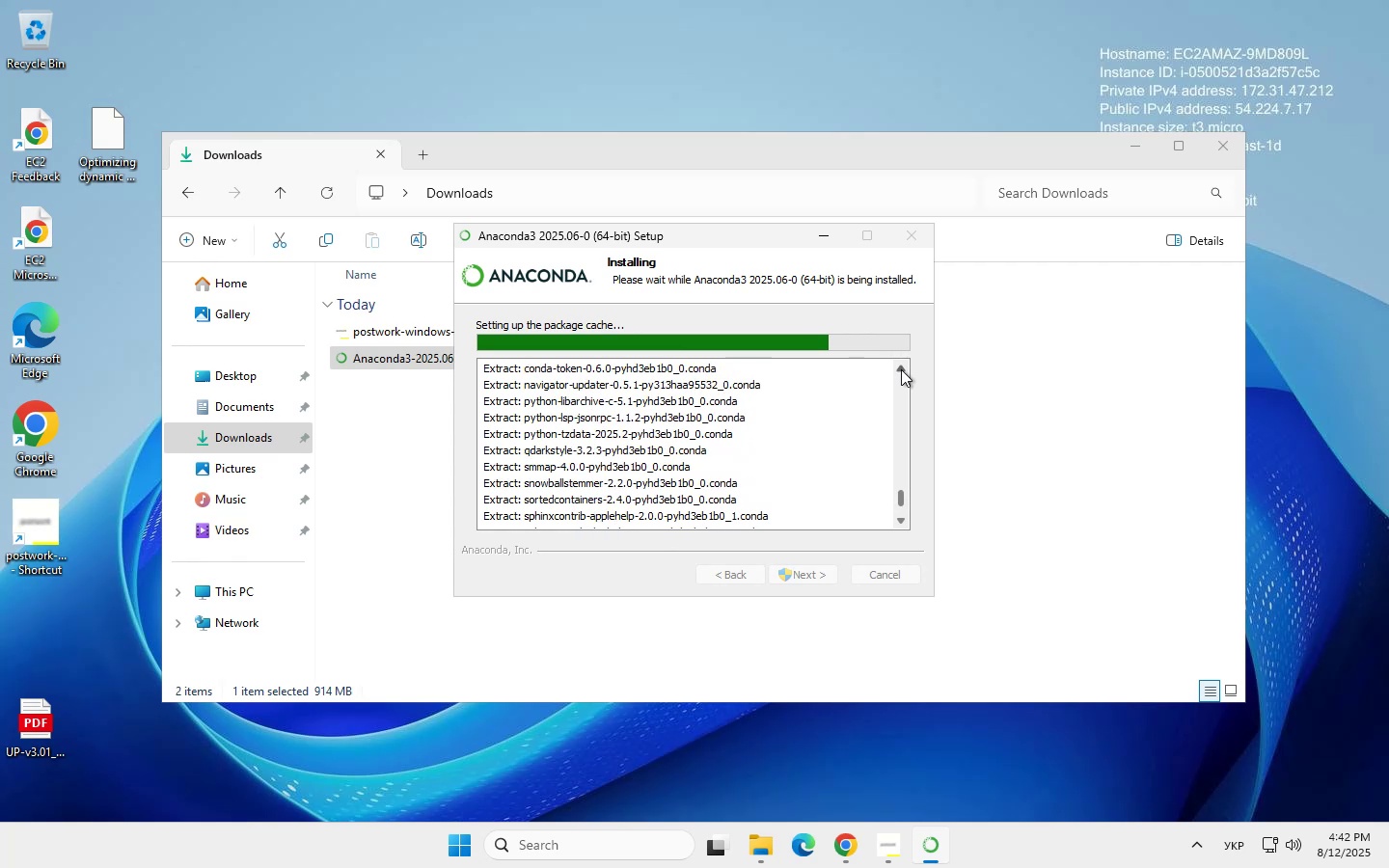 
left_click([901, 369])
 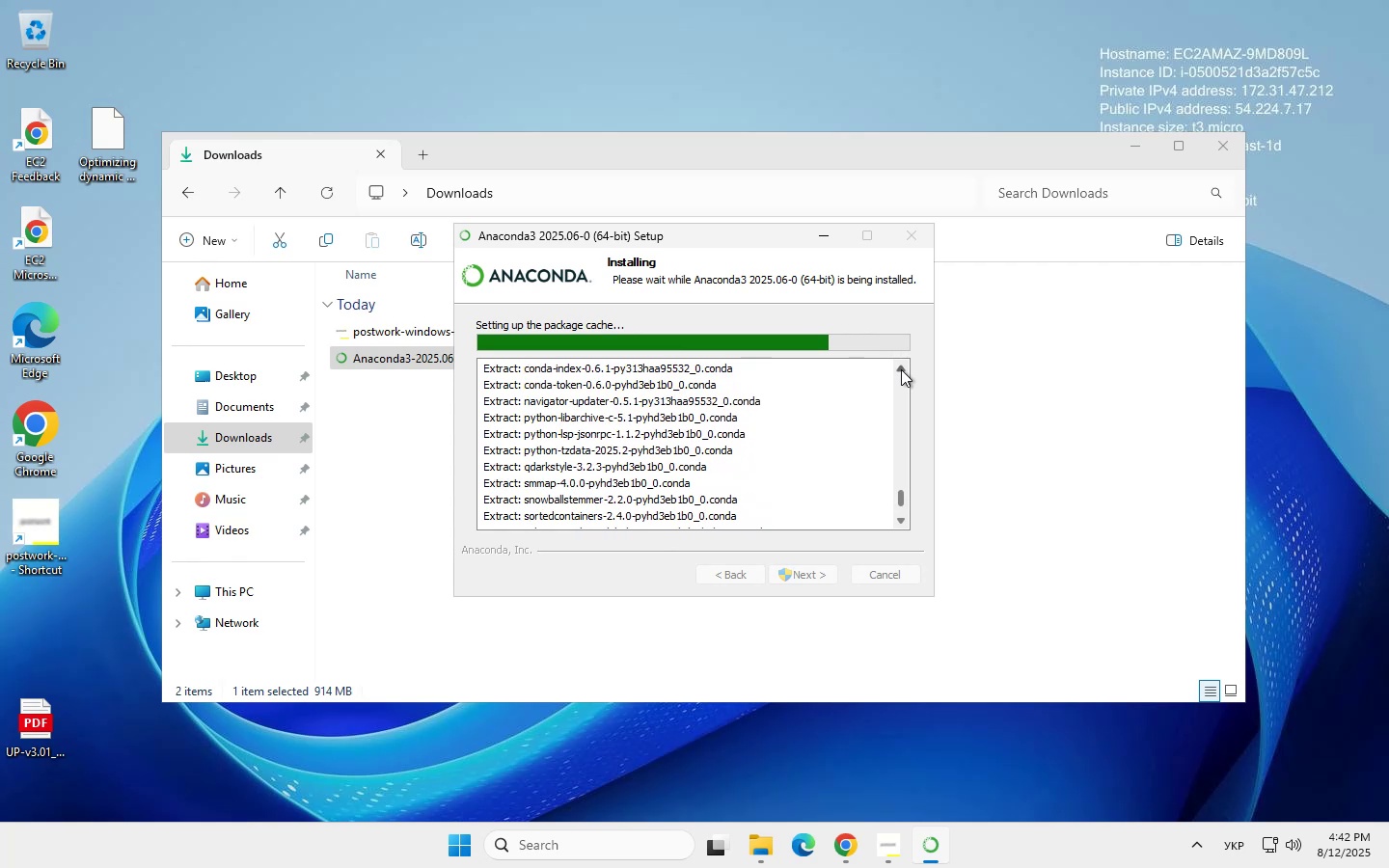 
left_click([901, 369])
 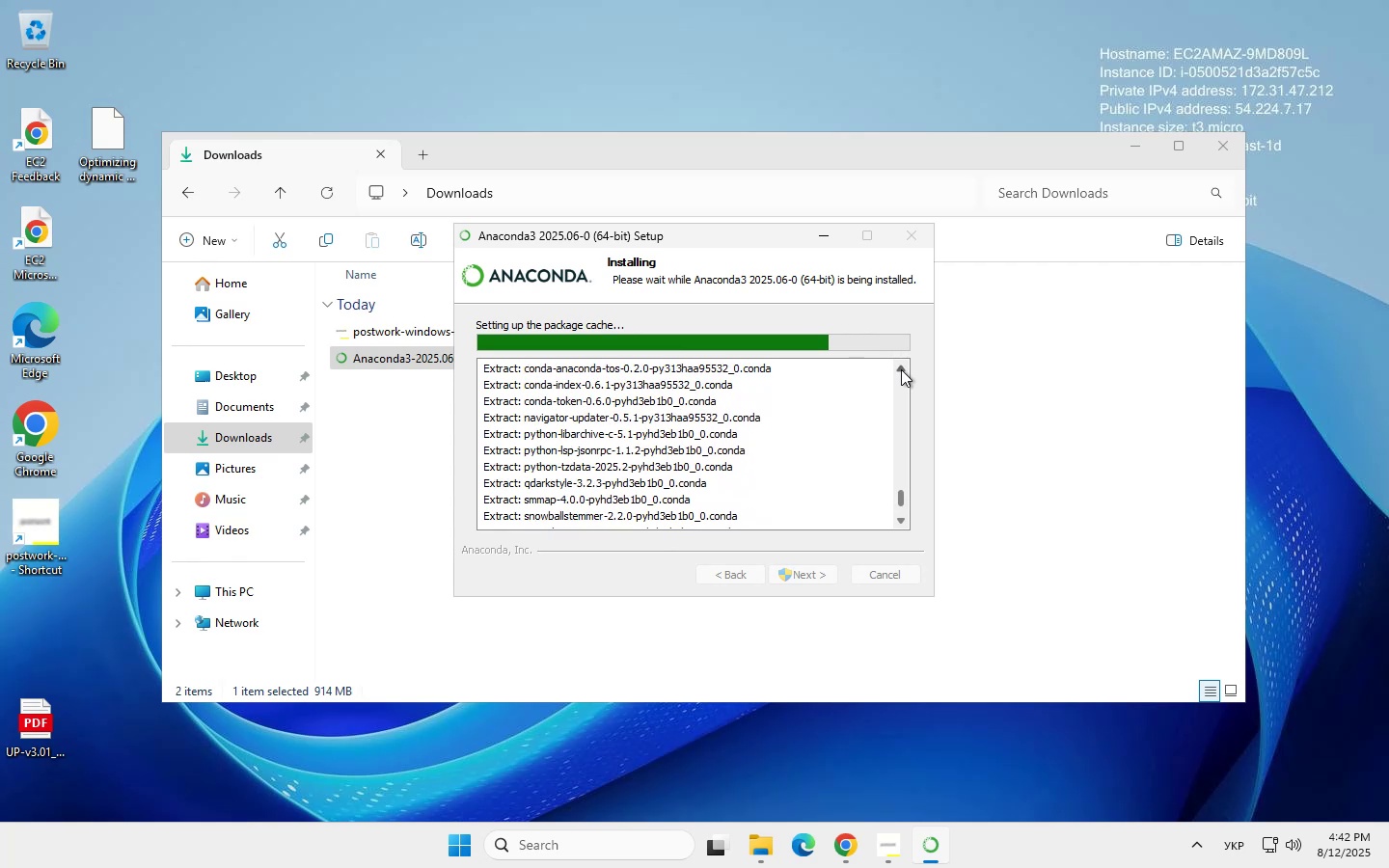 
left_click([901, 369])
 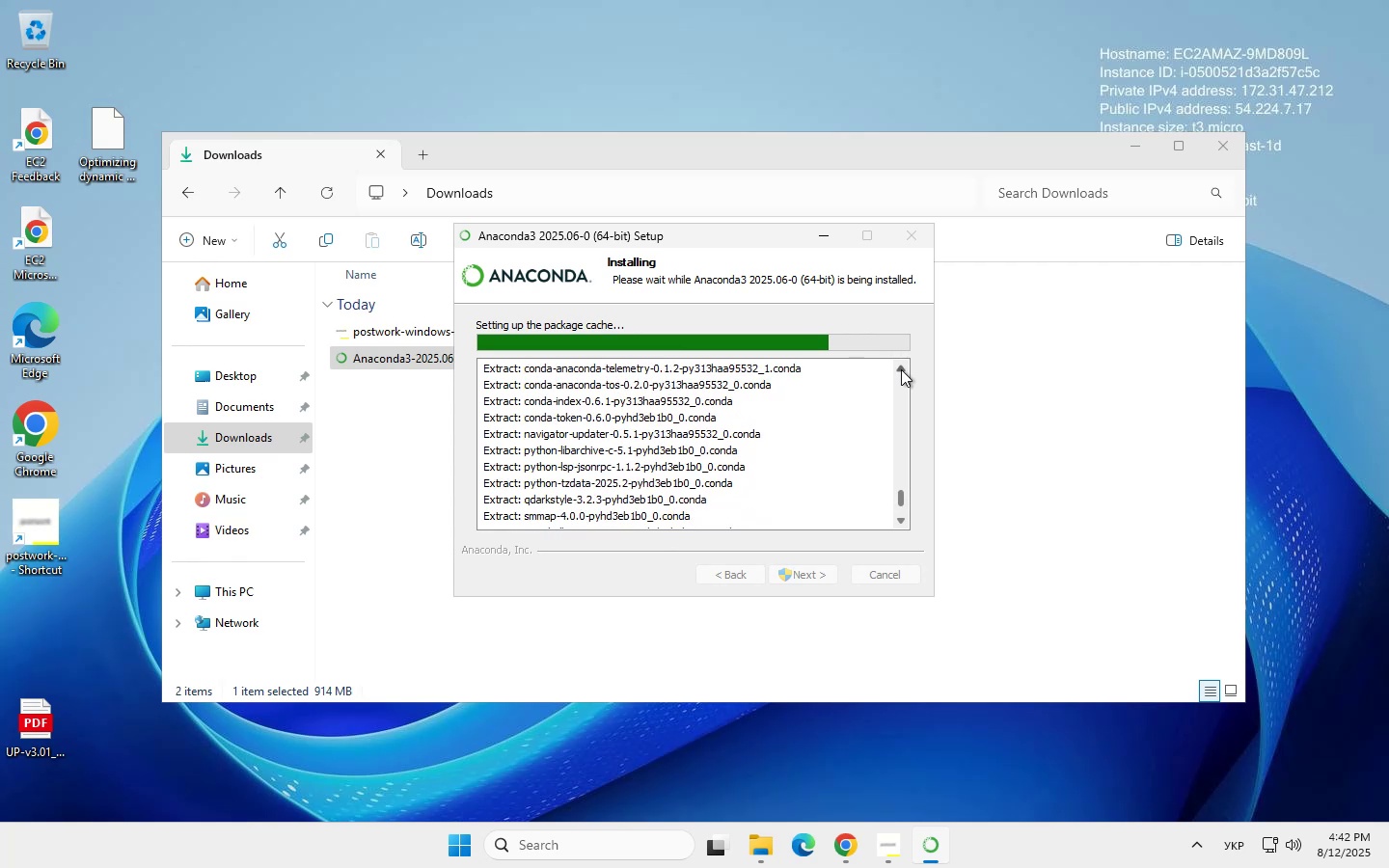 
left_click([901, 369])
 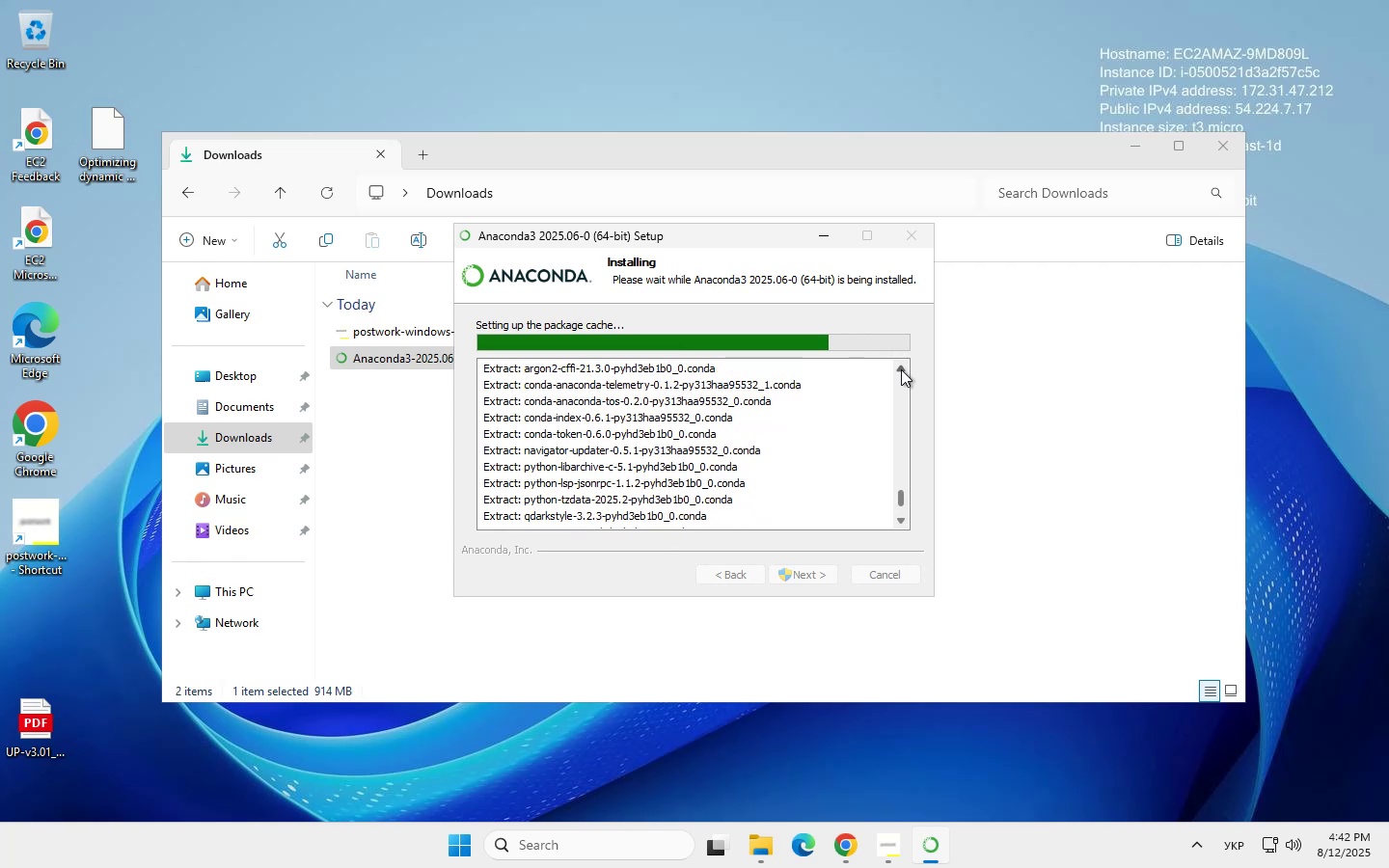 
left_click([901, 369])
 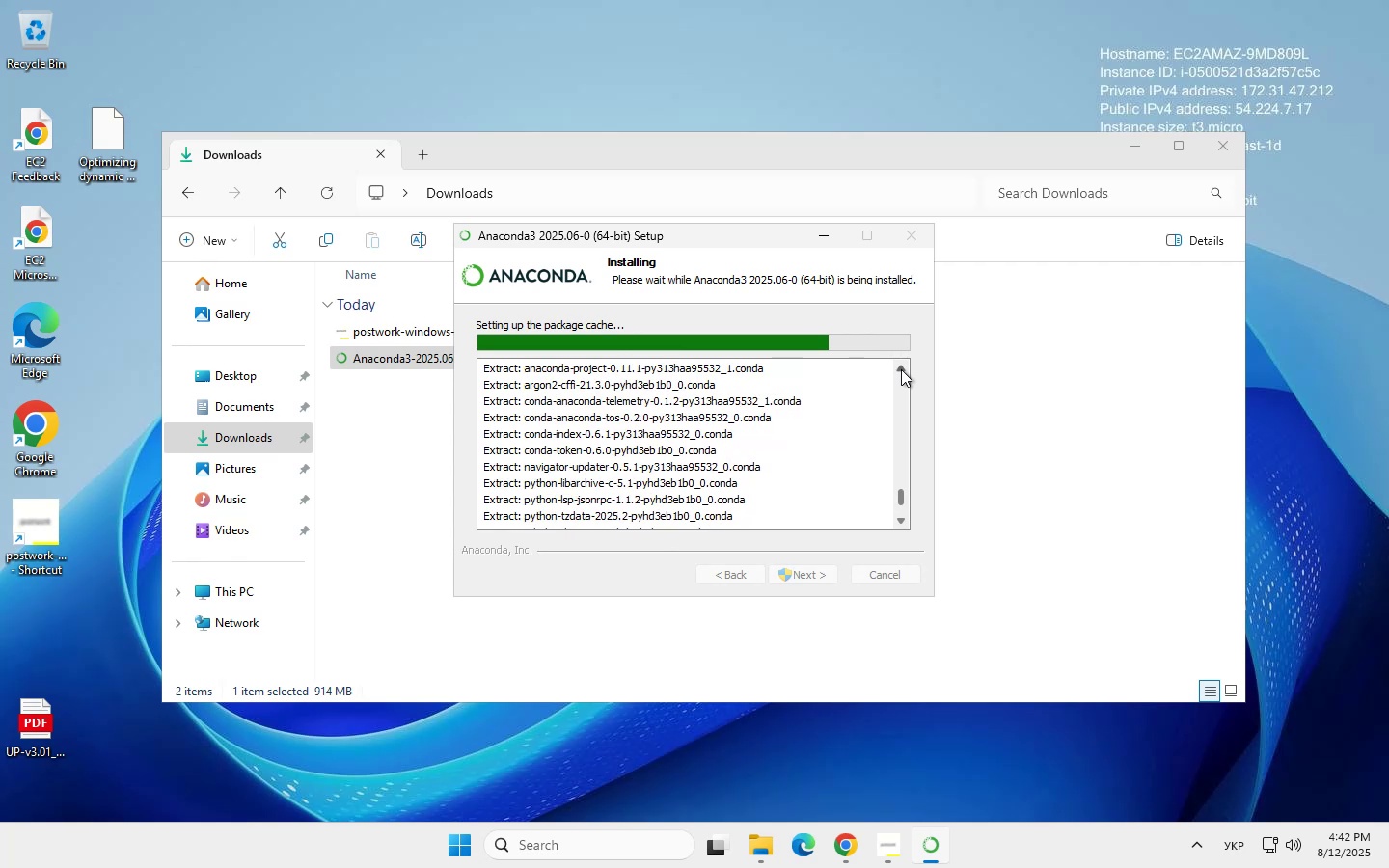 
left_click([901, 369])
 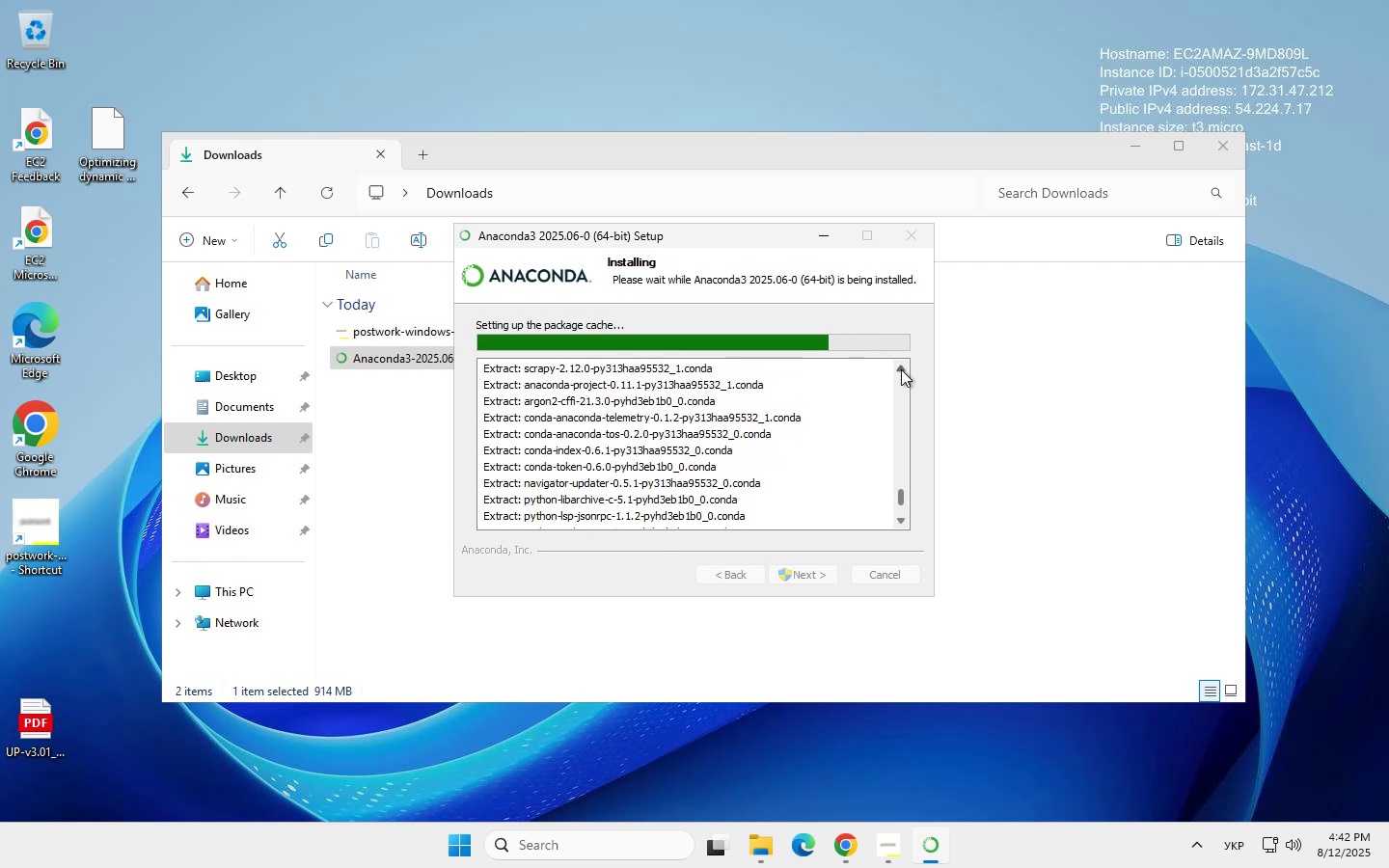 
left_click([901, 369])
 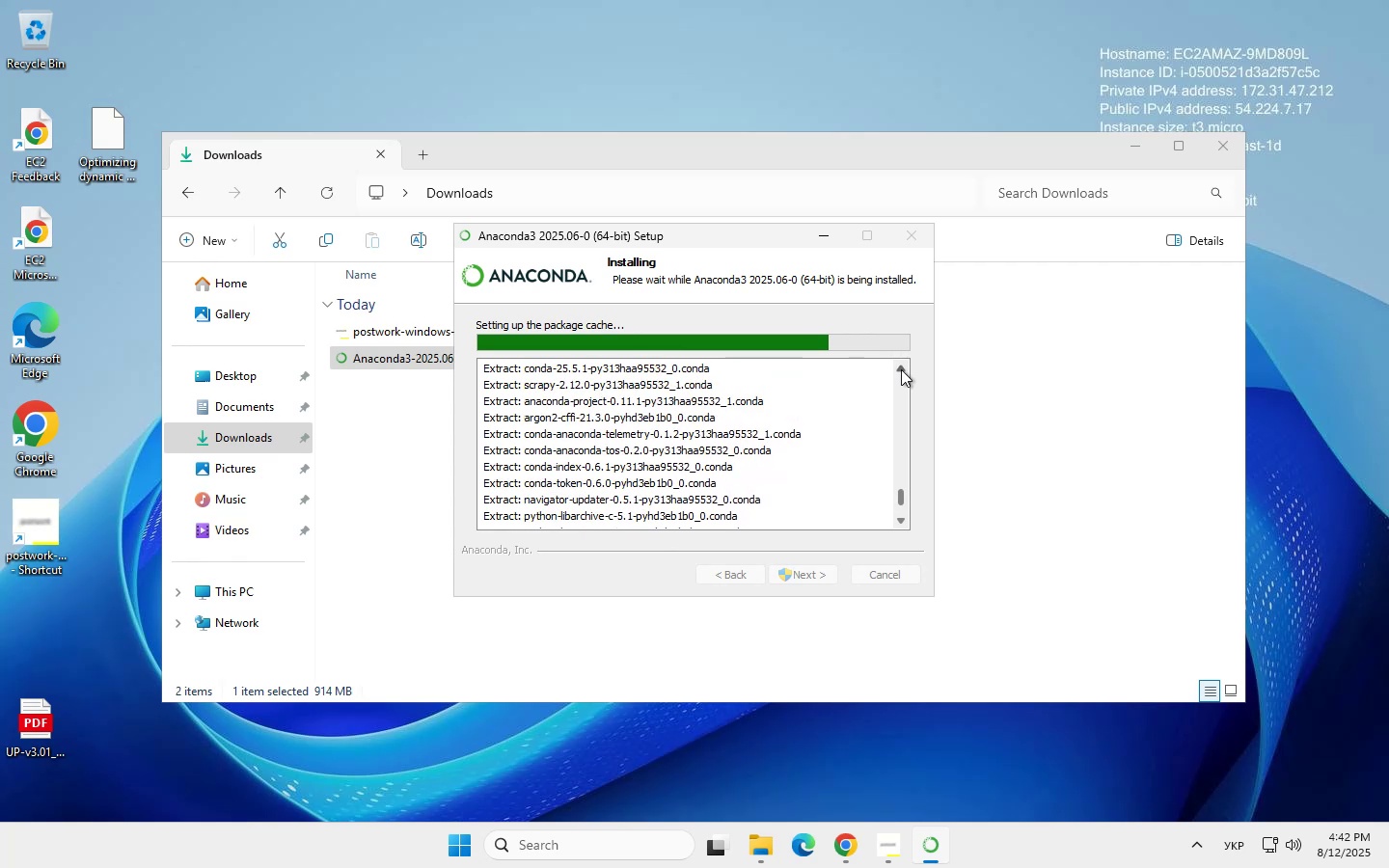 
left_click([901, 369])
 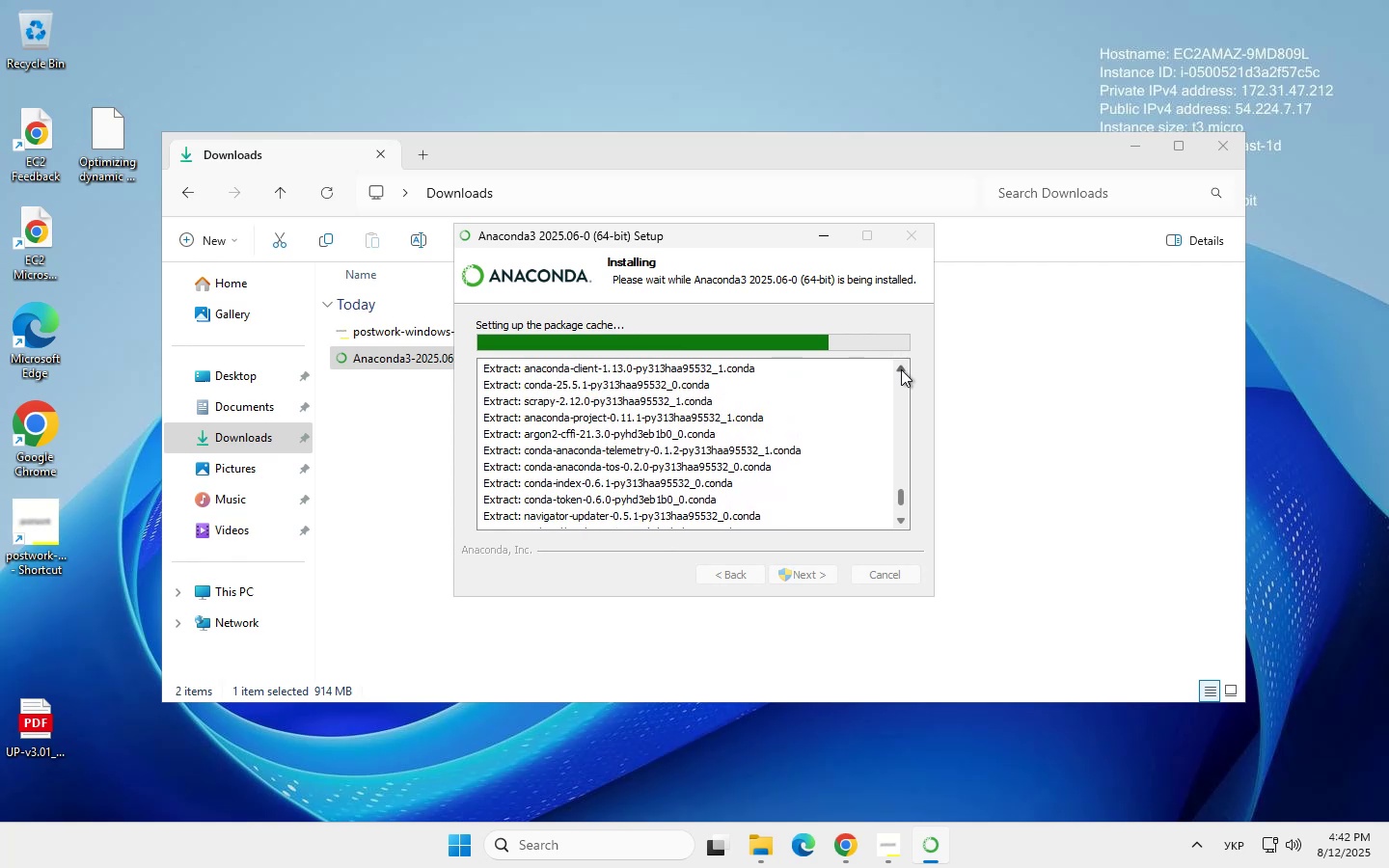 
left_click([901, 369])
 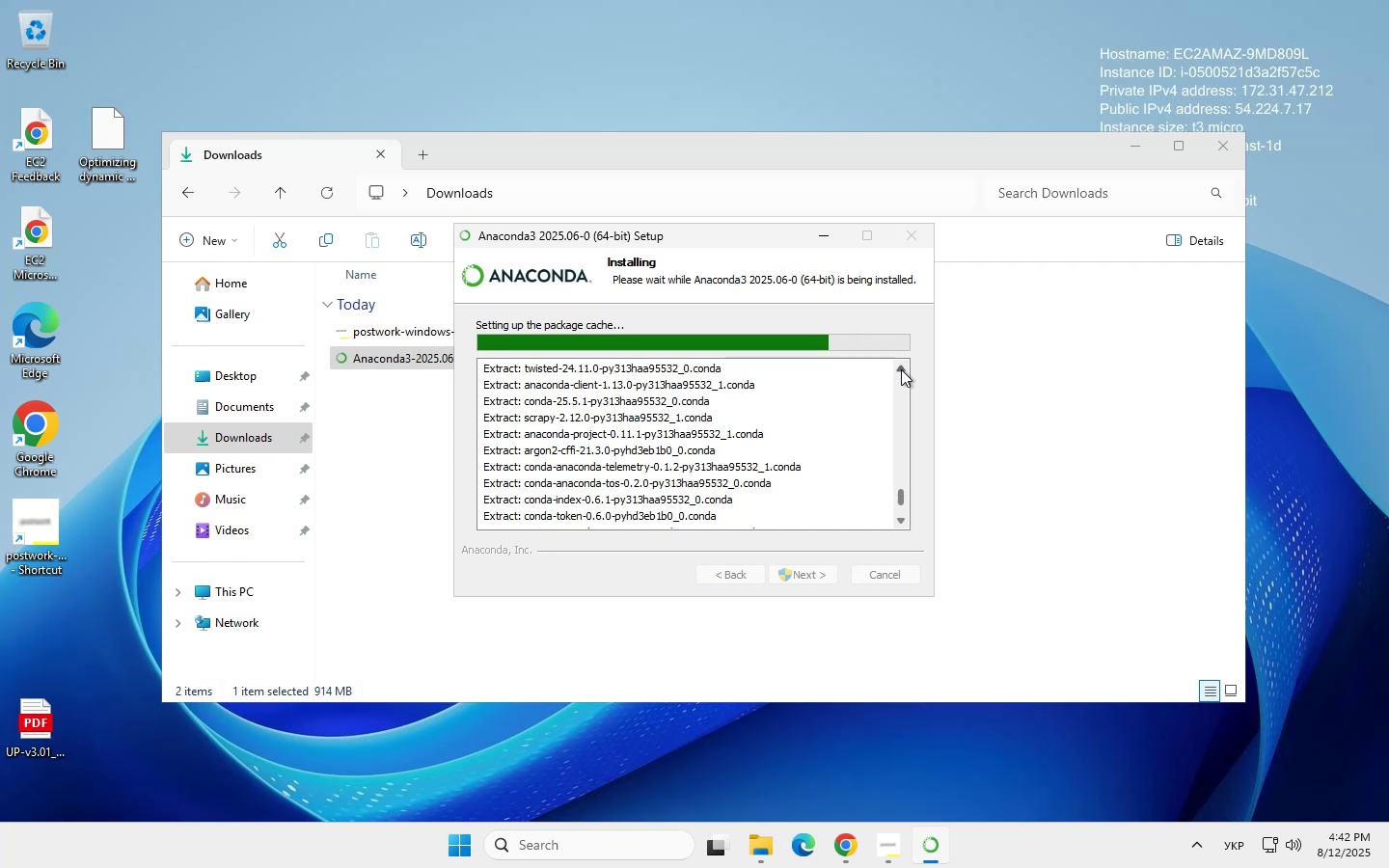 
left_click([901, 369])
 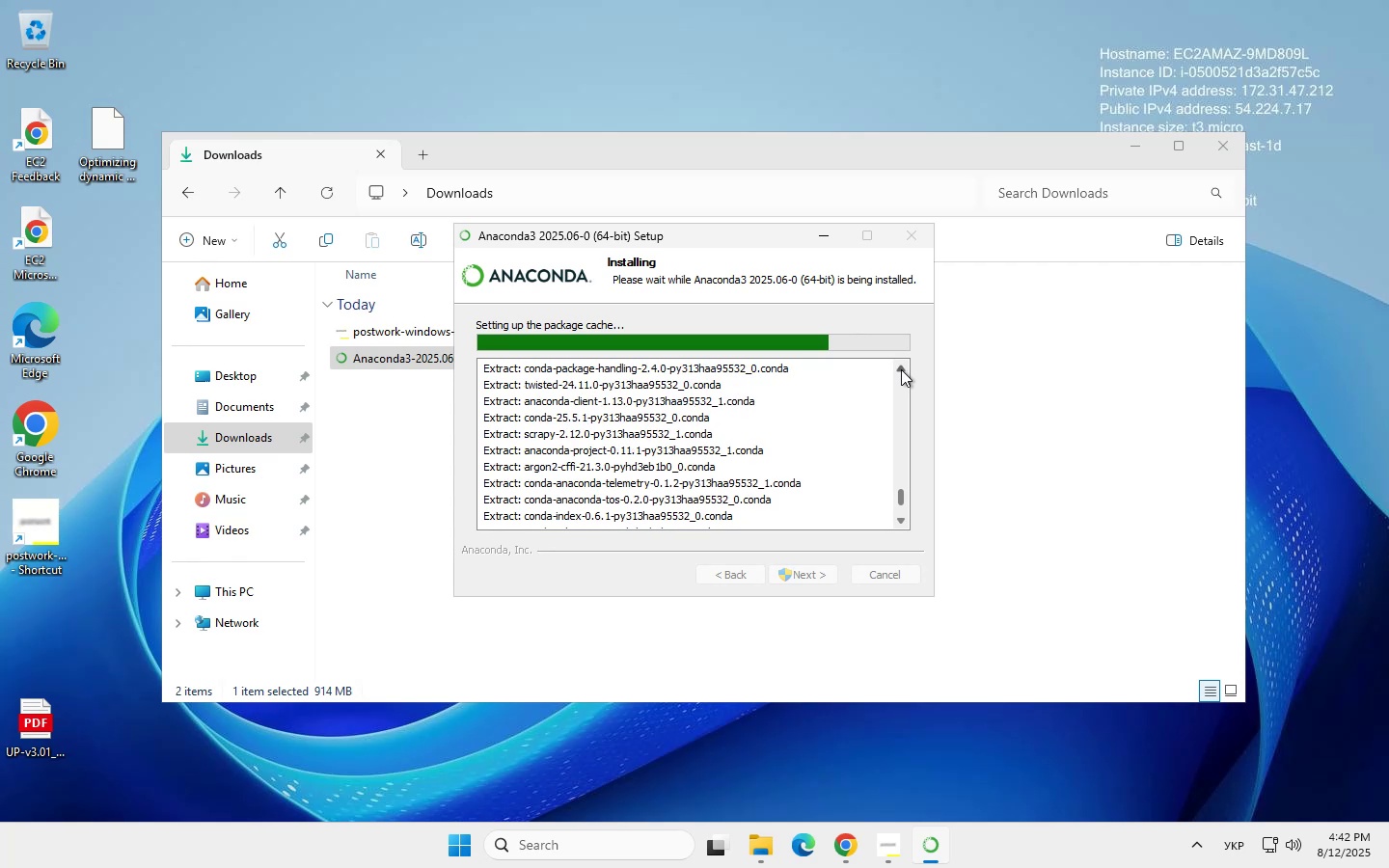 
left_click([901, 369])
 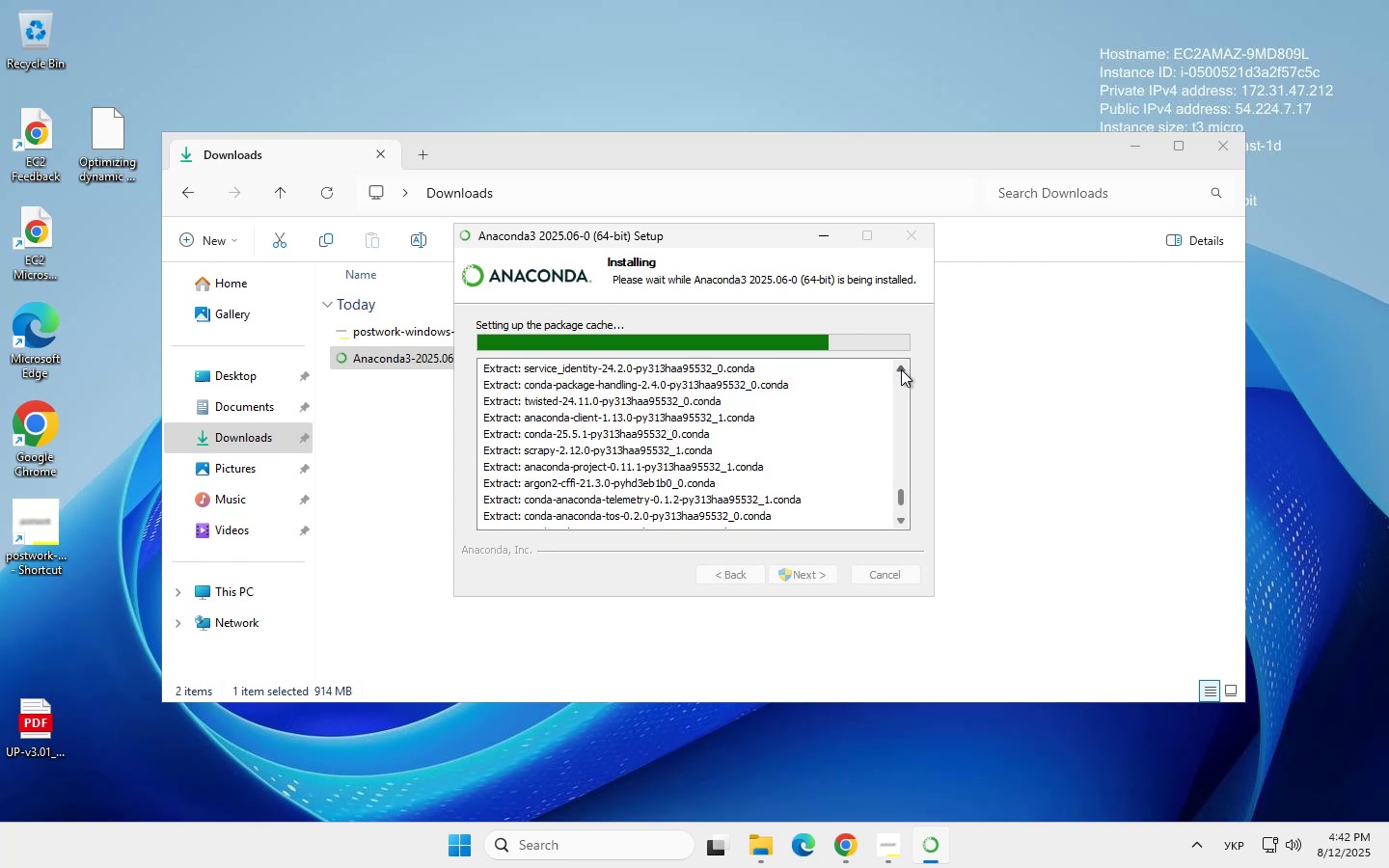 
left_click([901, 369])
 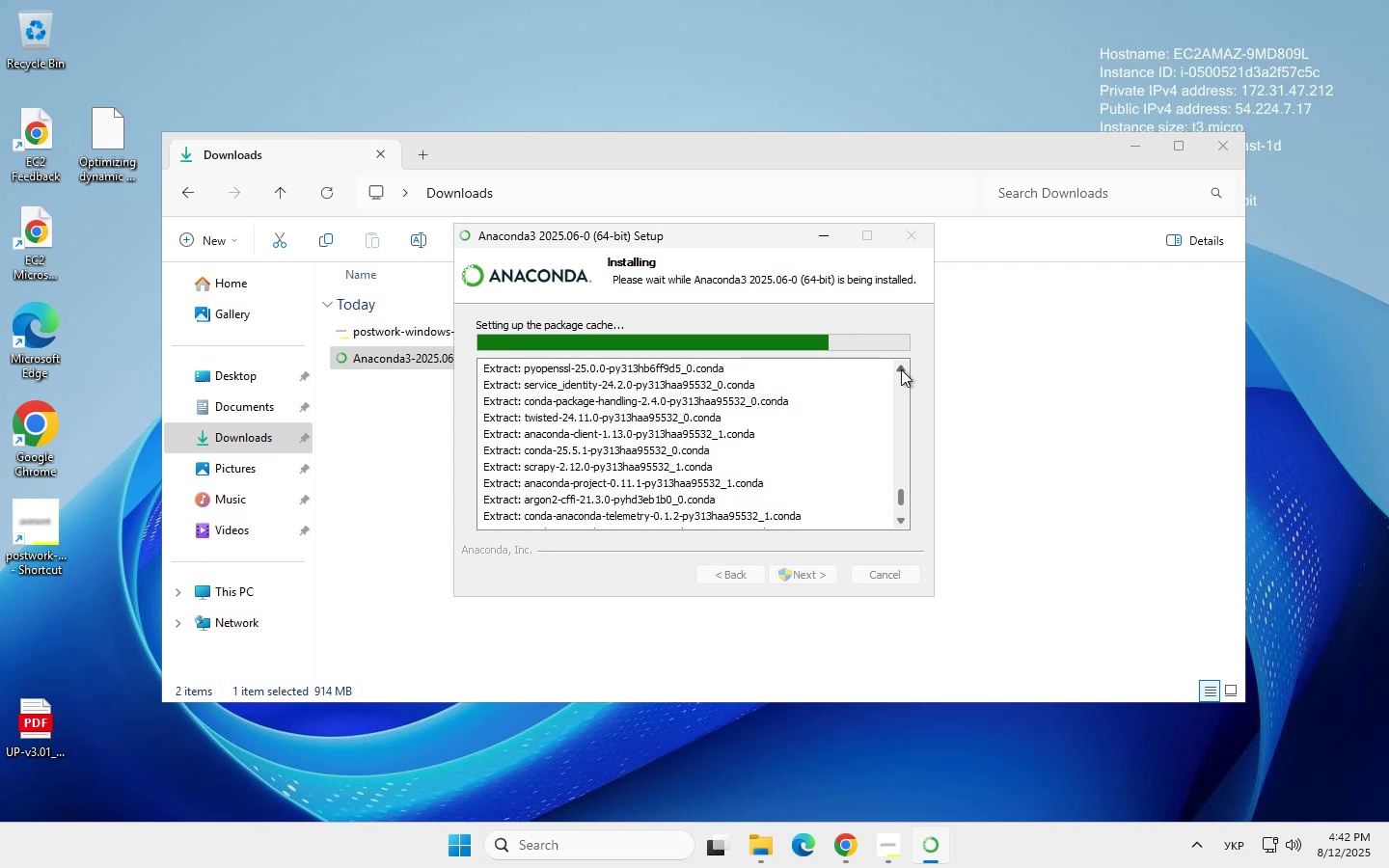 
left_click([901, 369])
 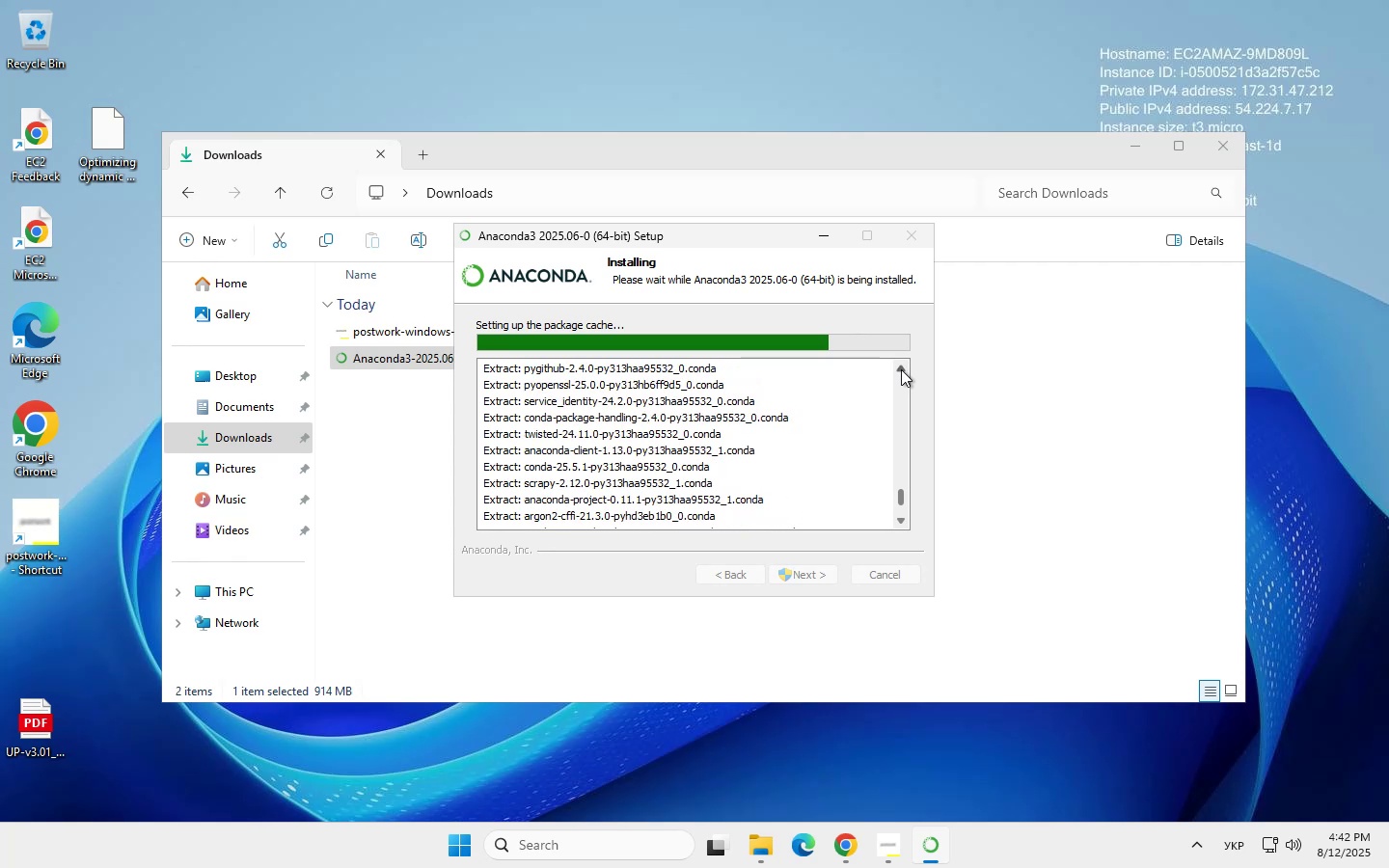 
left_click([901, 369])
 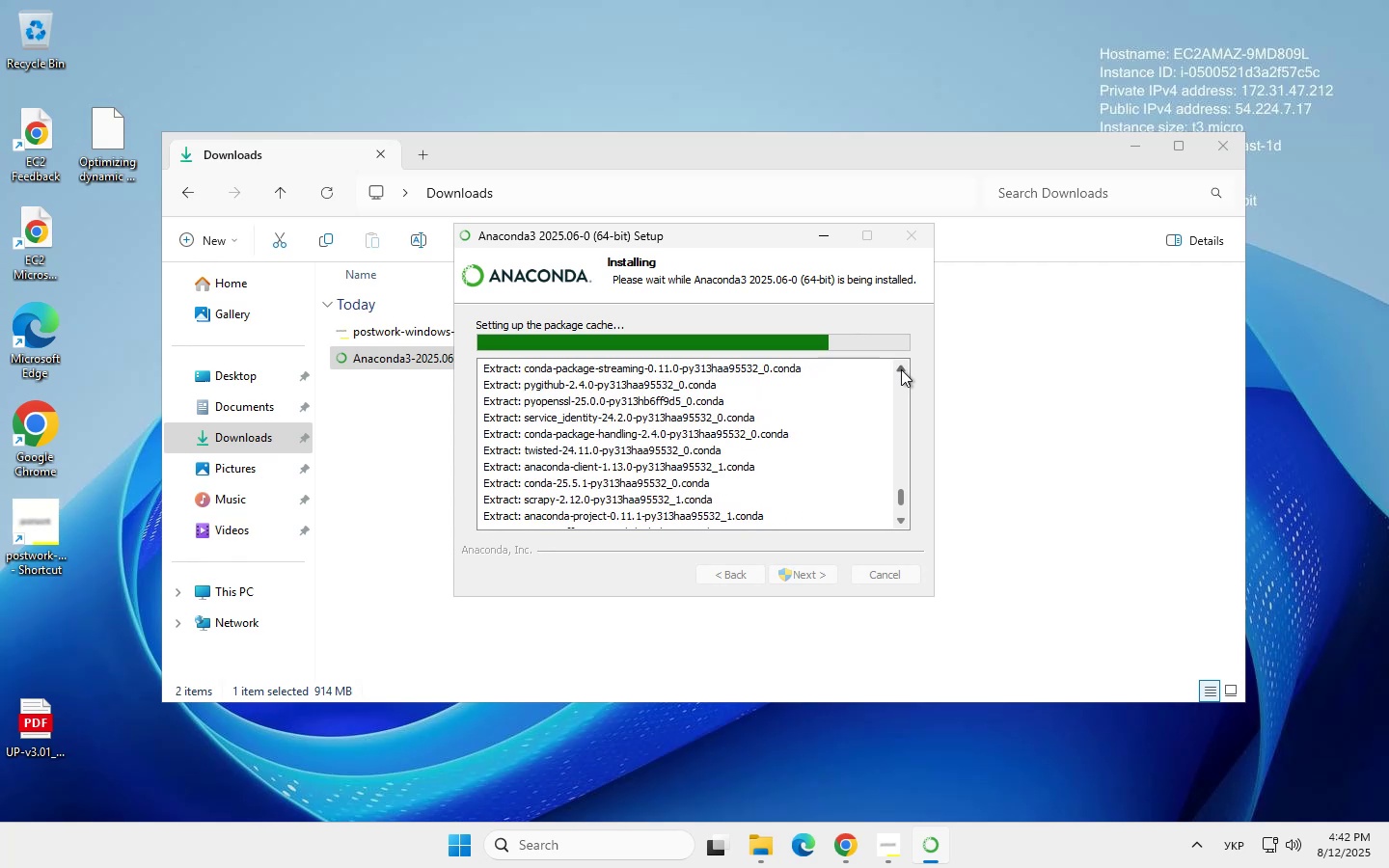 
left_click([901, 369])
 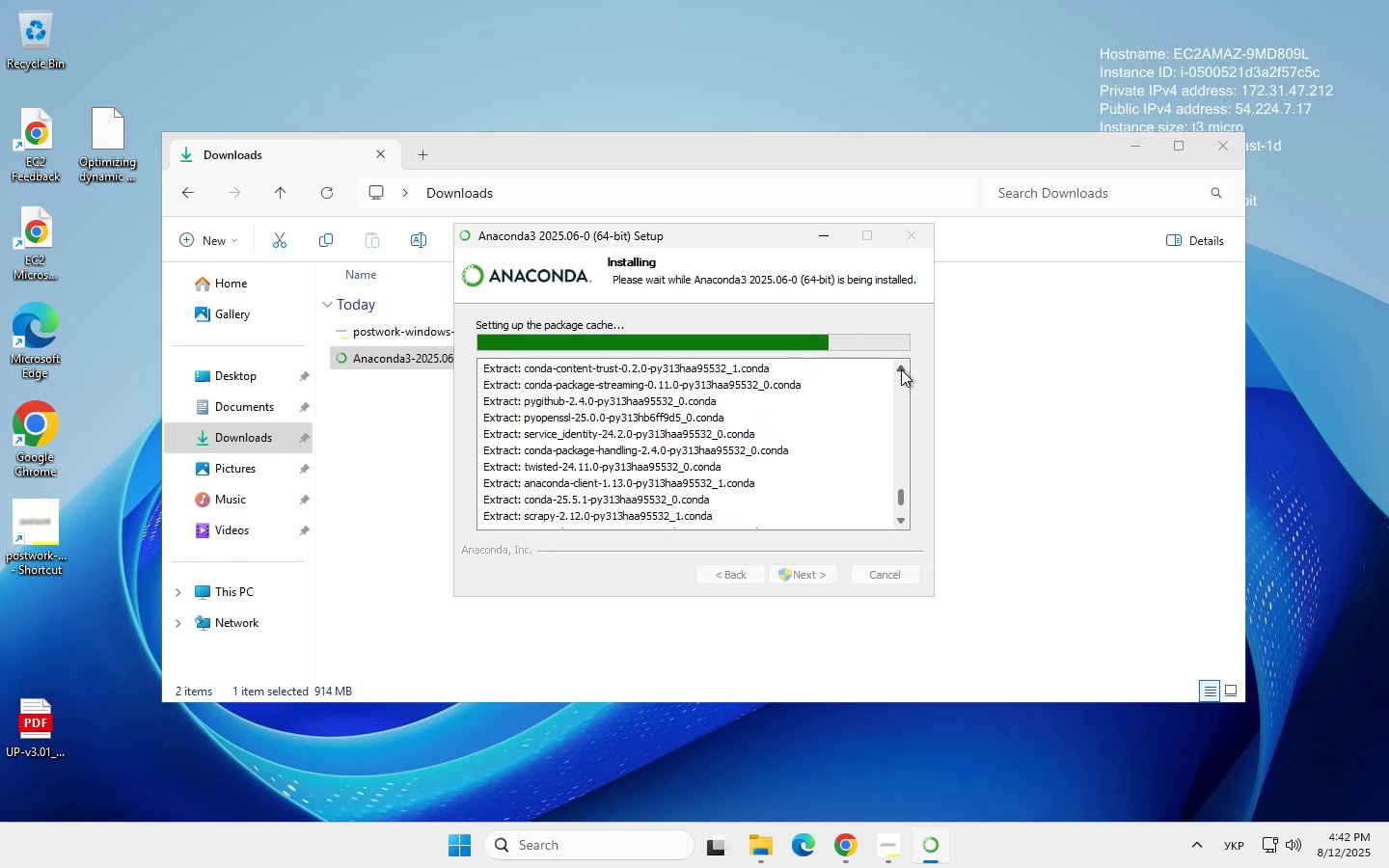 
left_click([901, 369])
 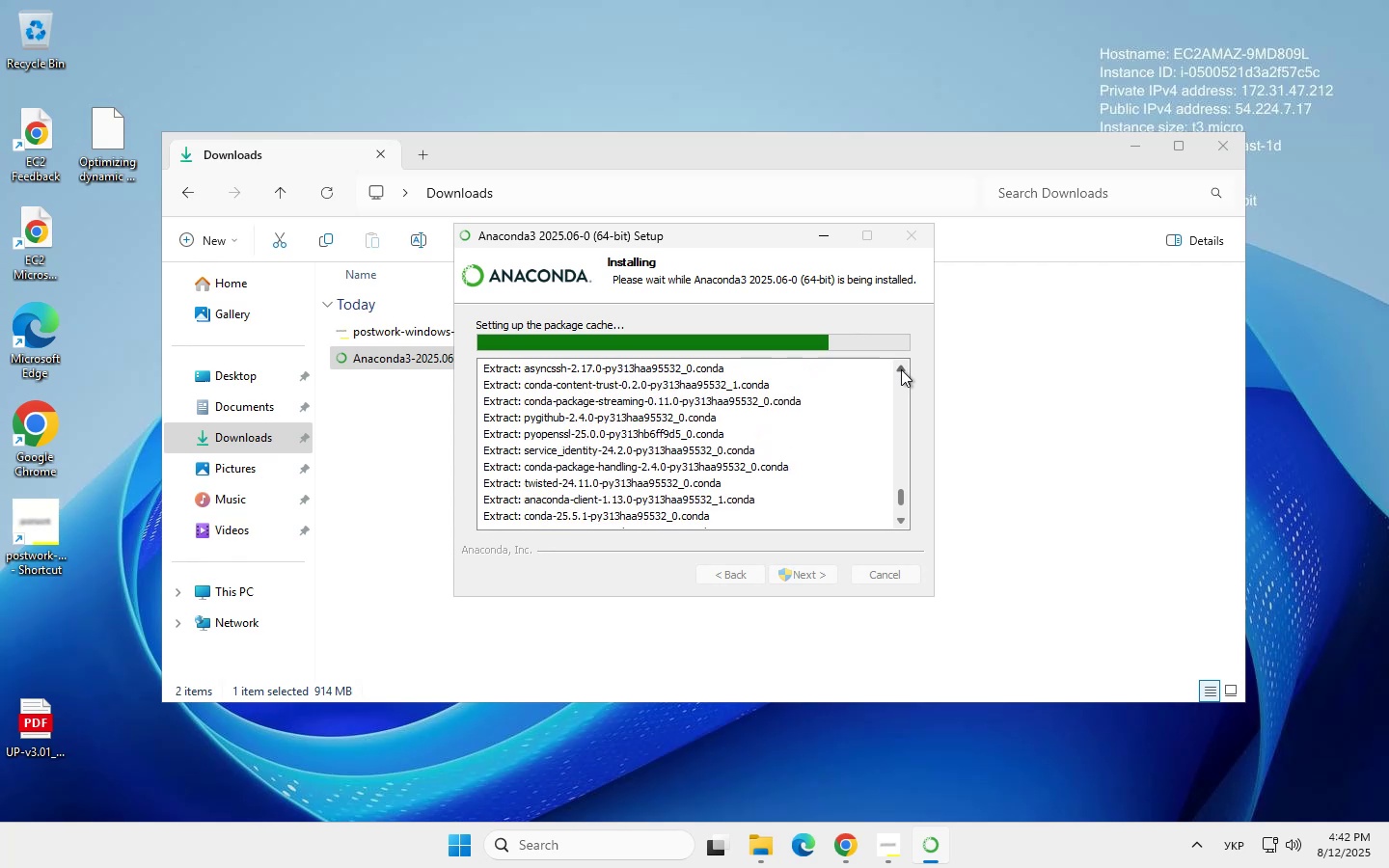 
left_click([901, 369])
 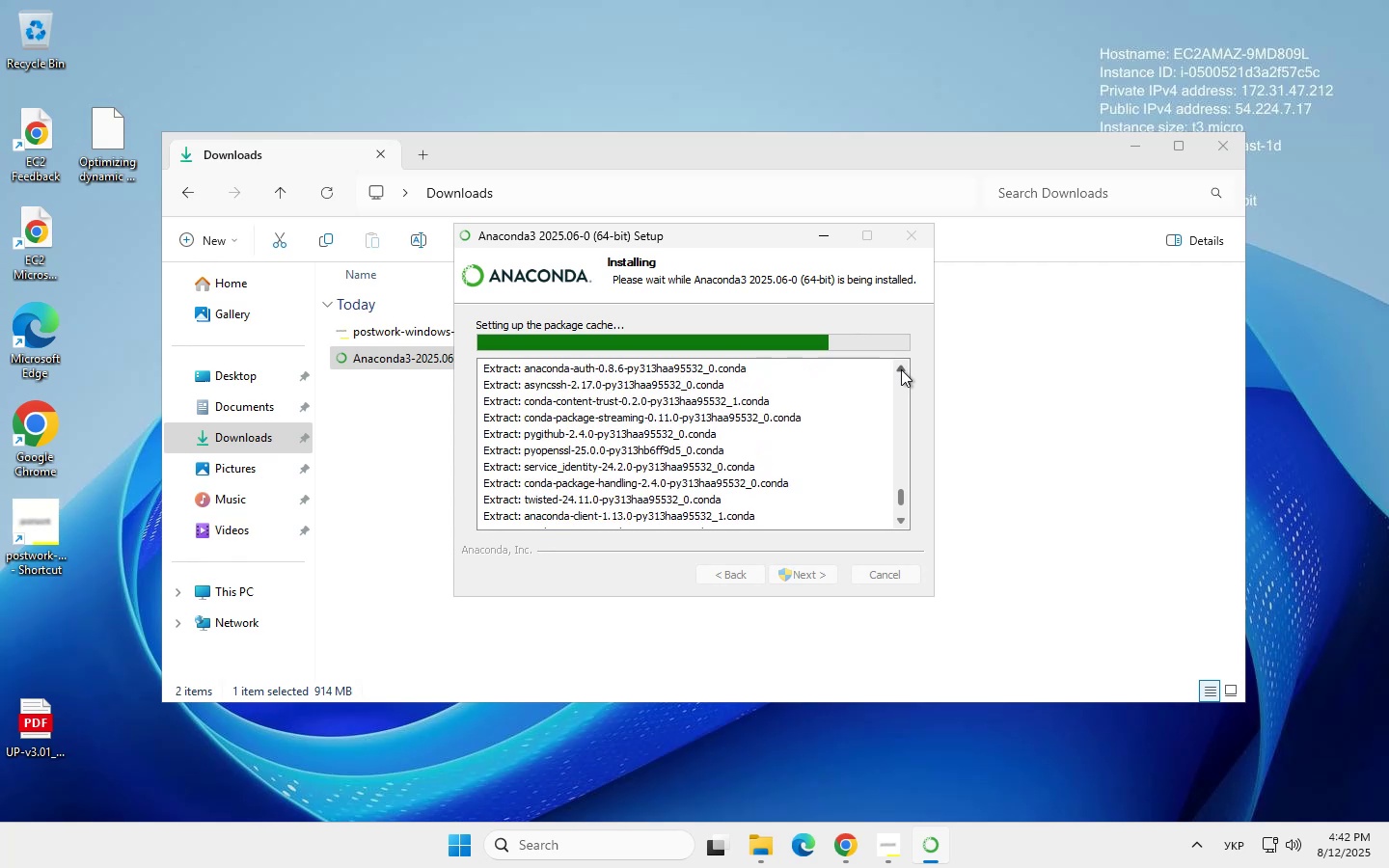 
left_click([901, 369])
 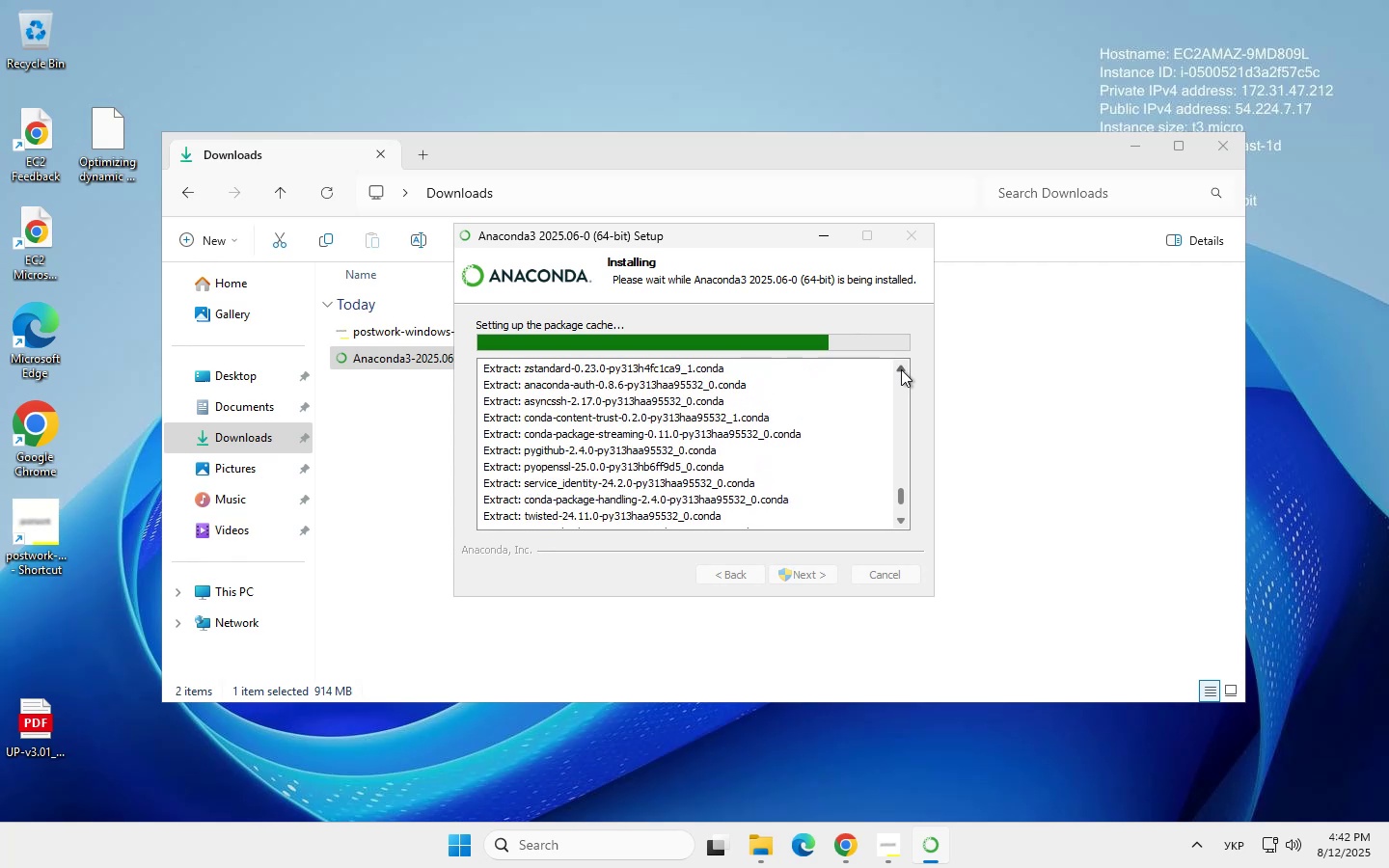 
left_click([901, 369])
 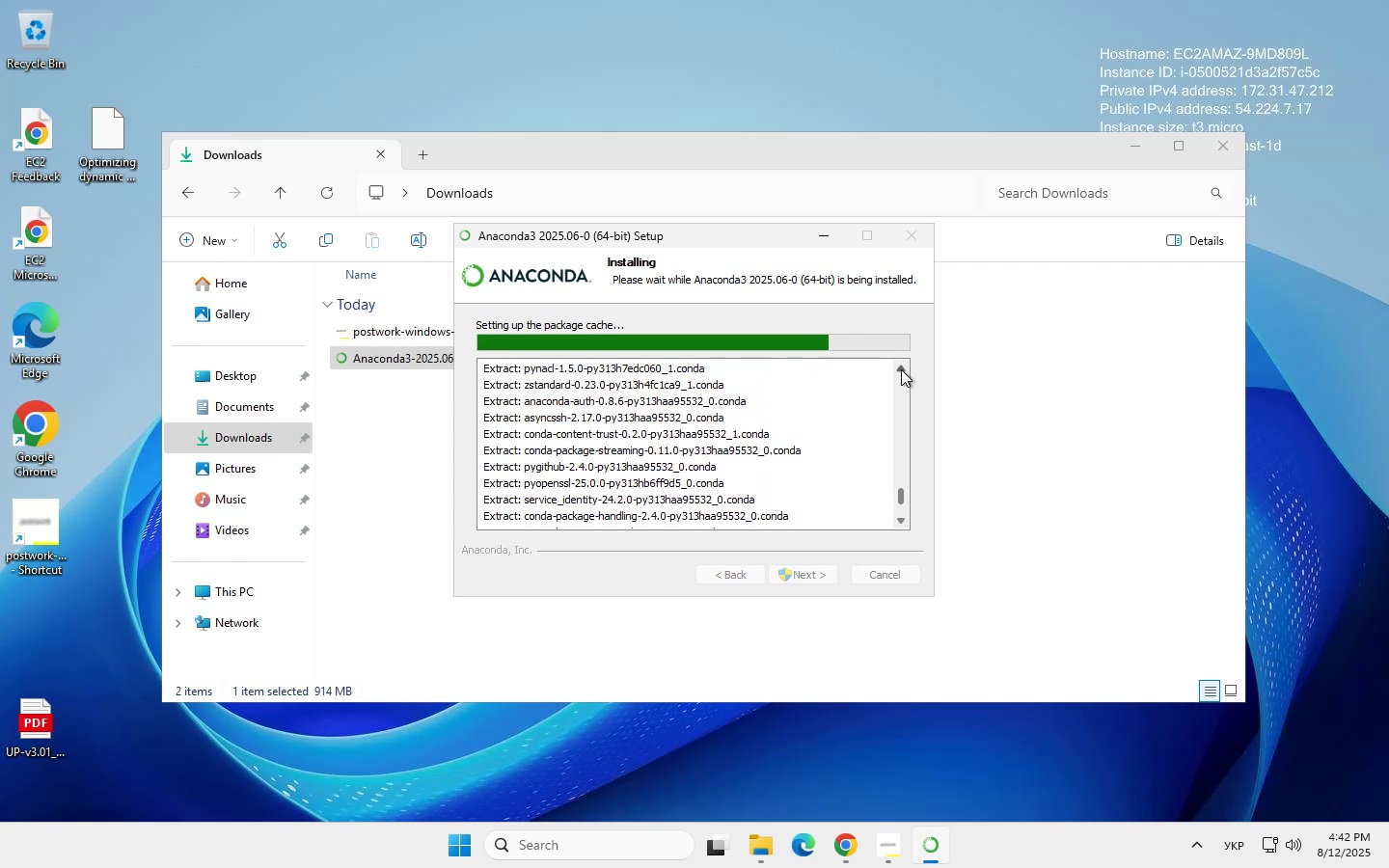 
left_click([901, 369])
 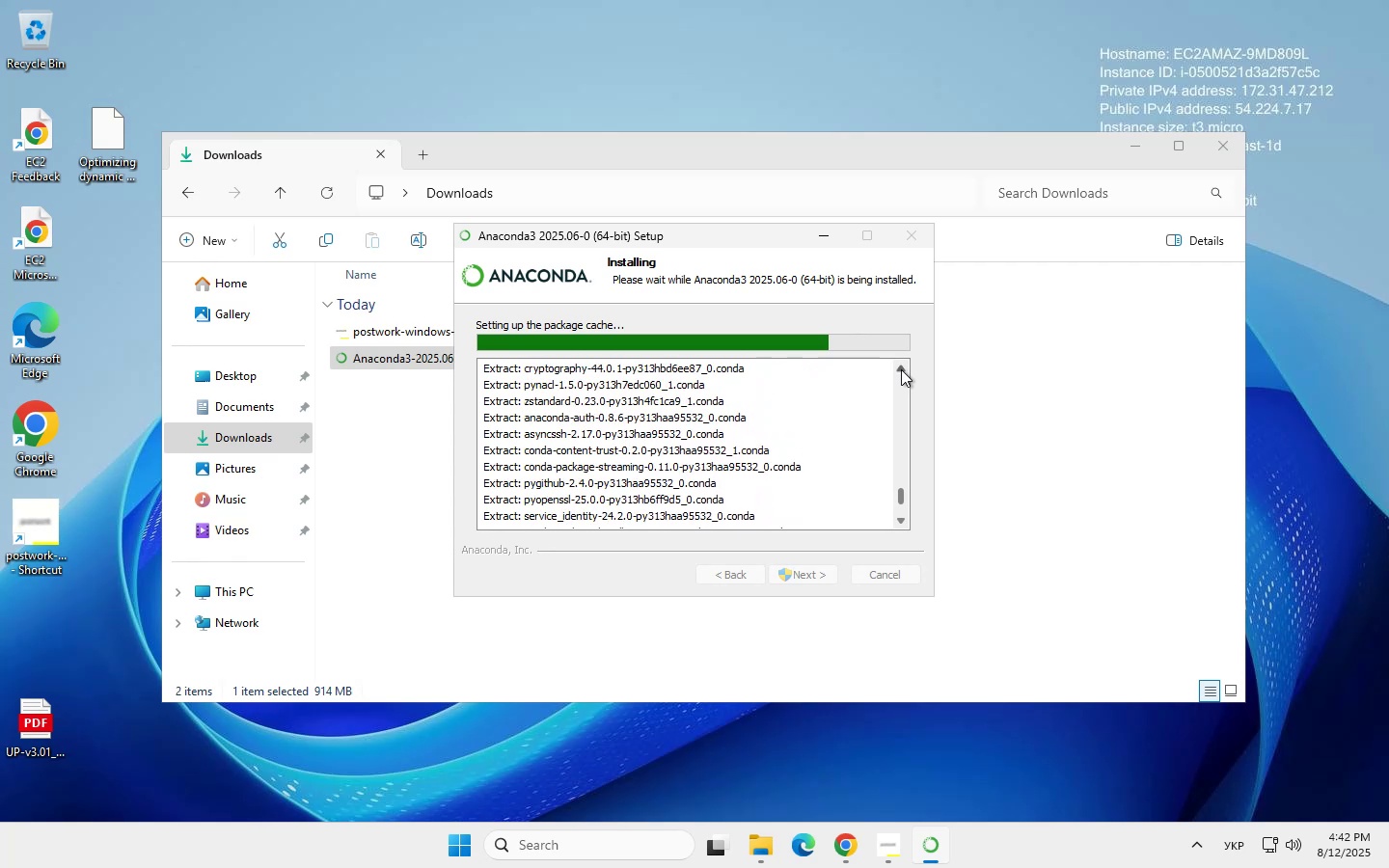 
left_click([901, 369])
 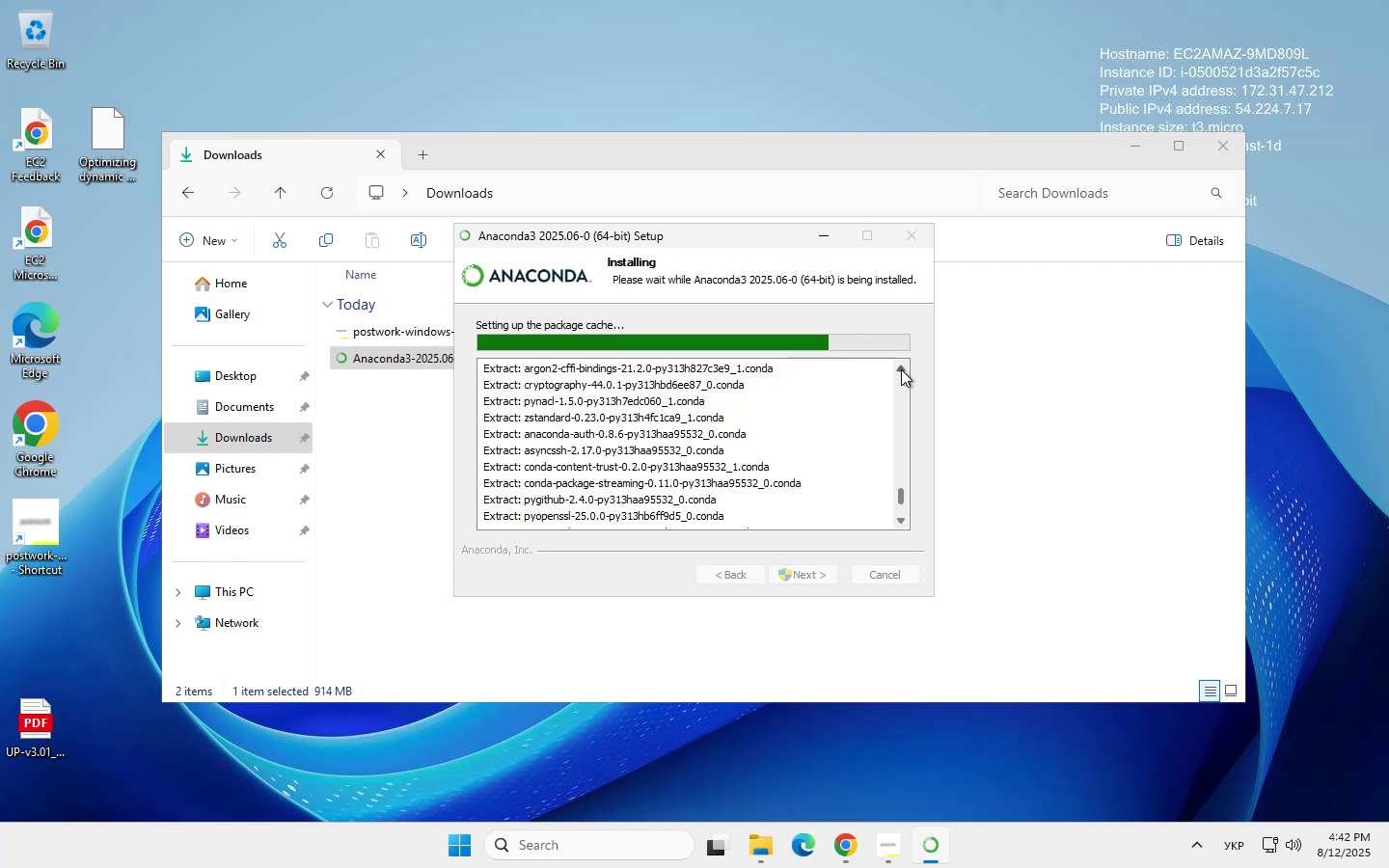 
left_click([901, 369])
 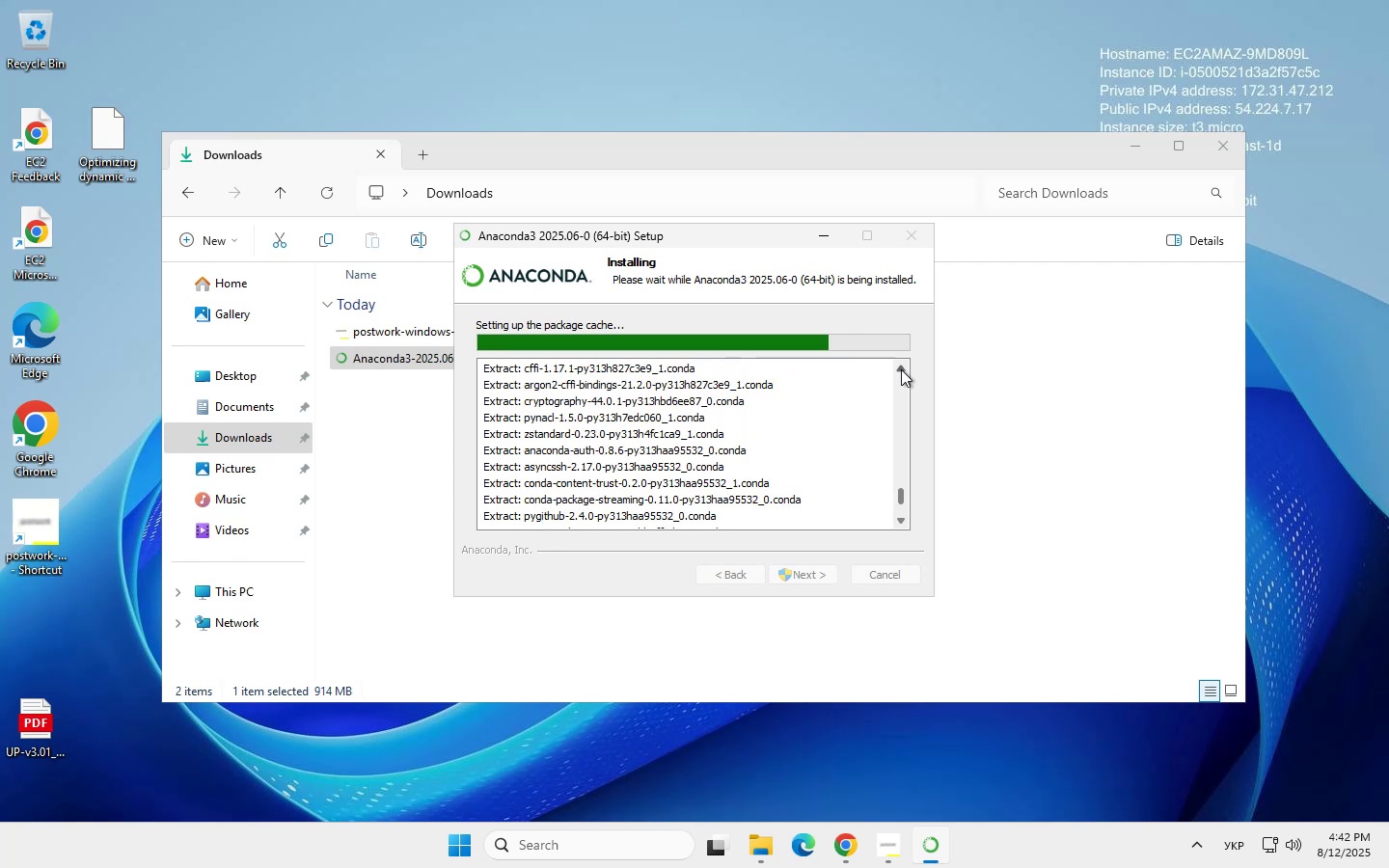 
left_click([901, 369])
 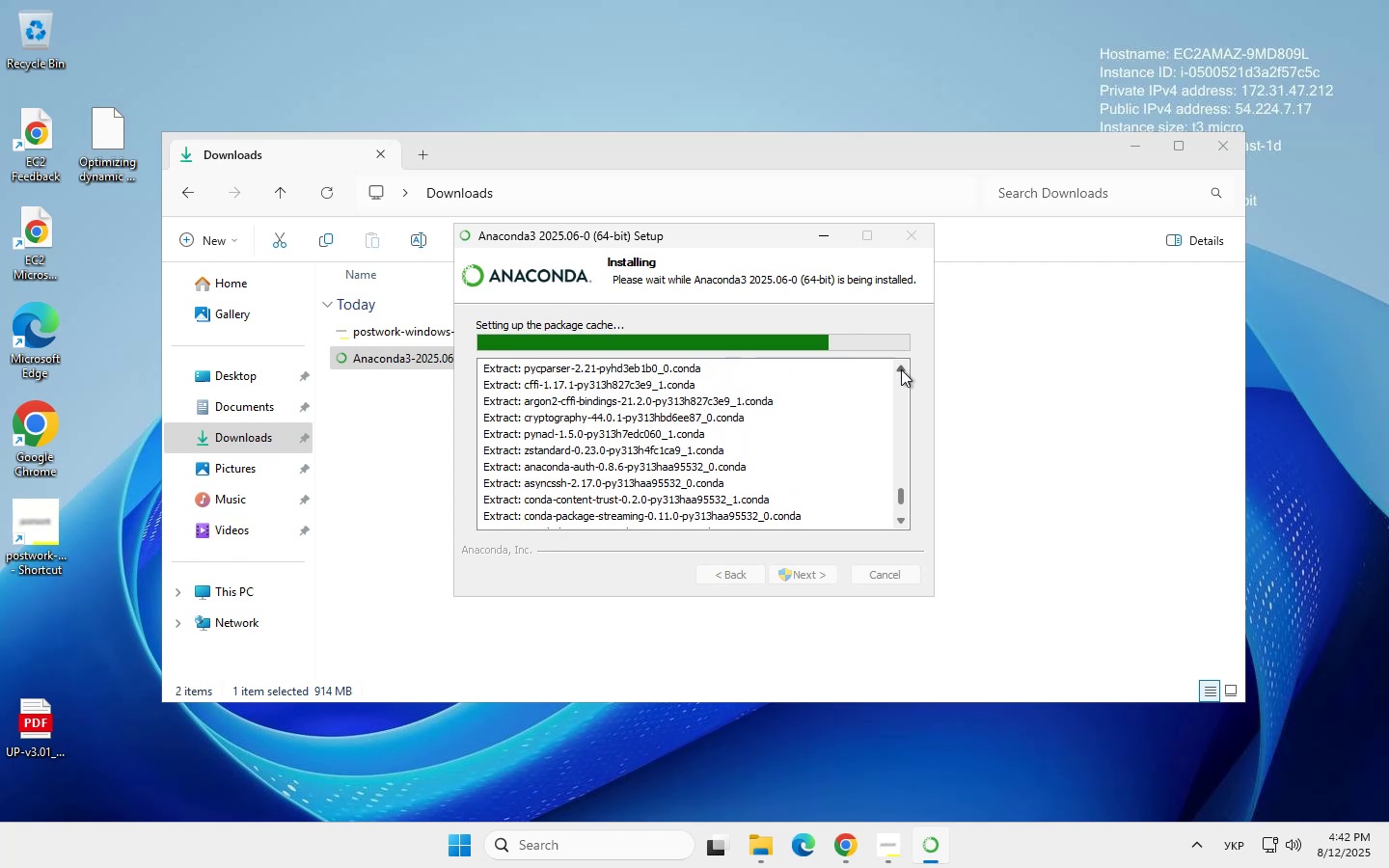 
left_click([901, 369])
 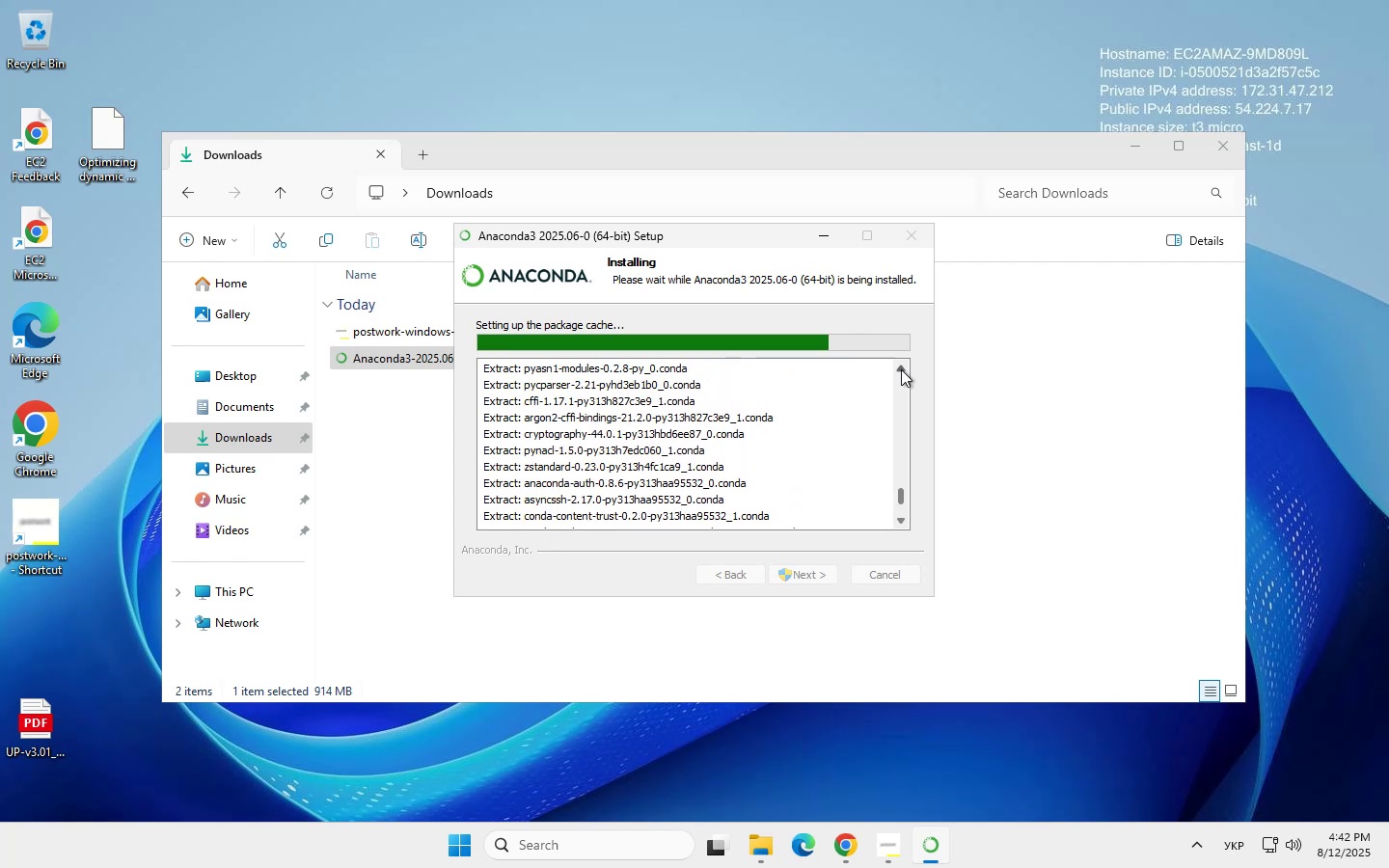 
left_click([901, 369])
 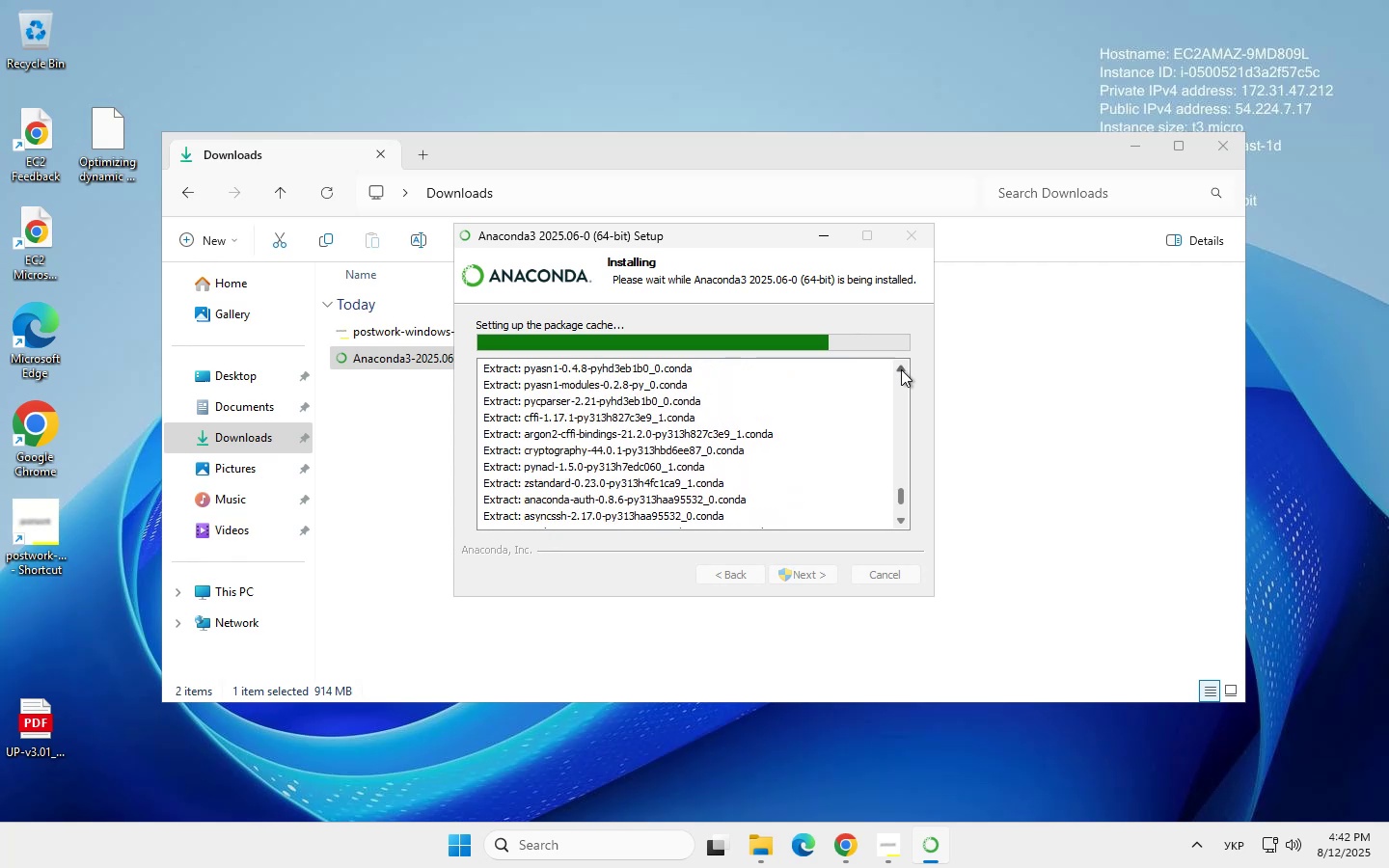 
left_click([901, 369])
 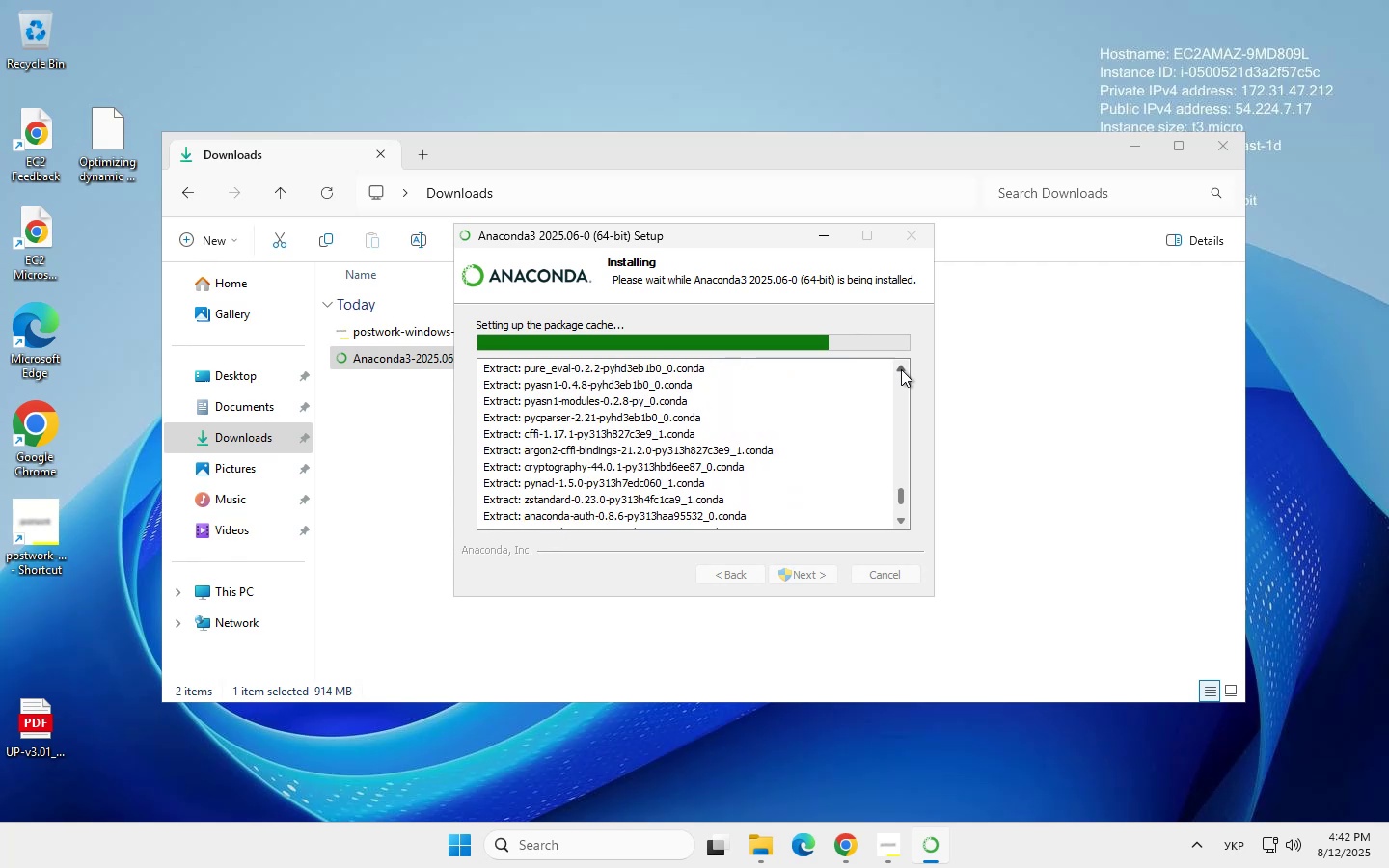 
left_click([901, 369])
 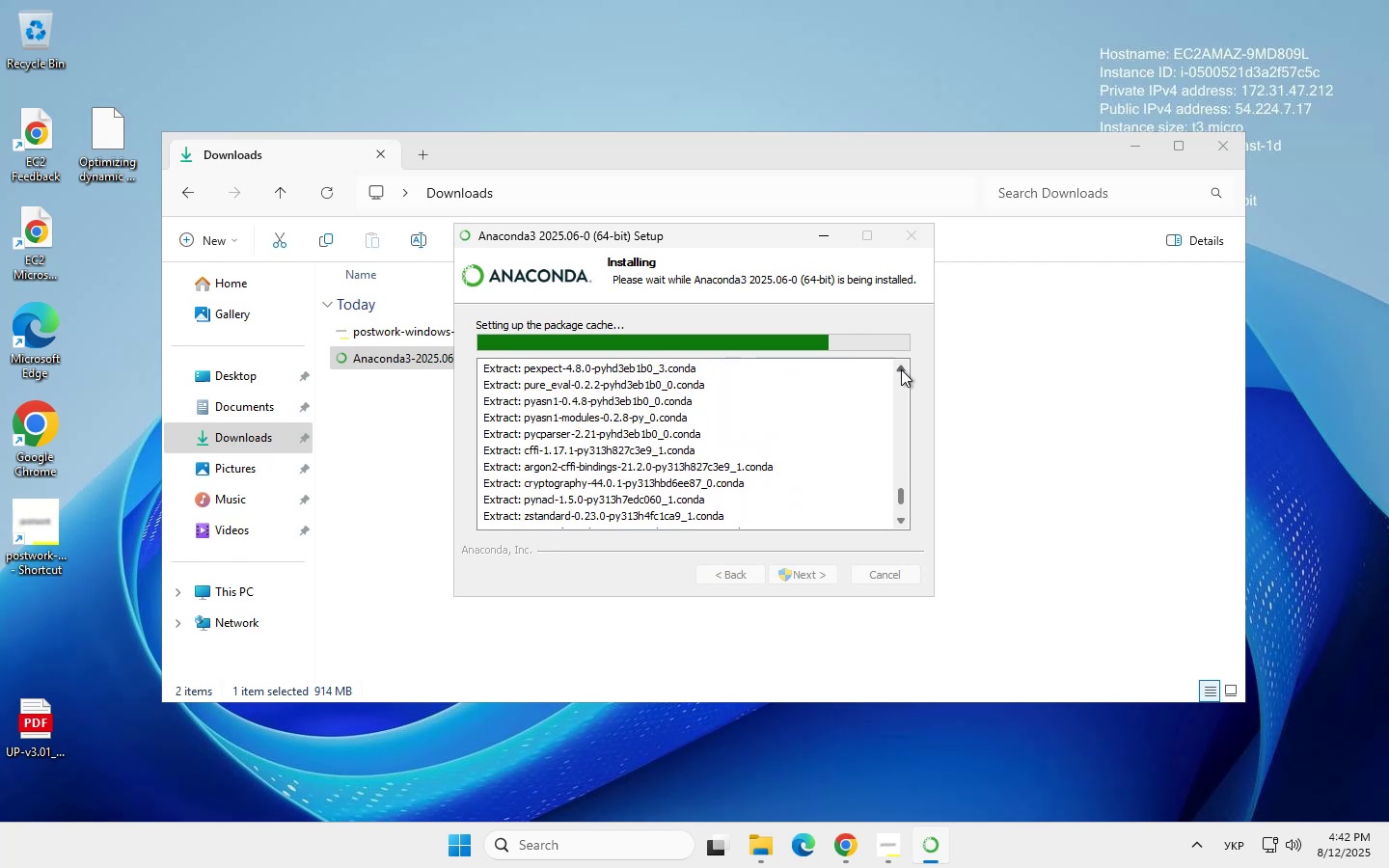 
left_click([901, 369])
 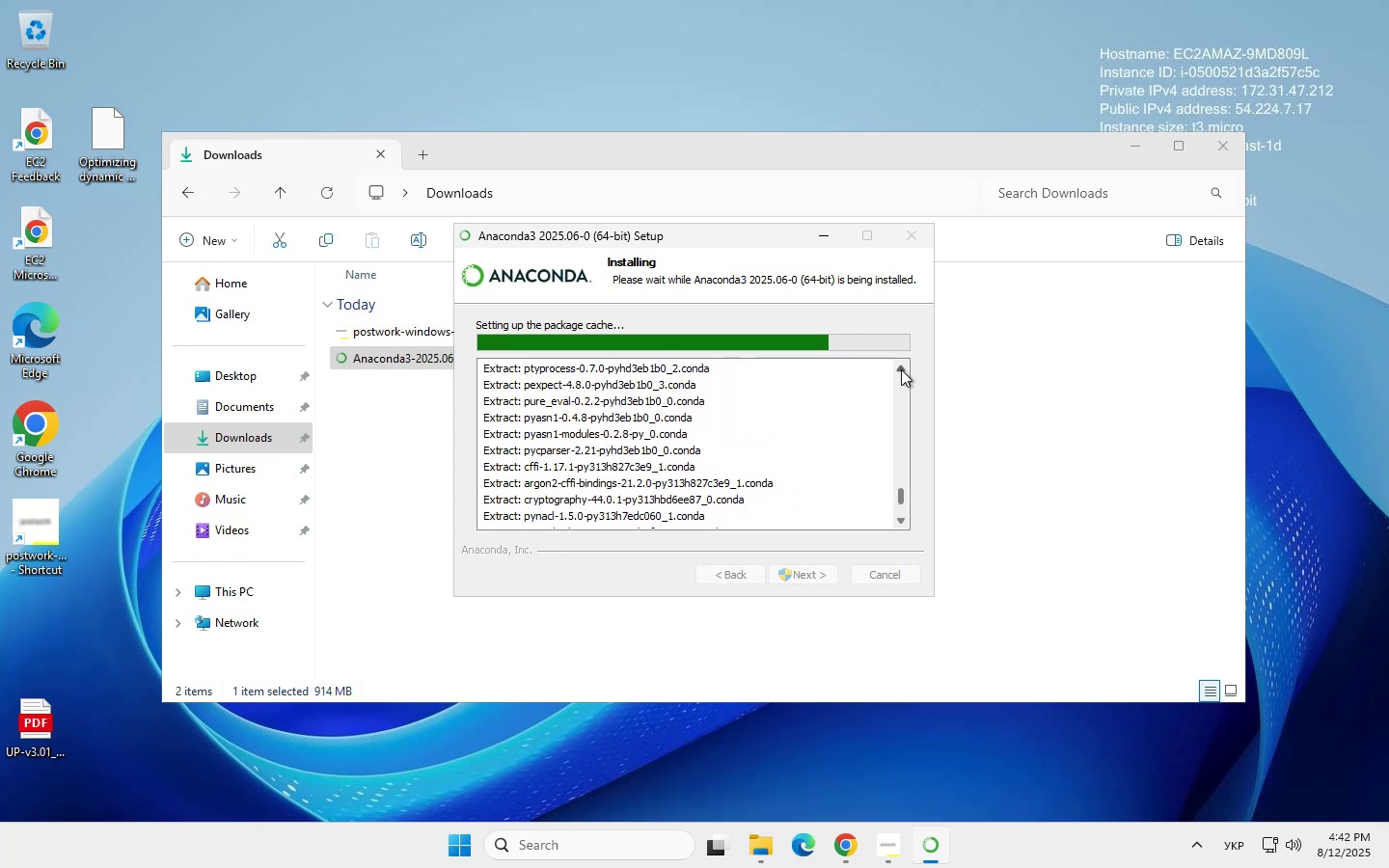 
left_click([901, 369])
 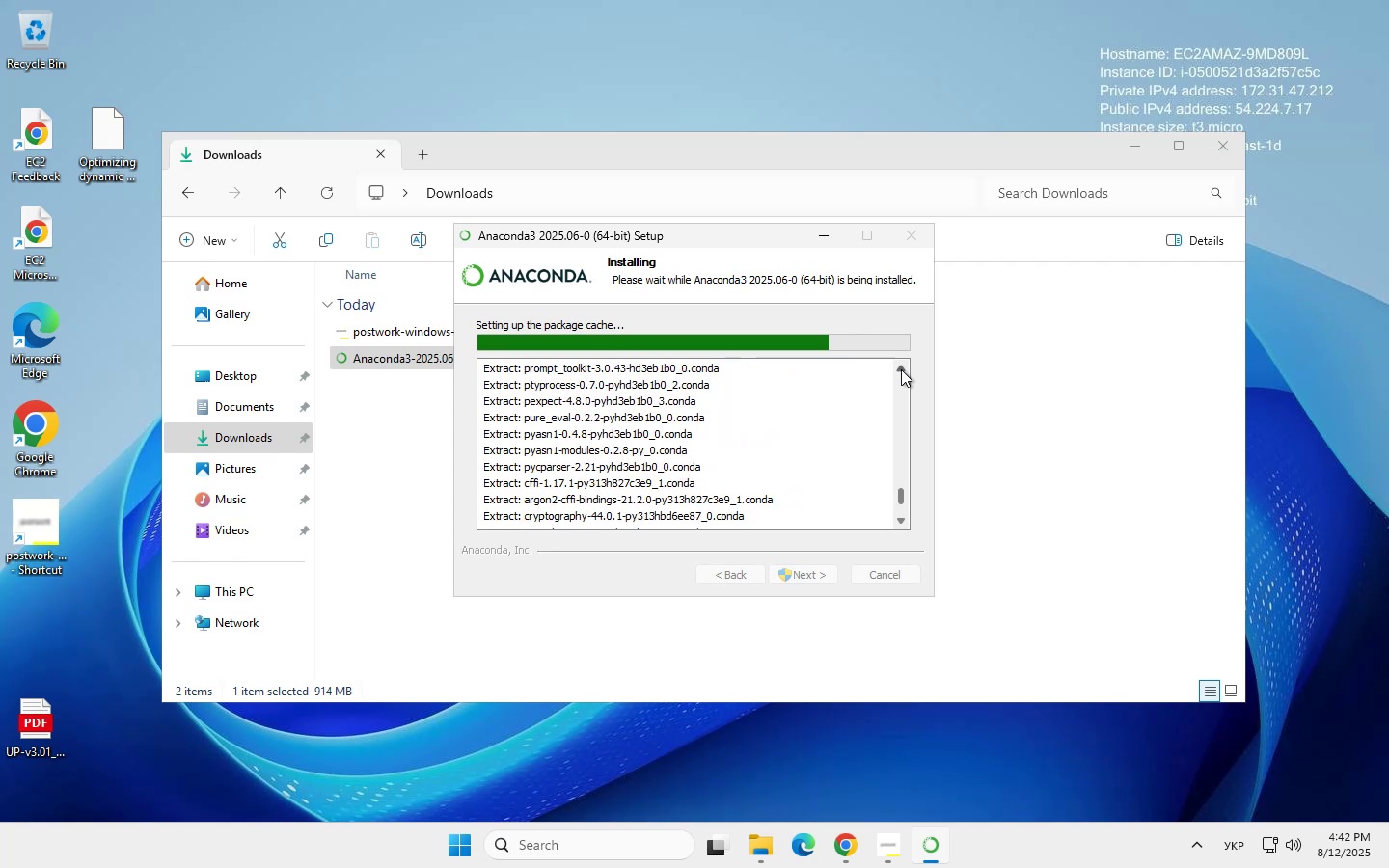 
left_click([901, 369])
 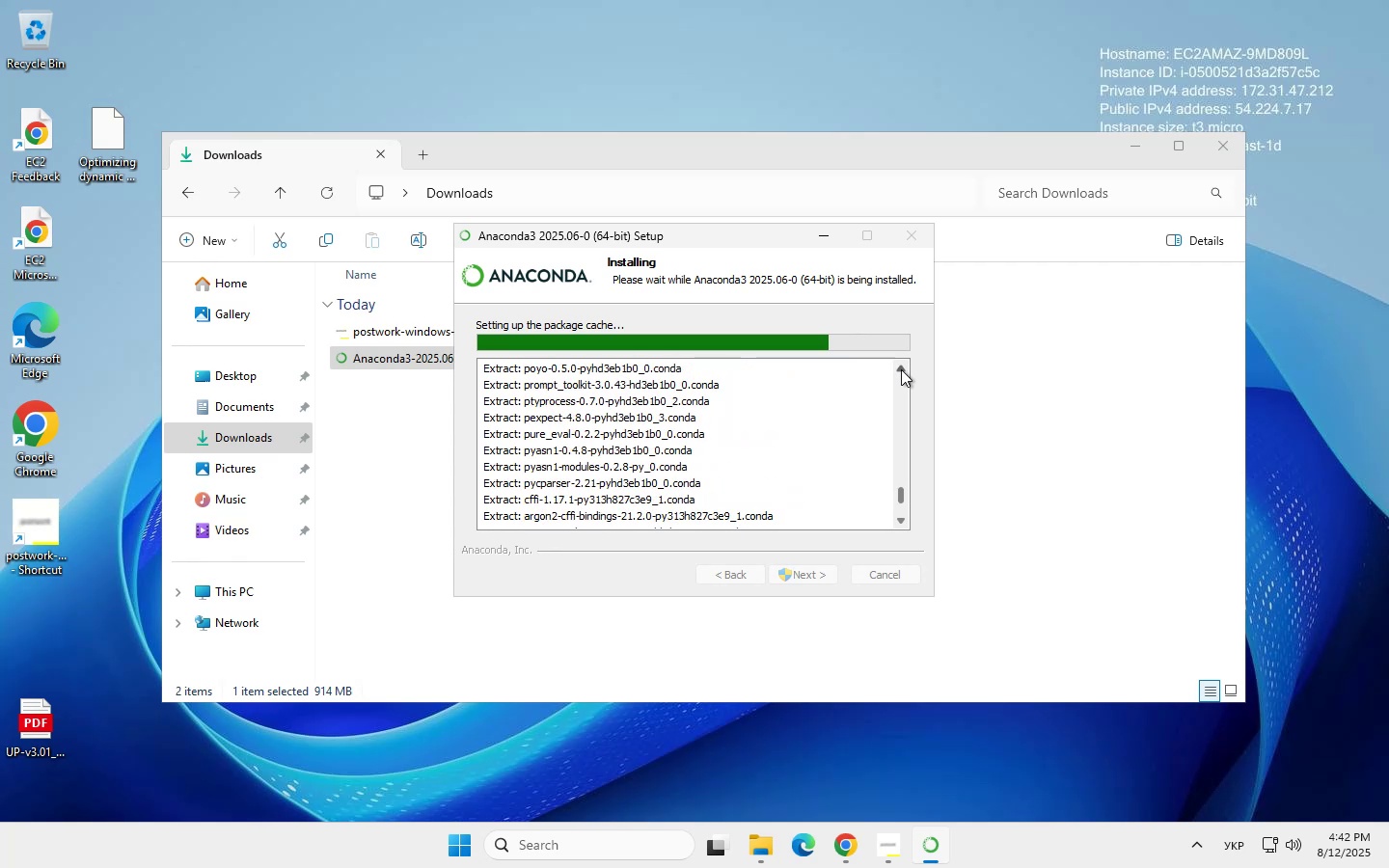 
left_click([901, 369])
 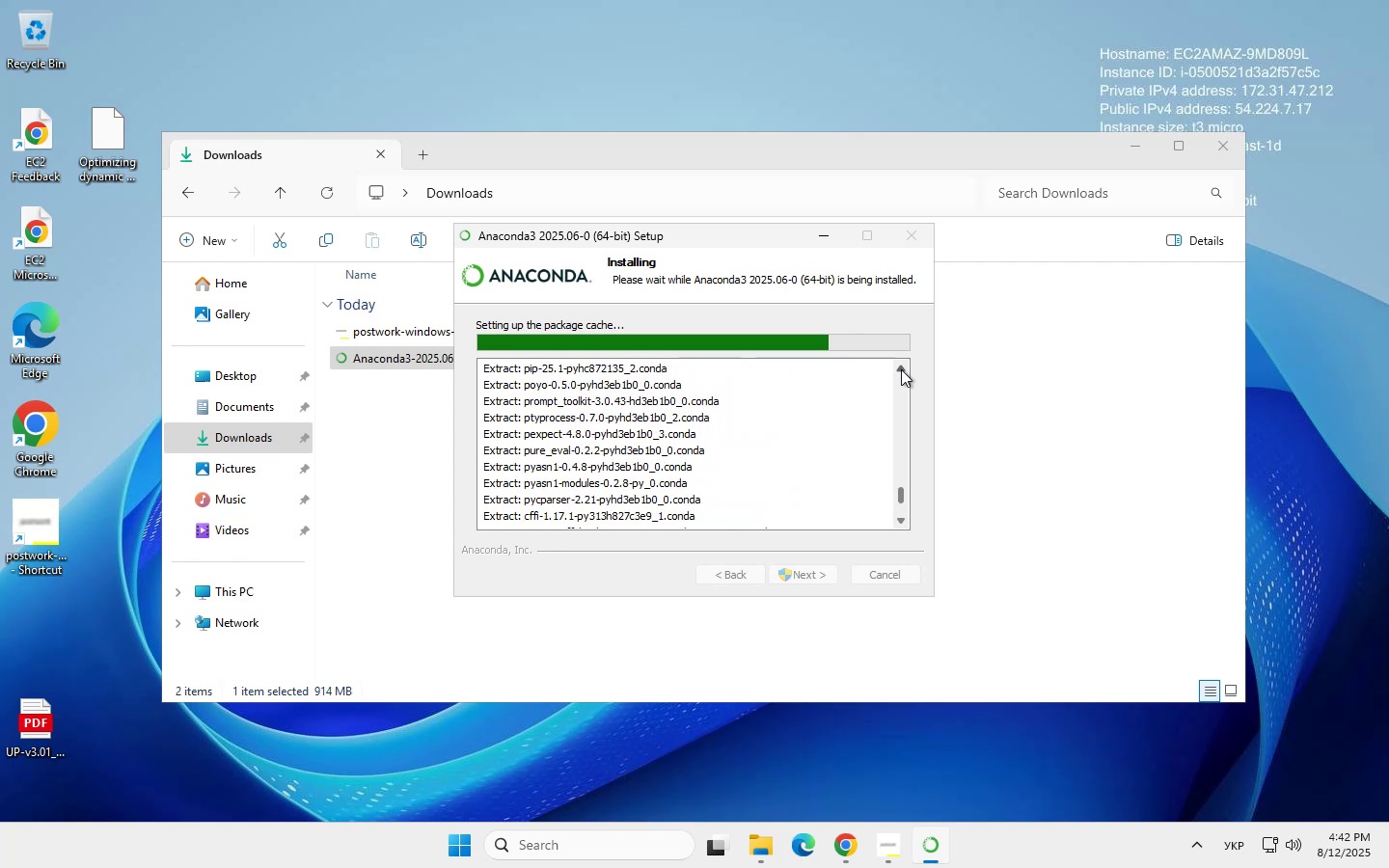 
left_click([901, 369])
 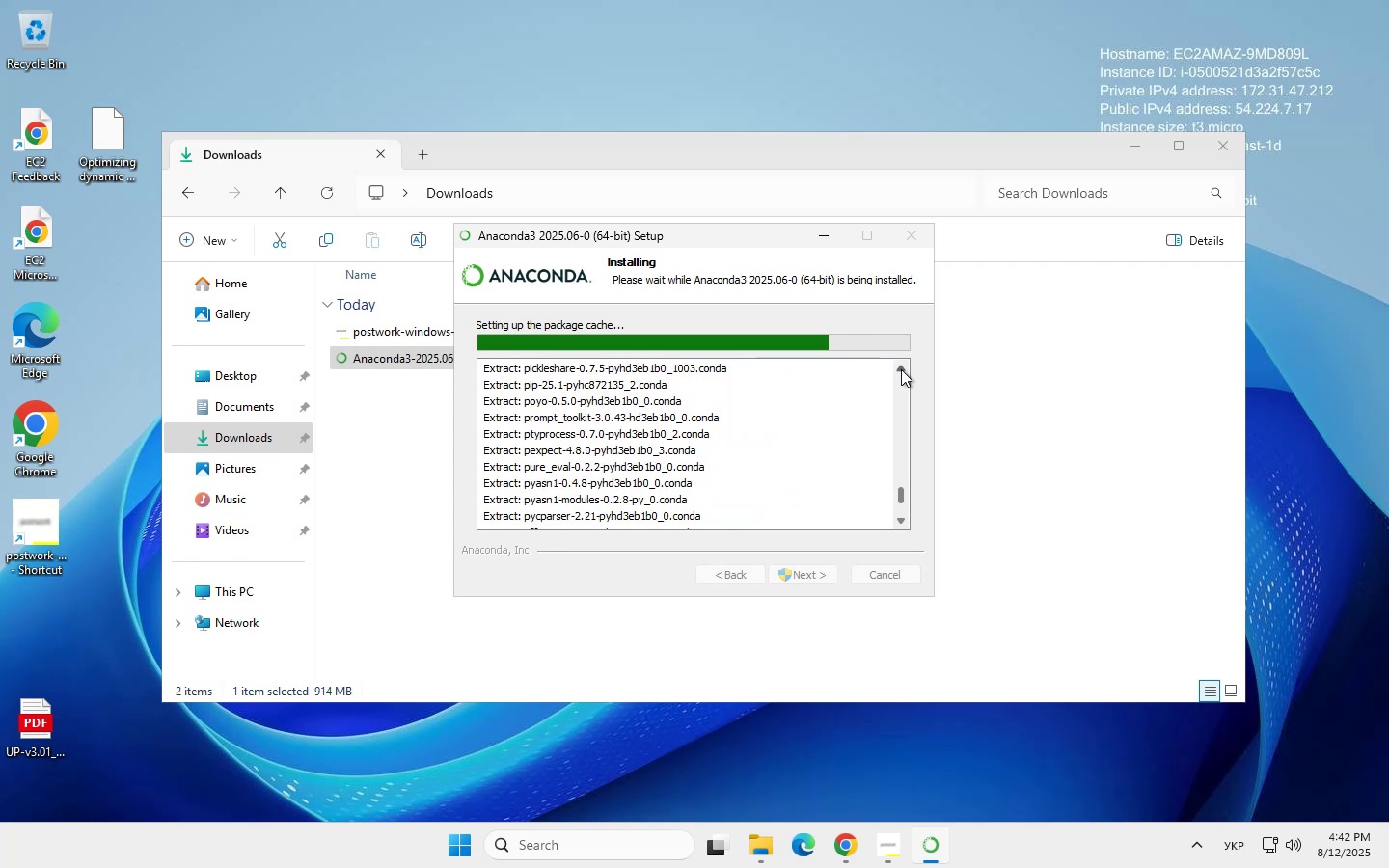 
left_click([901, 369])
 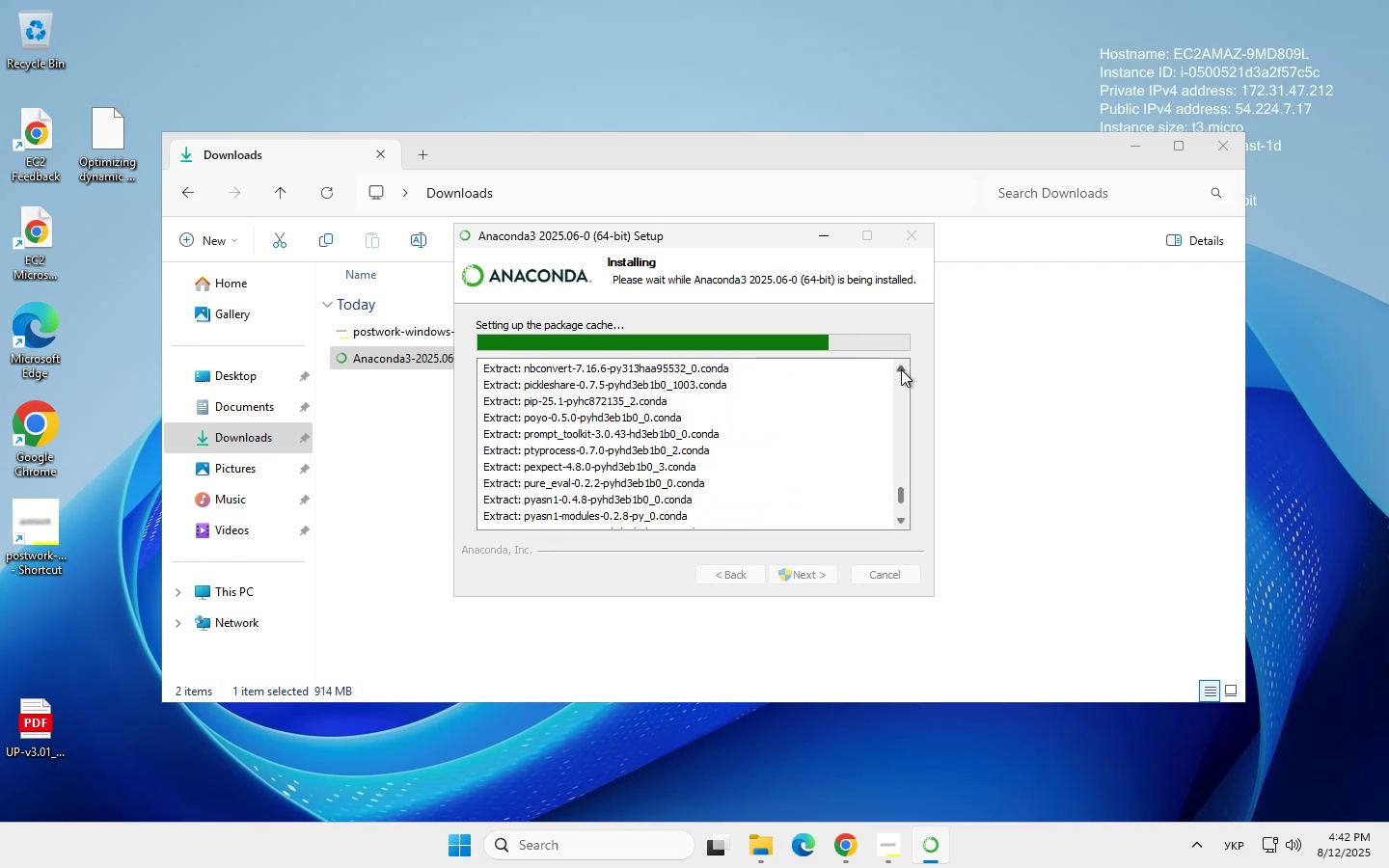 
left_click([901, 369])
 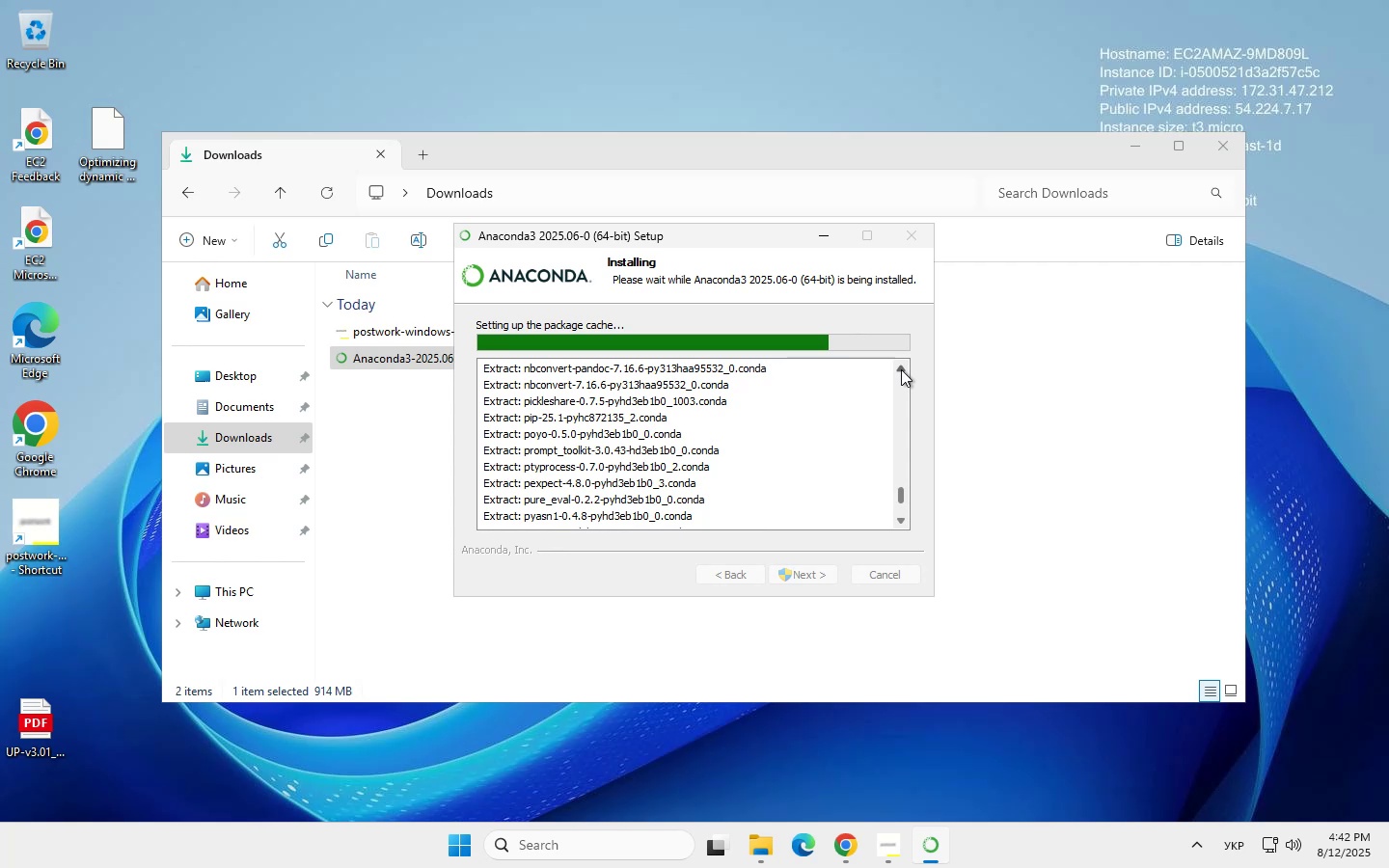 
left_click([901, 369])
 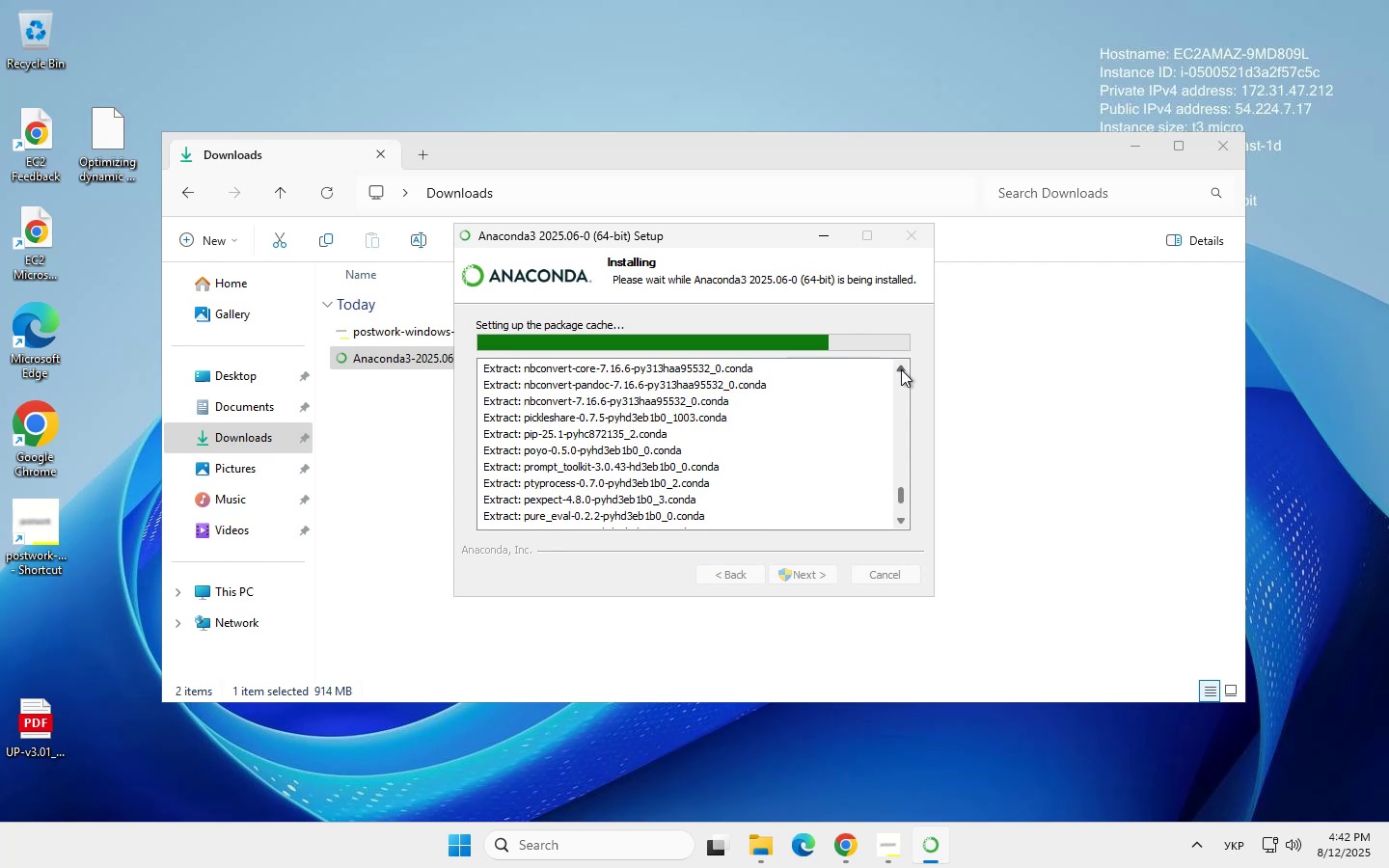 
left_click([901, 369])
 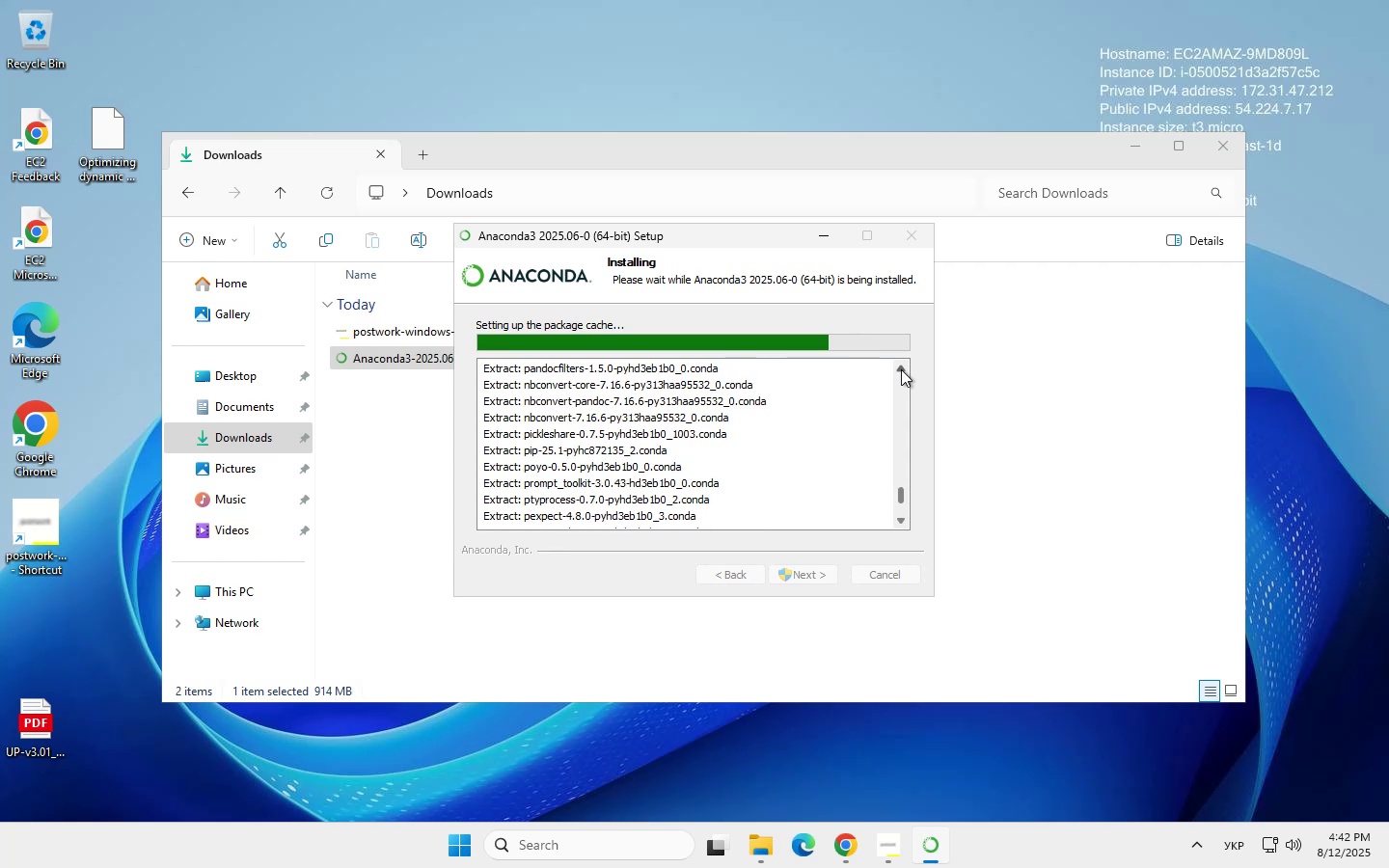 
left_click([901, 369])
 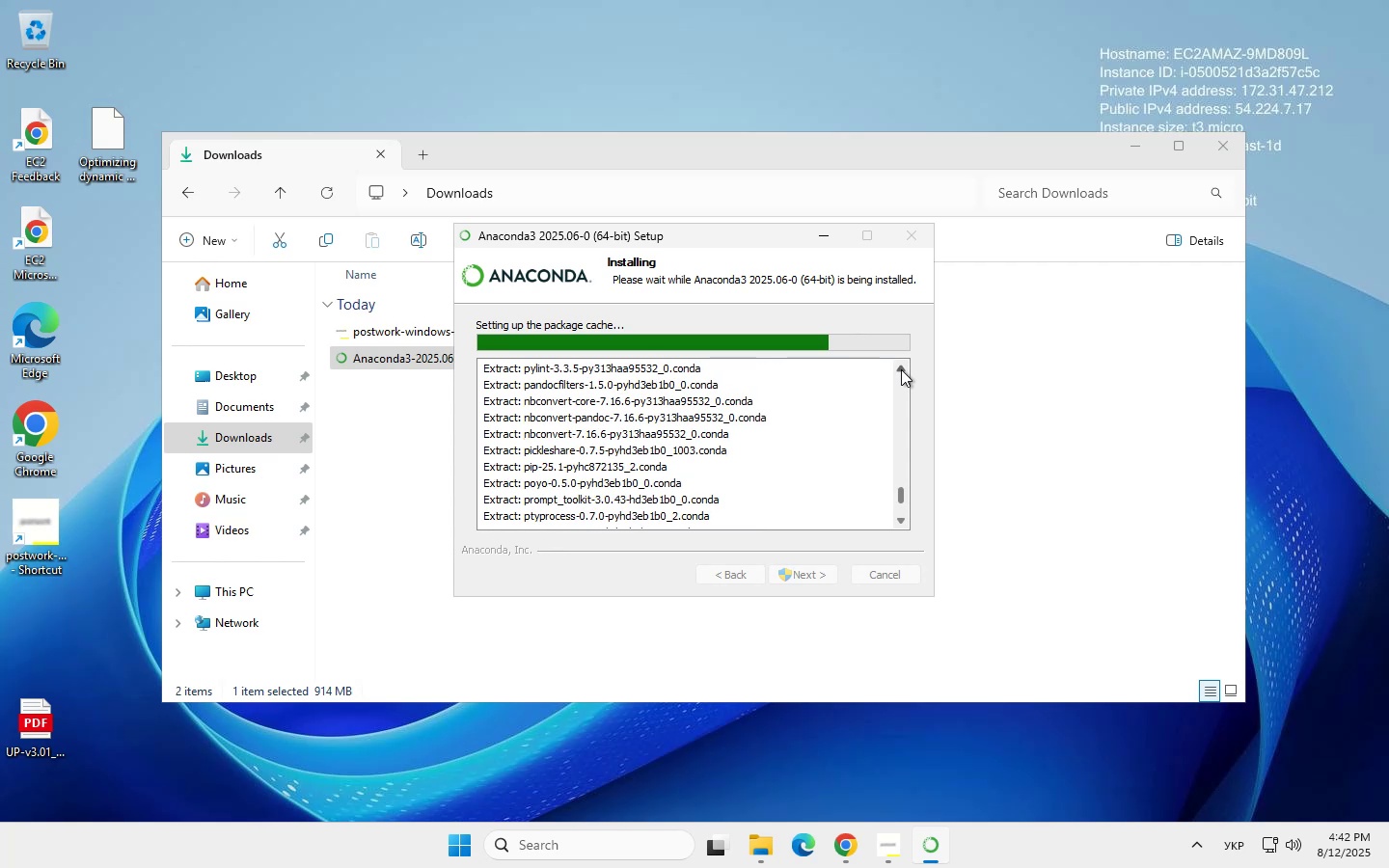 
left_click([901, 369])
 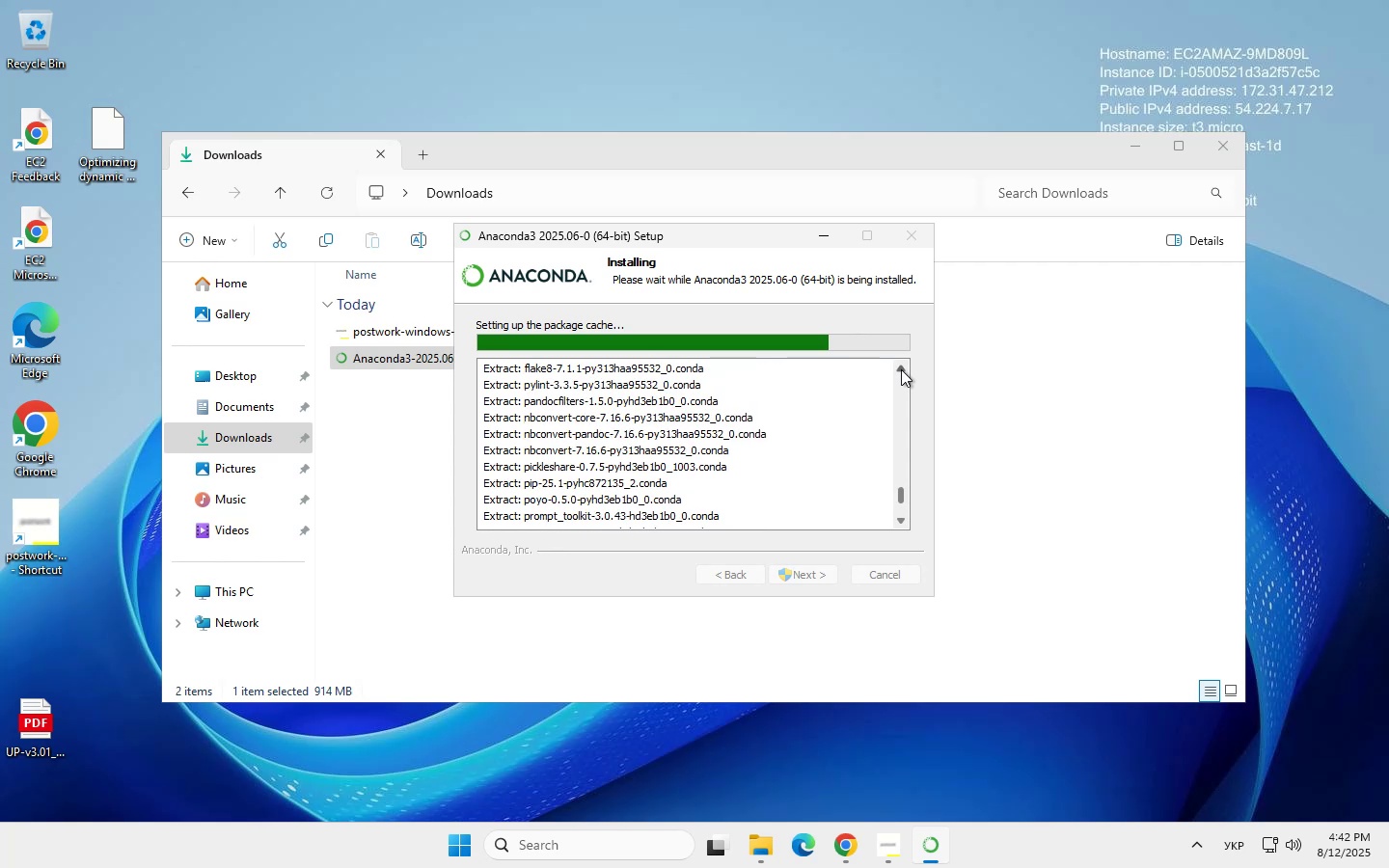 
left_click([901, 369])
 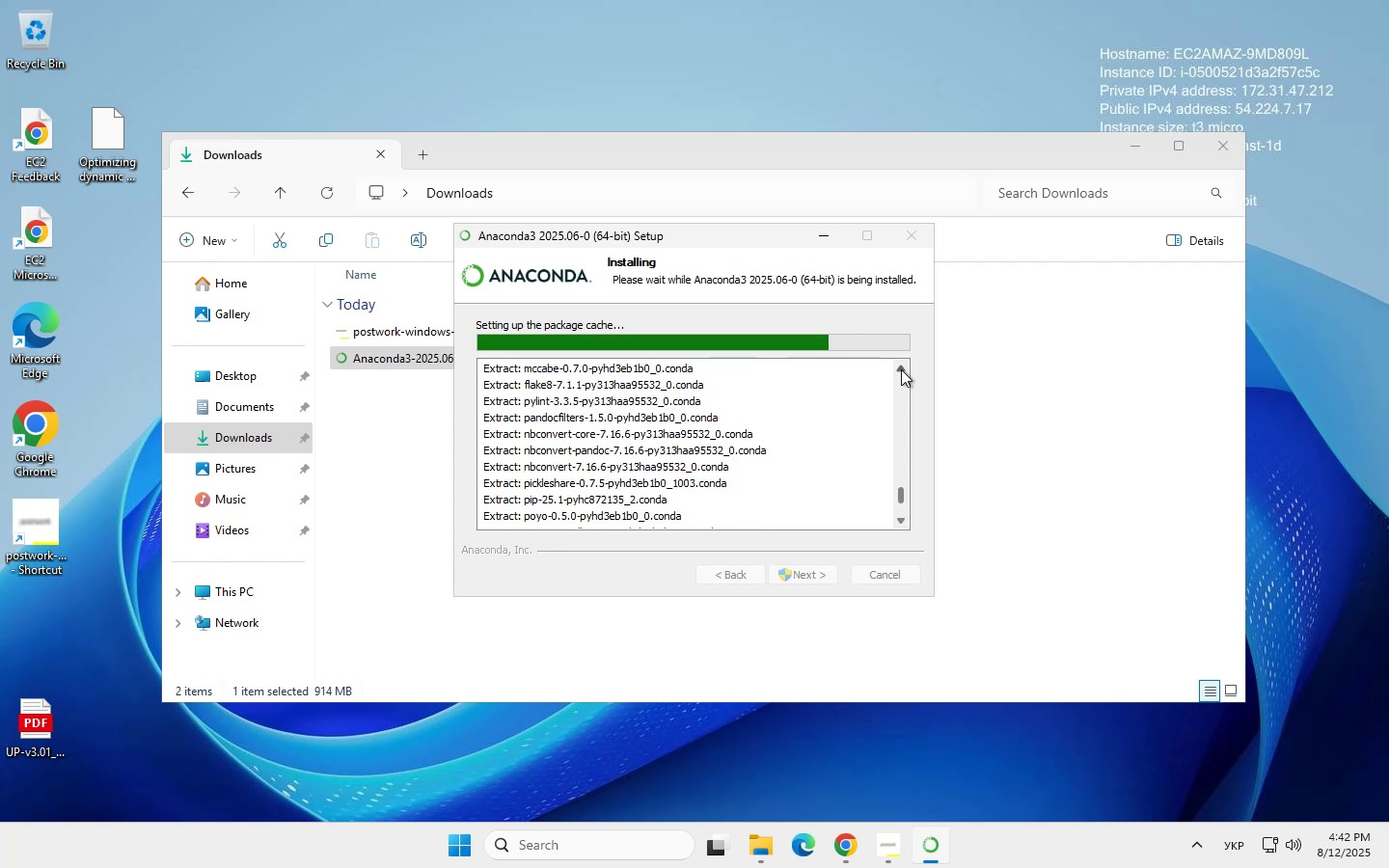 
left_click([901, 369])
 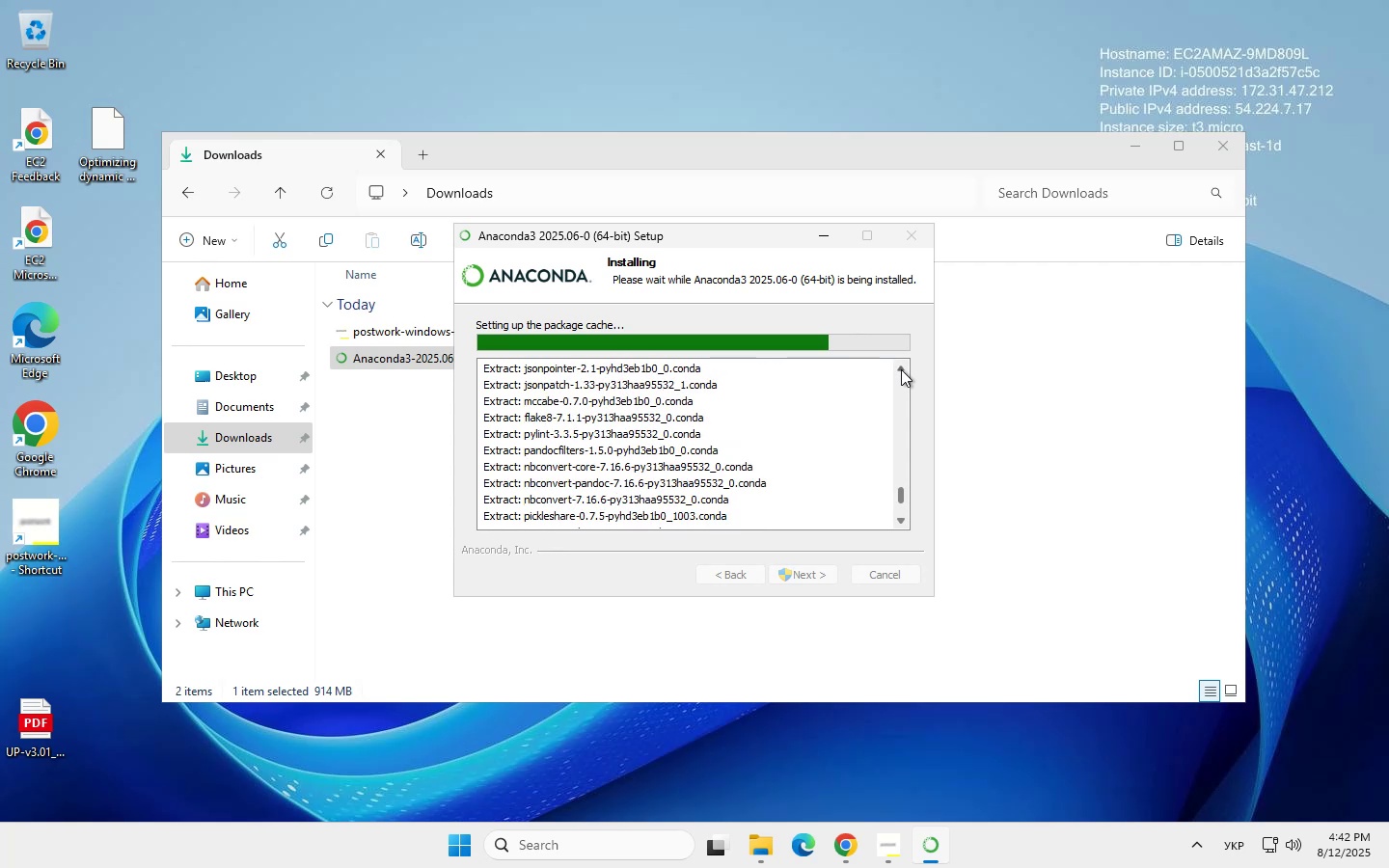 
double_click([901, 369])
 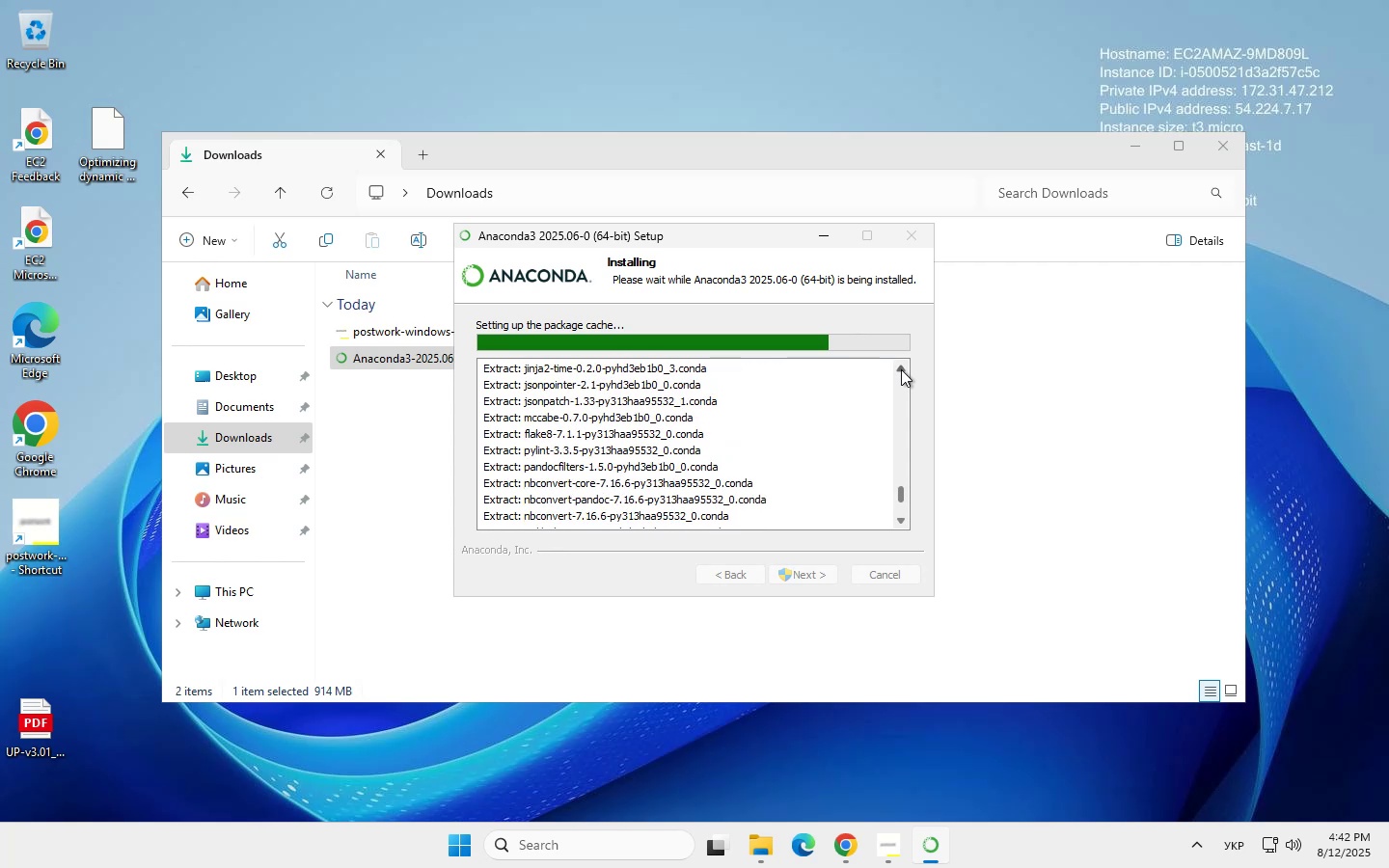 
triple_click([901, 369])
 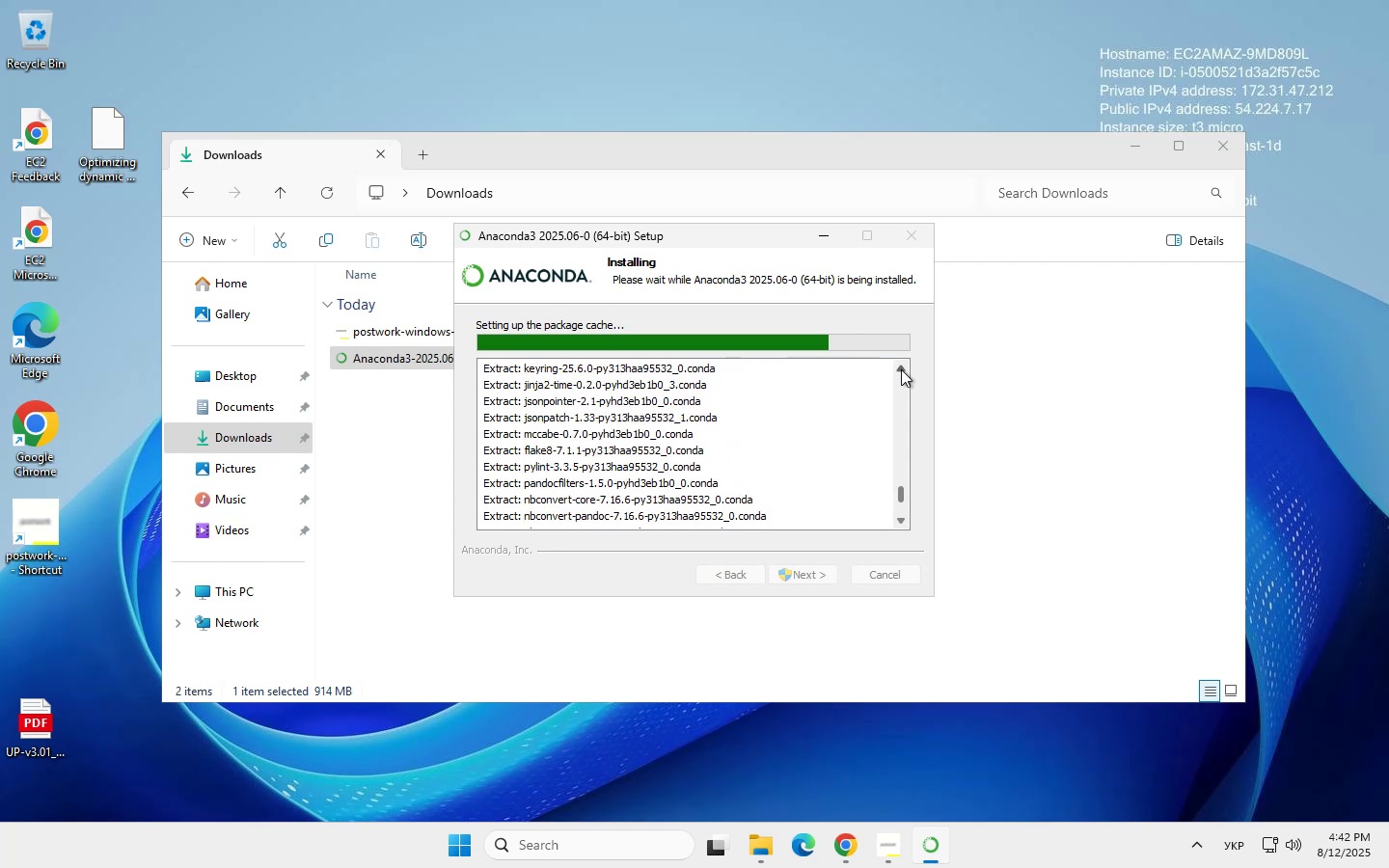 
triple_click([901, 369])
 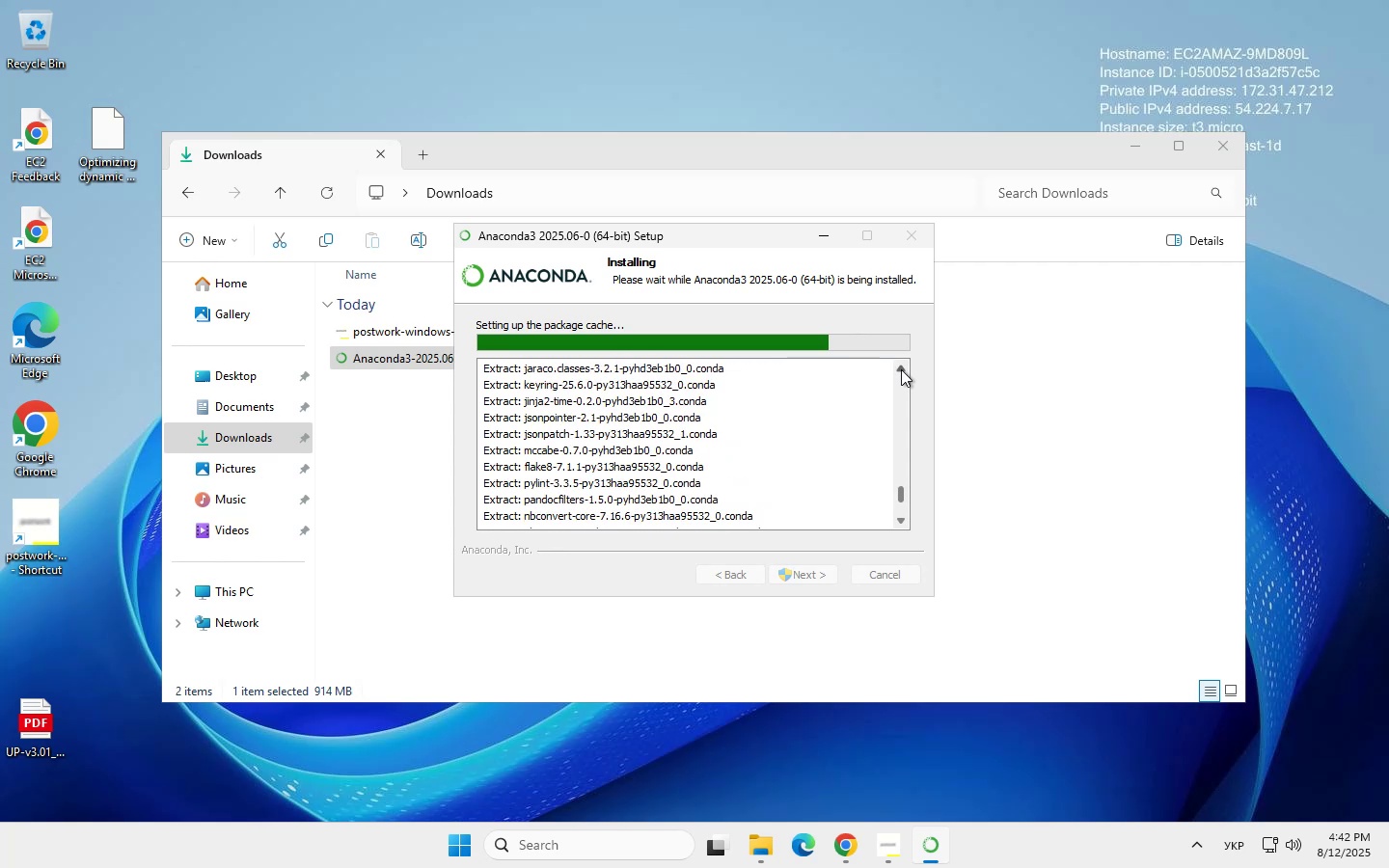 
left_click([901, 369])
 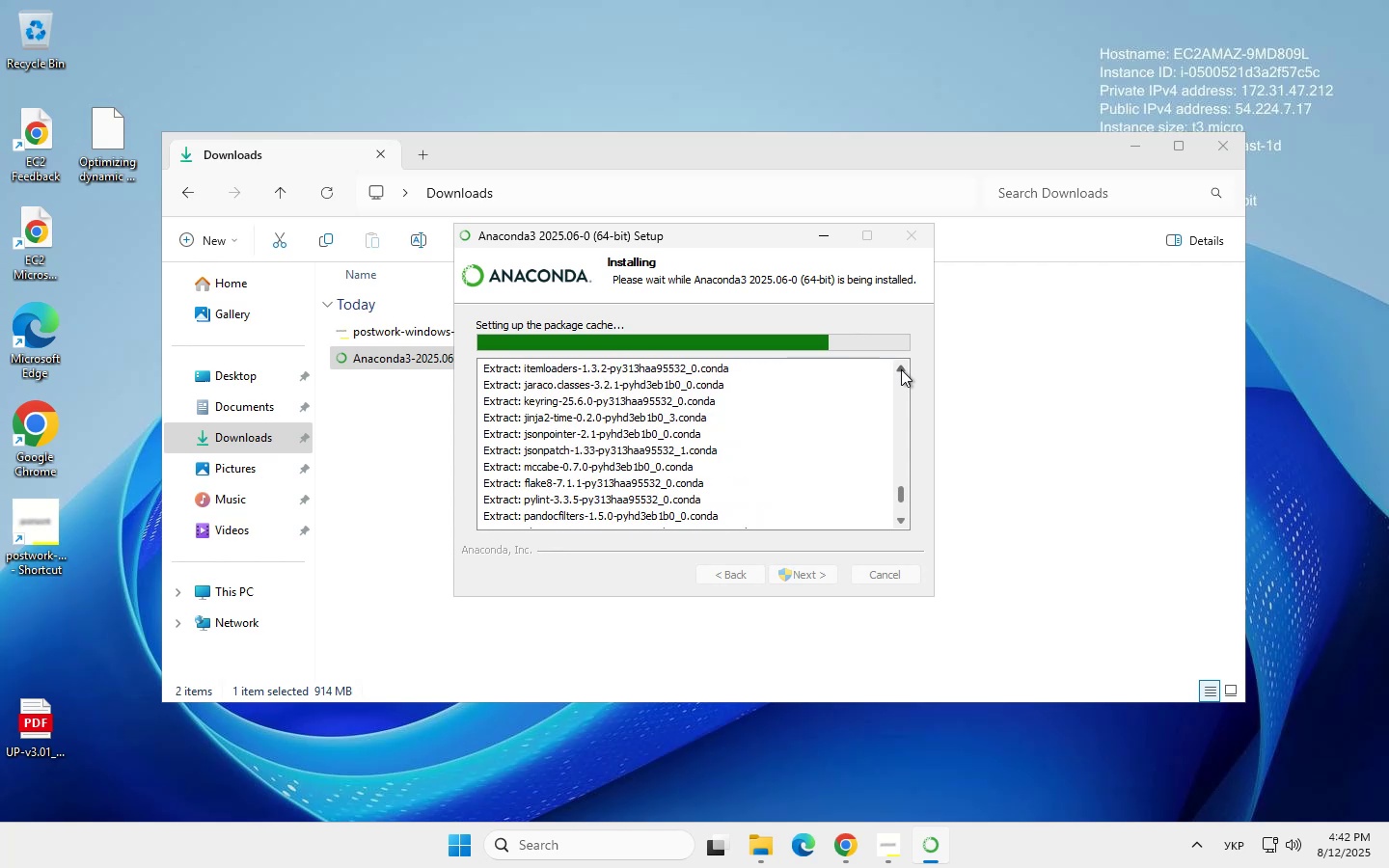 
left_click([901, 369])
 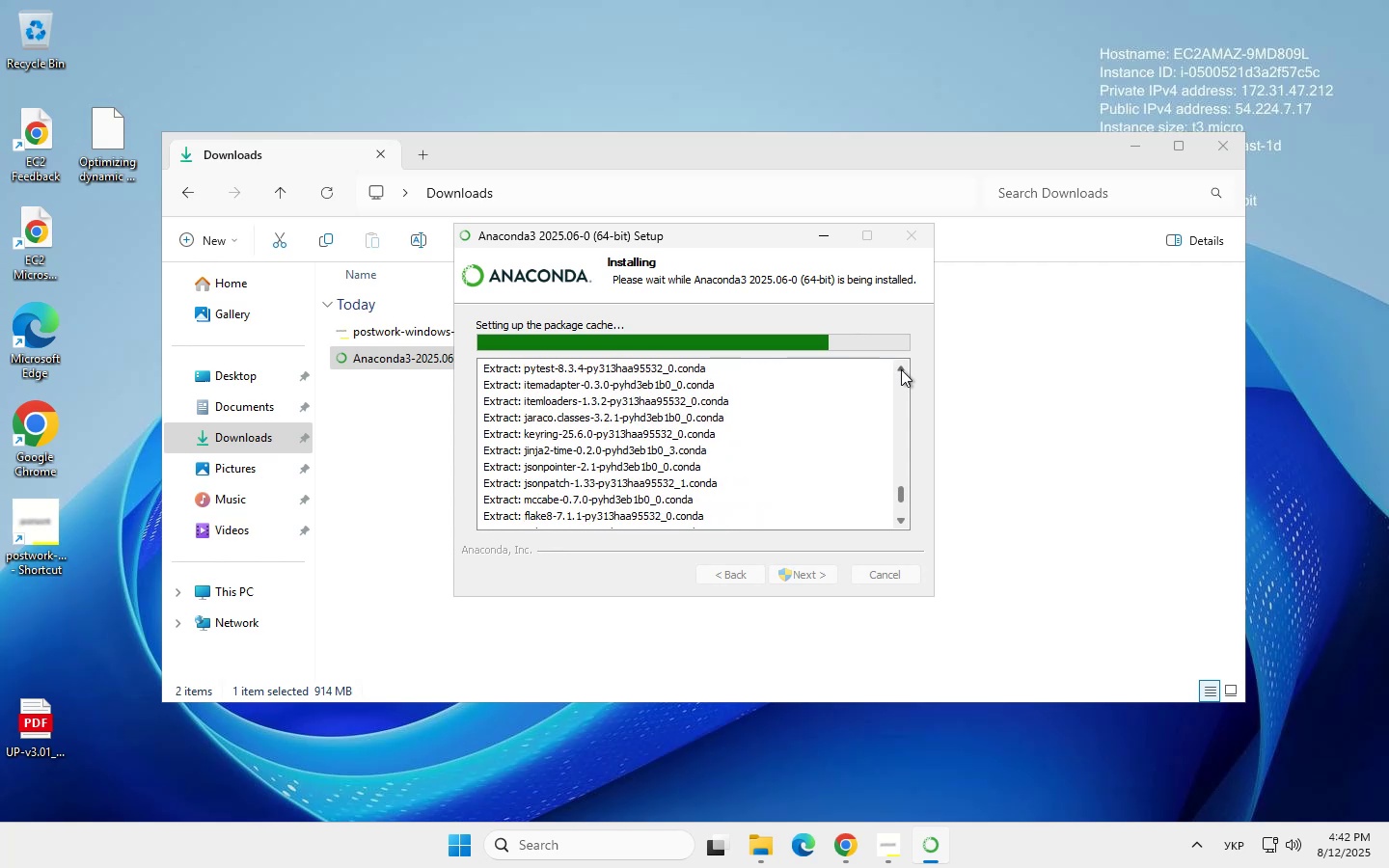 
double_click([901, 369])
 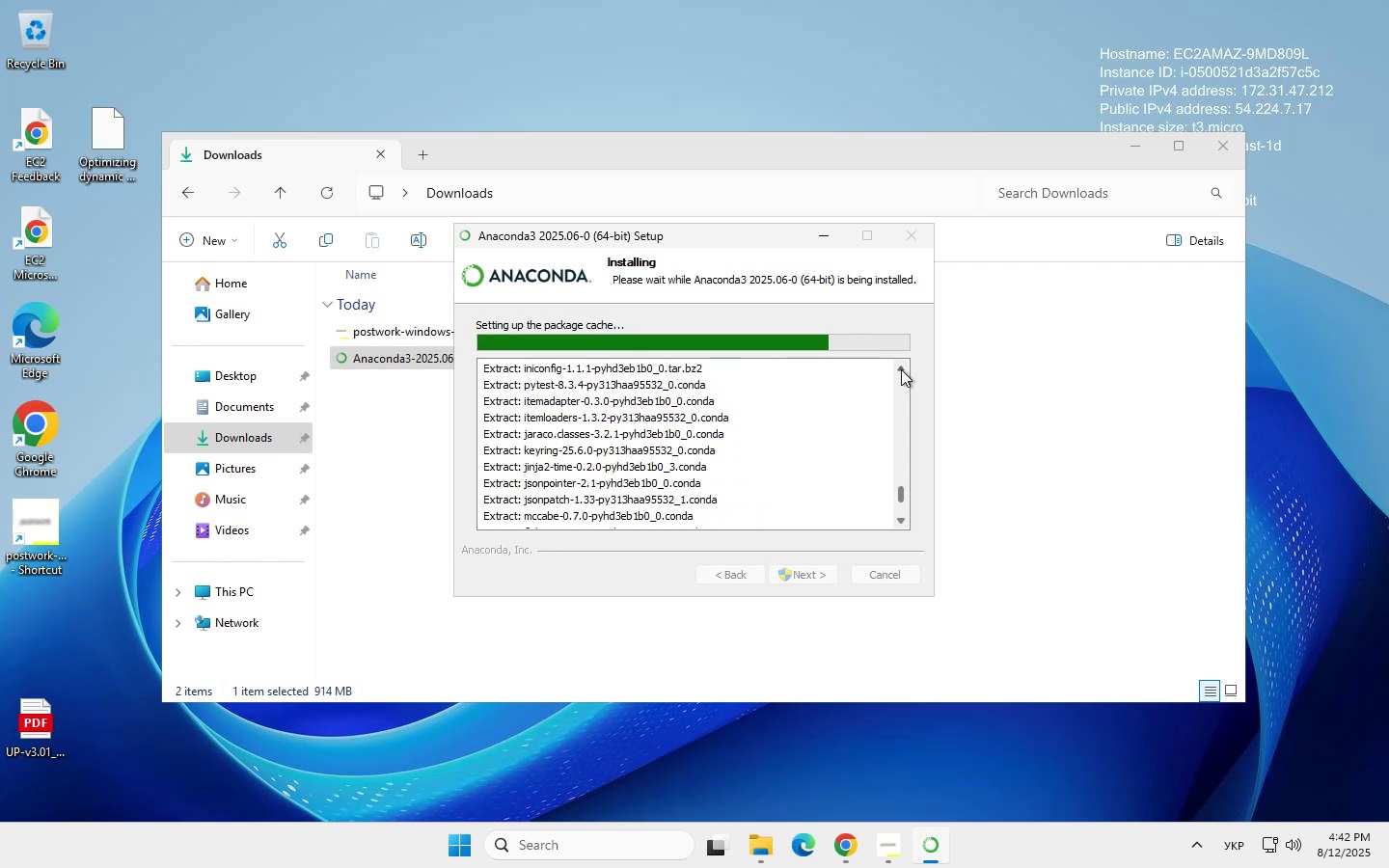 
triple_click([901, 369])
 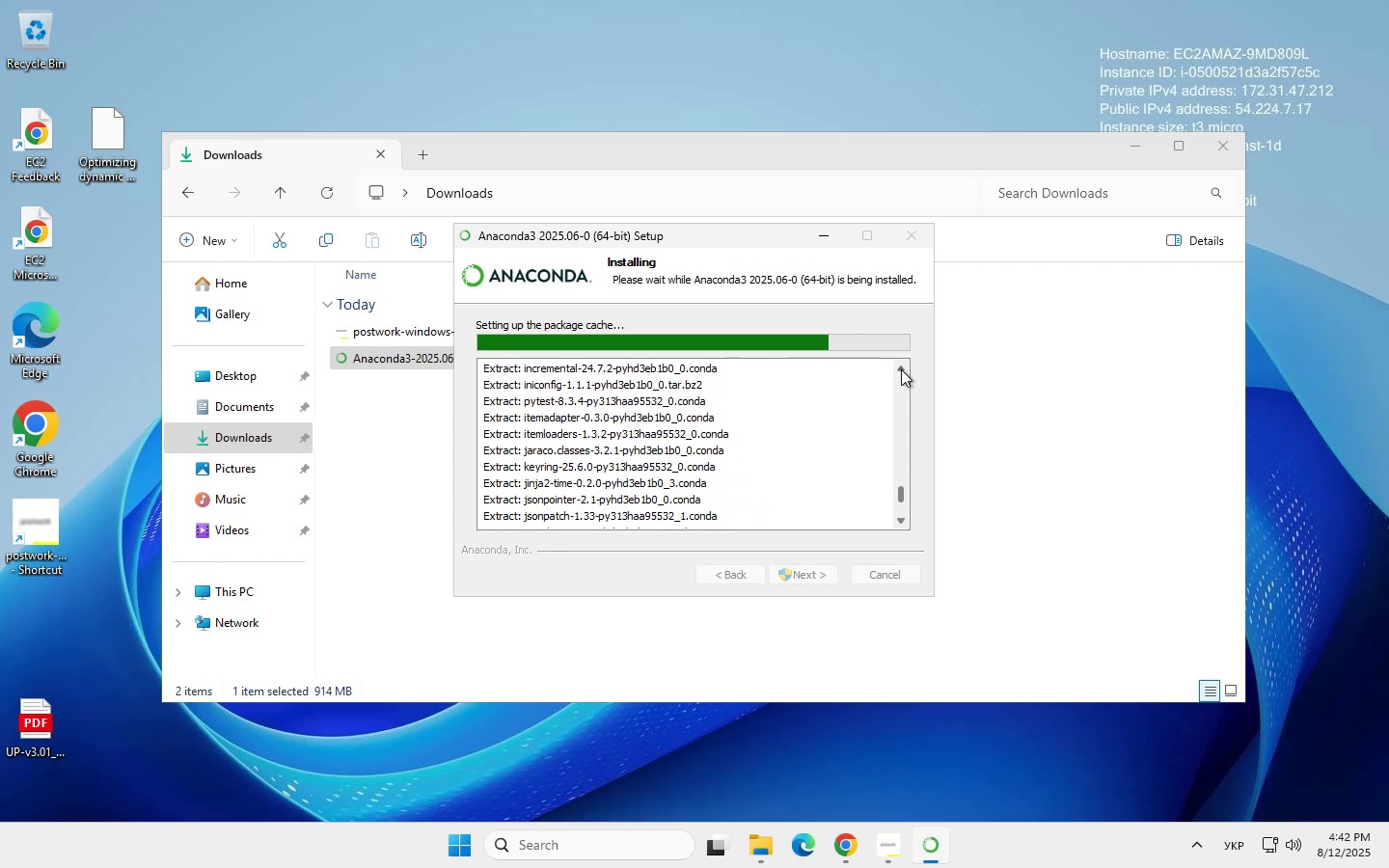 
left_click([901, 369])
 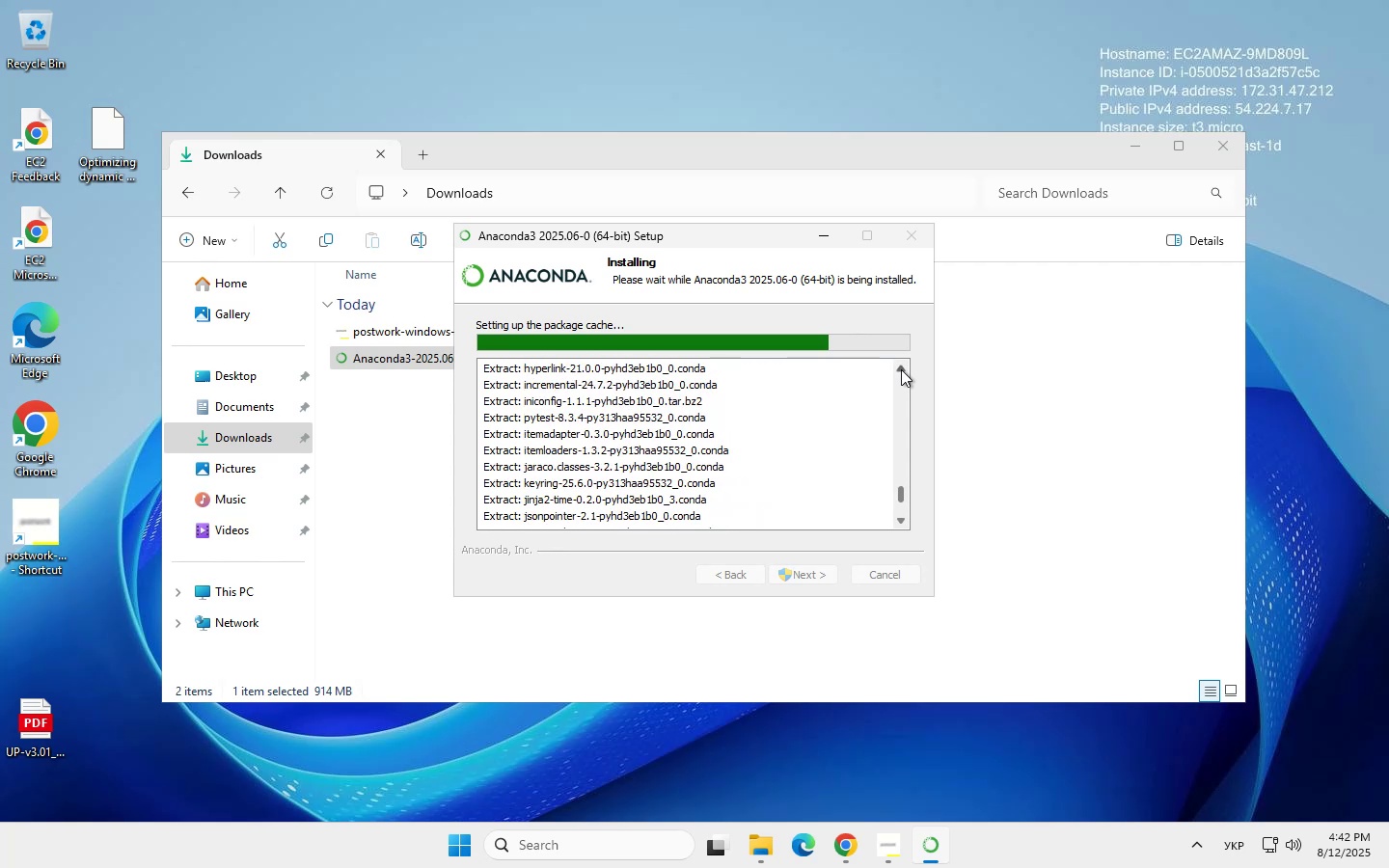 
double_click([901, 369])
 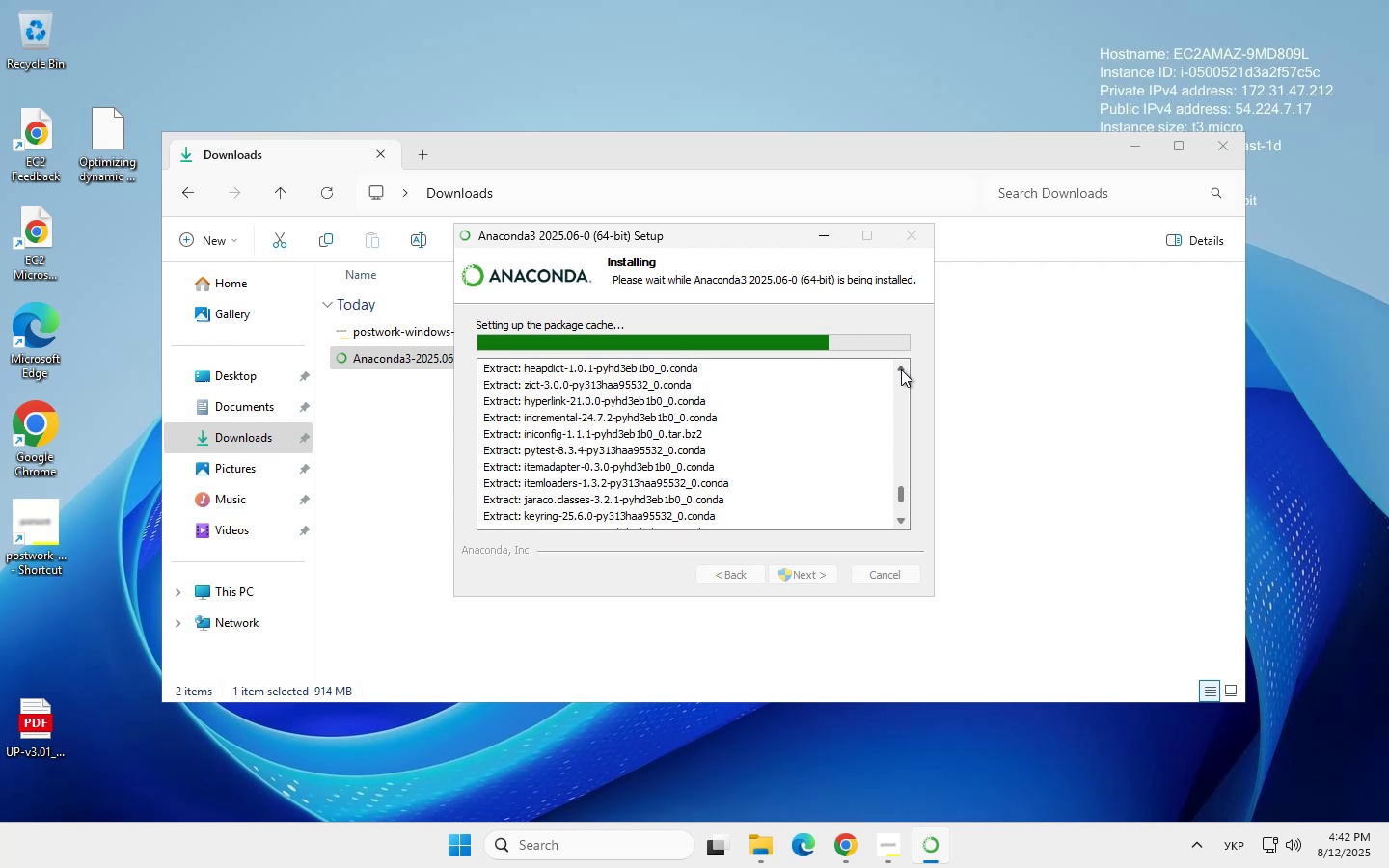 
double_click([901, 369])
 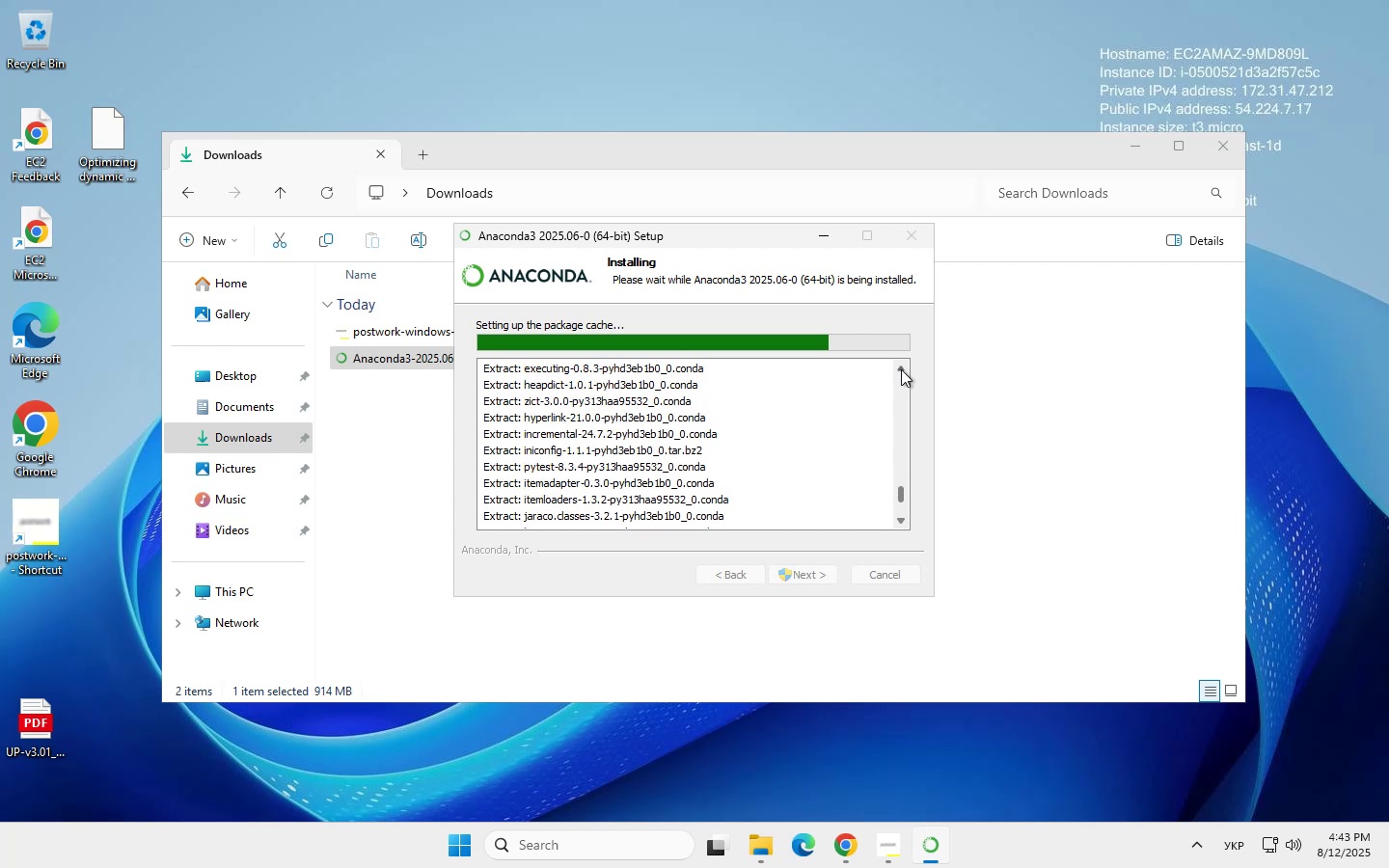 
triple_click([901, 369])
 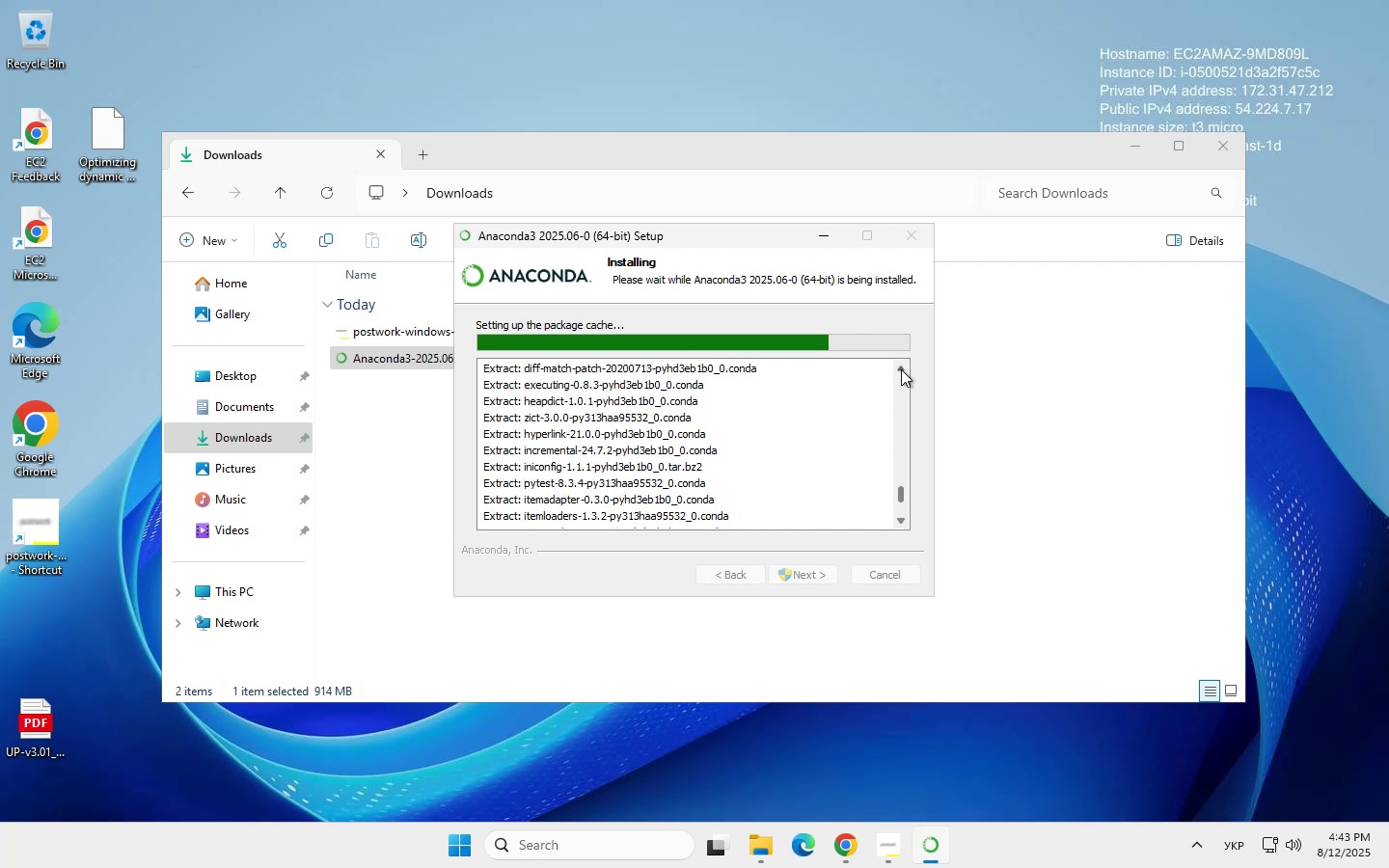 
triple_click([901, 369])
 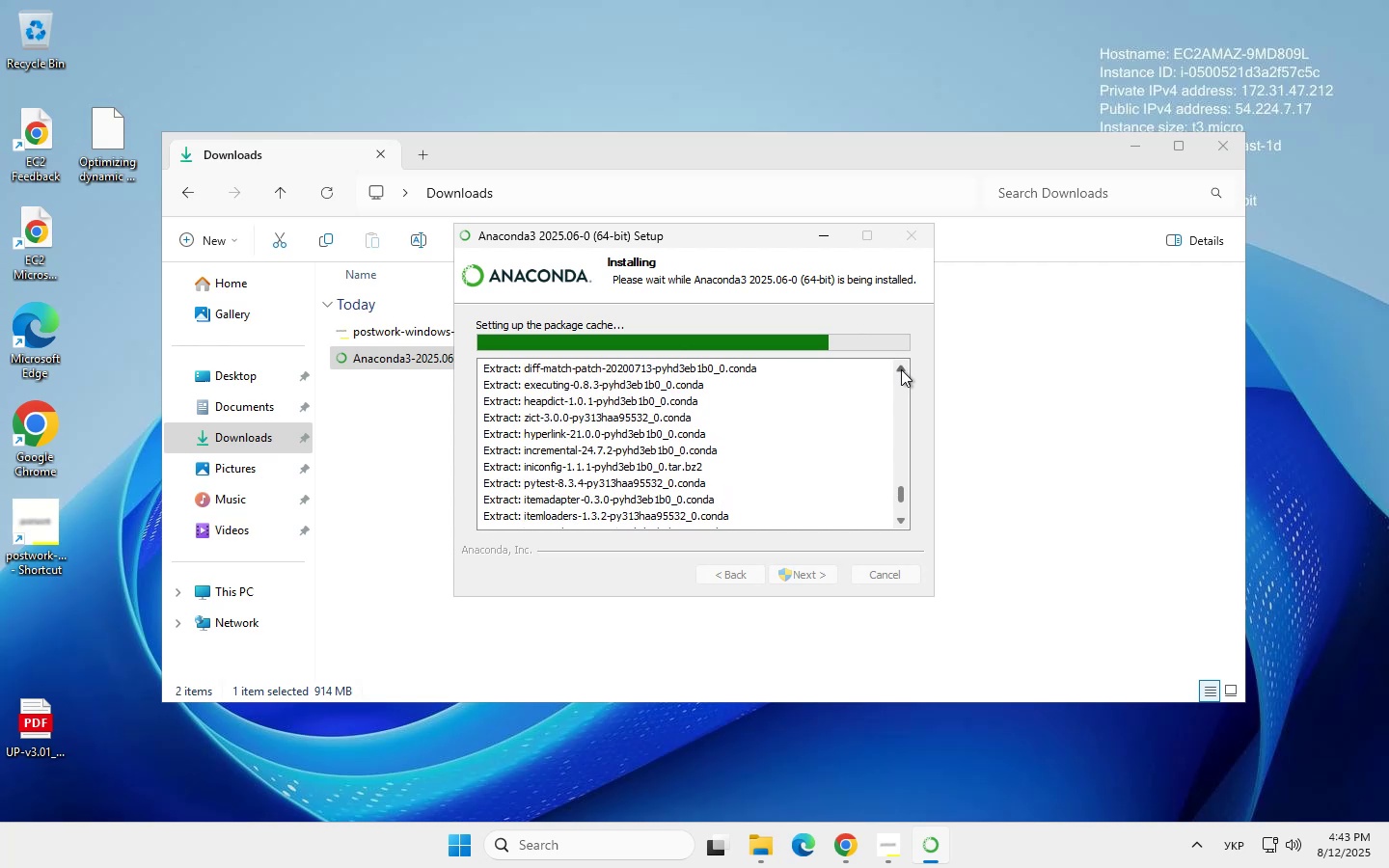 
triple_click([901, 369])
 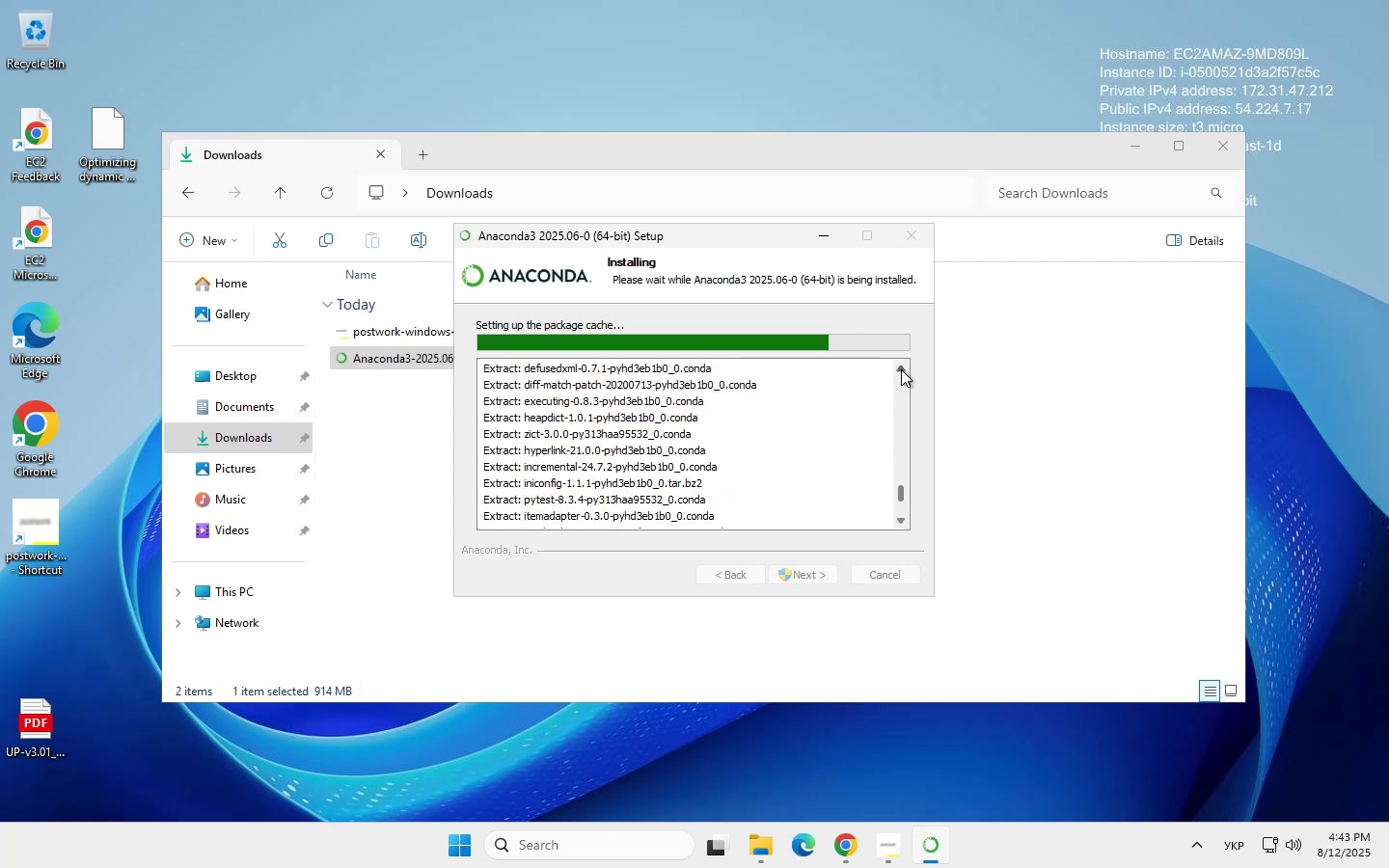 
triple_click([901, 369])
 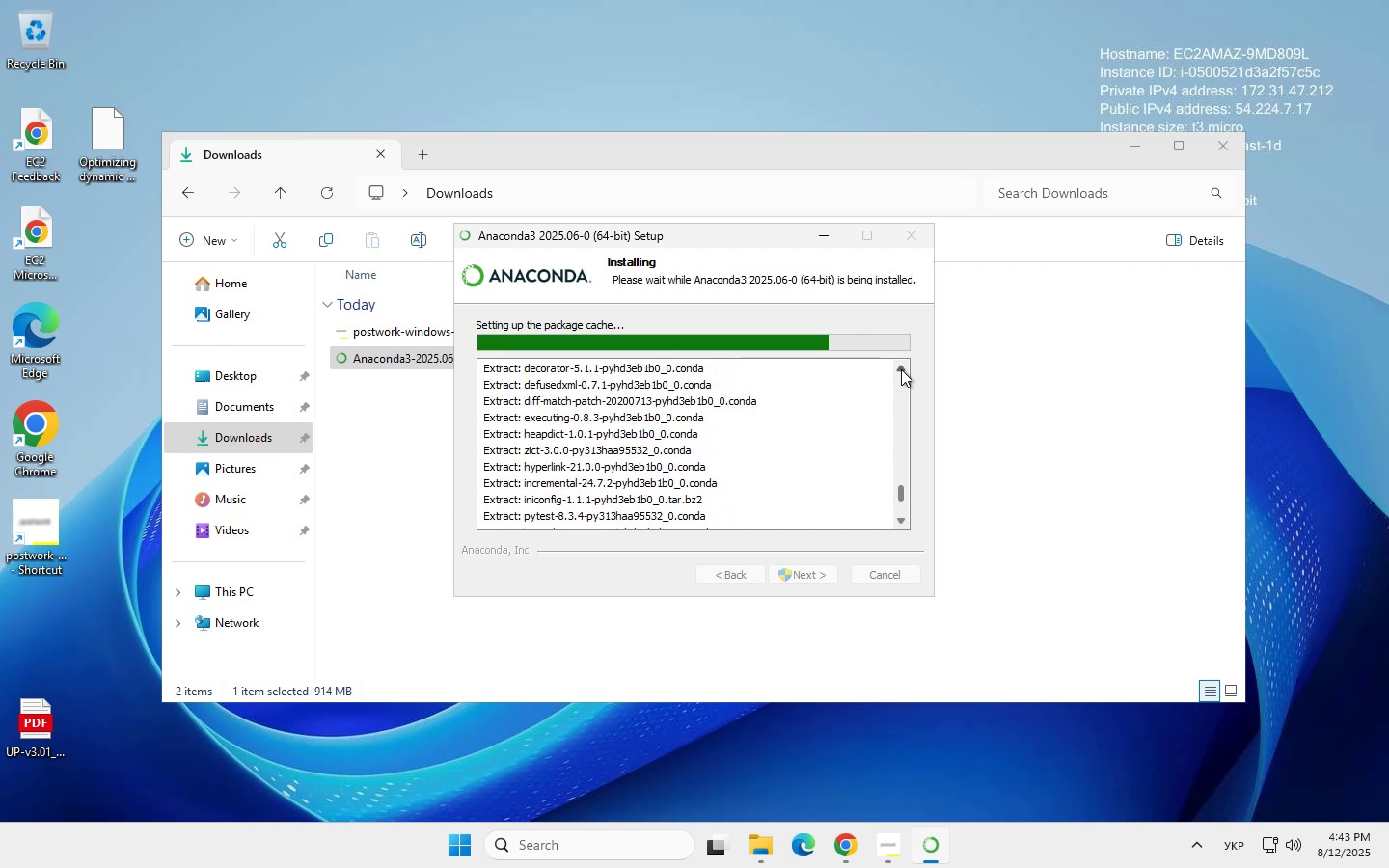 
triple_click([901, 369])
 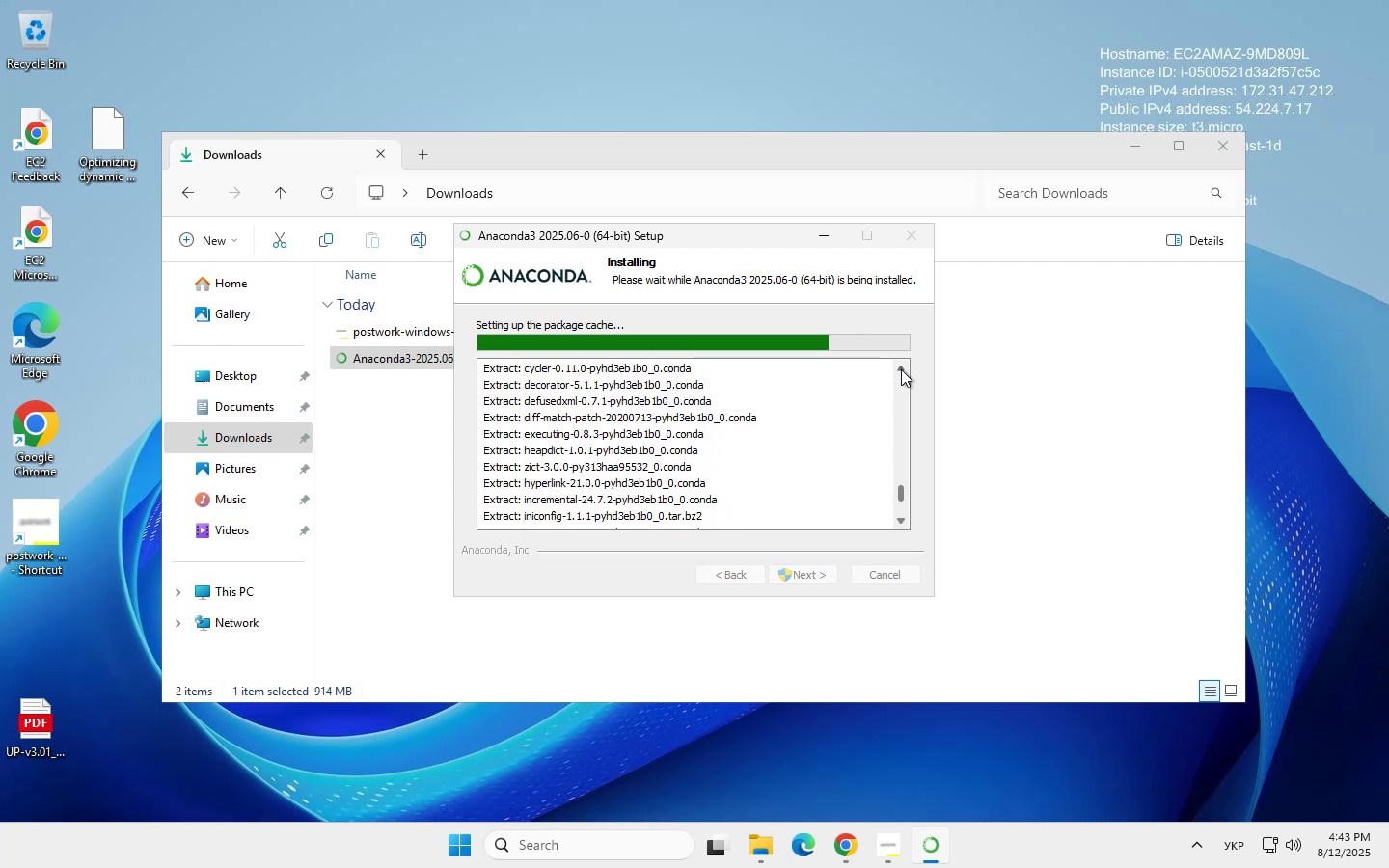 
triple_click([901, 369])
 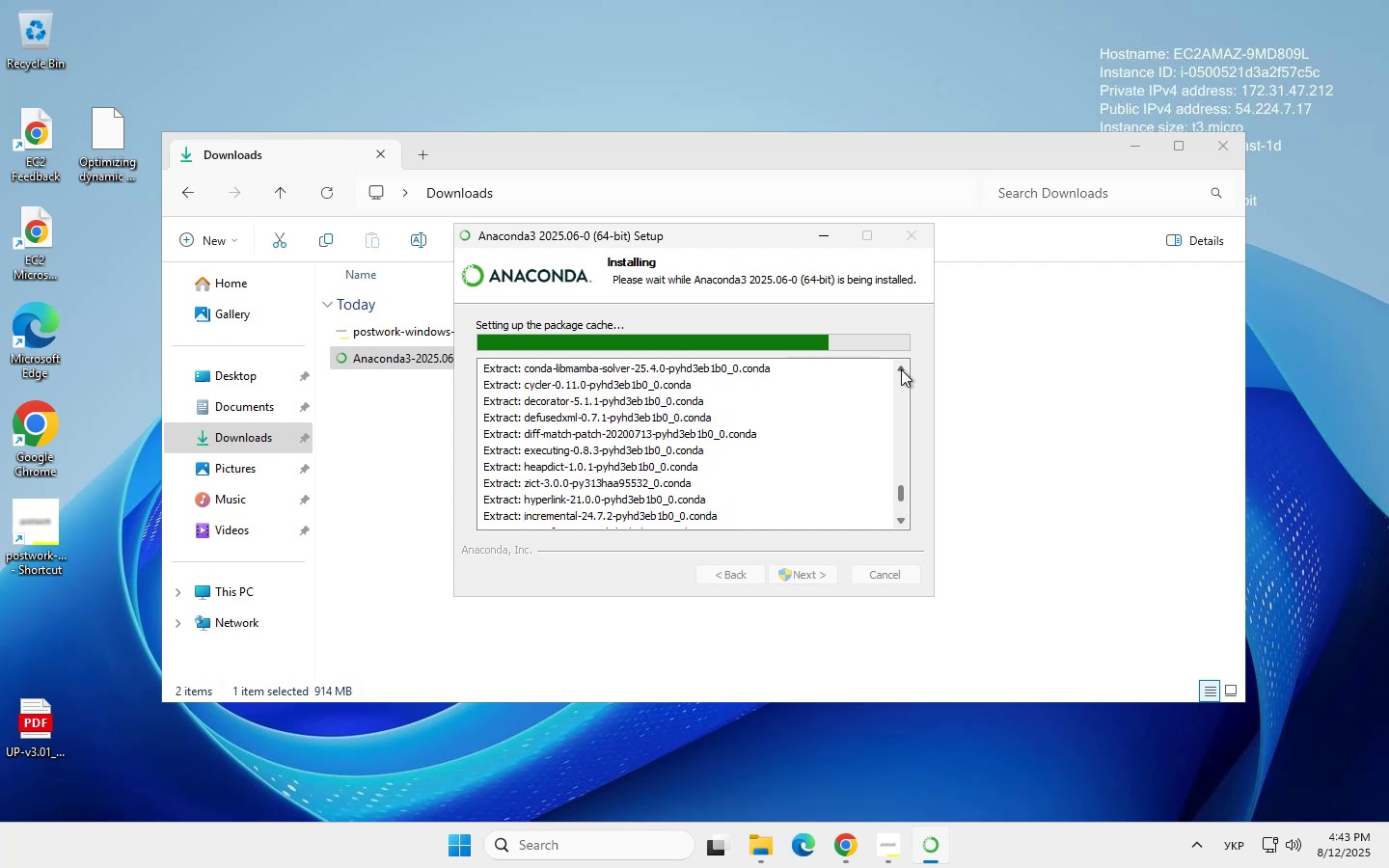 
triple_click([901, 369])
 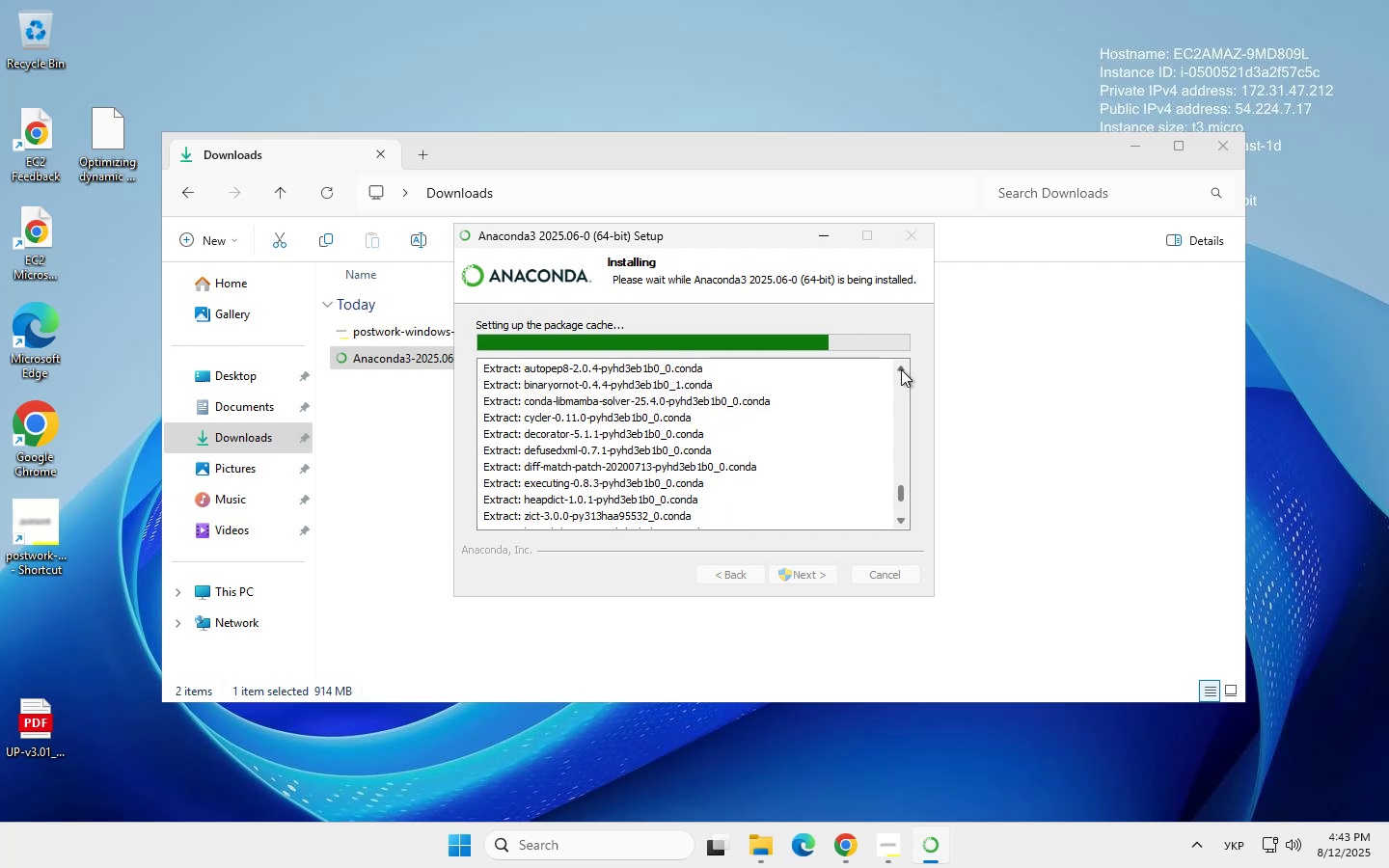 
triple_click([901, 369])
 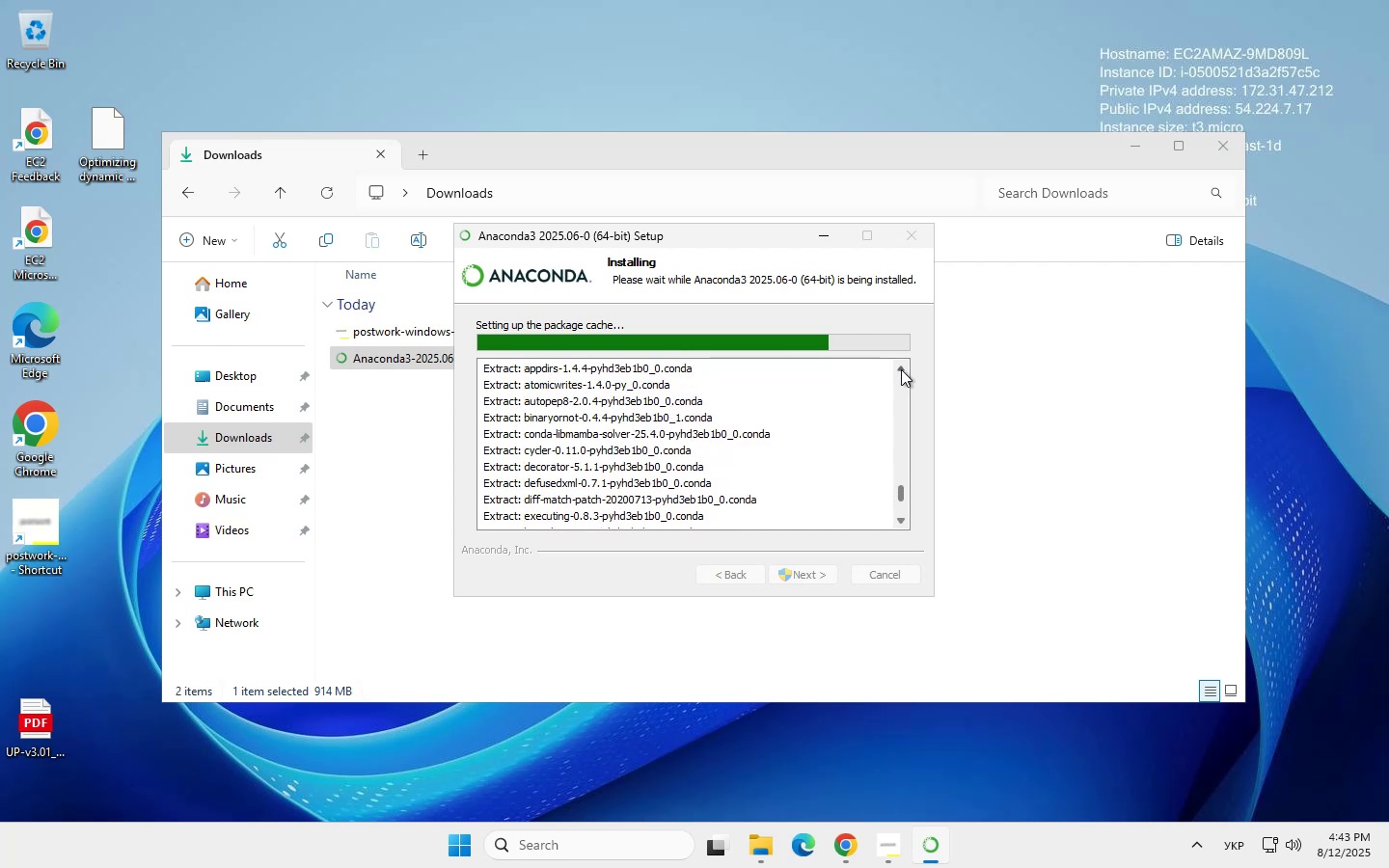 
double_click([901, 369])
 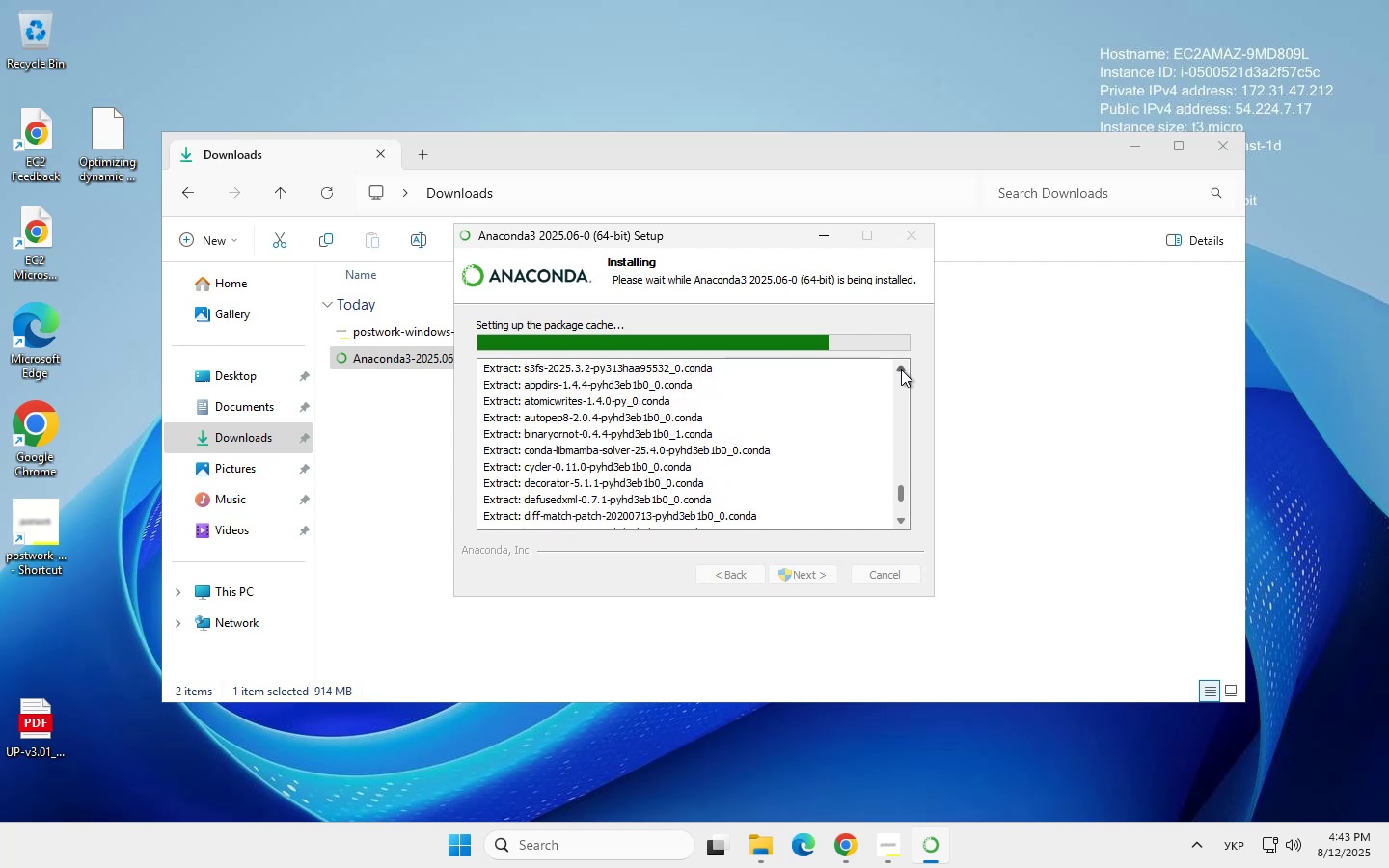 
triple_click([901, 369])
 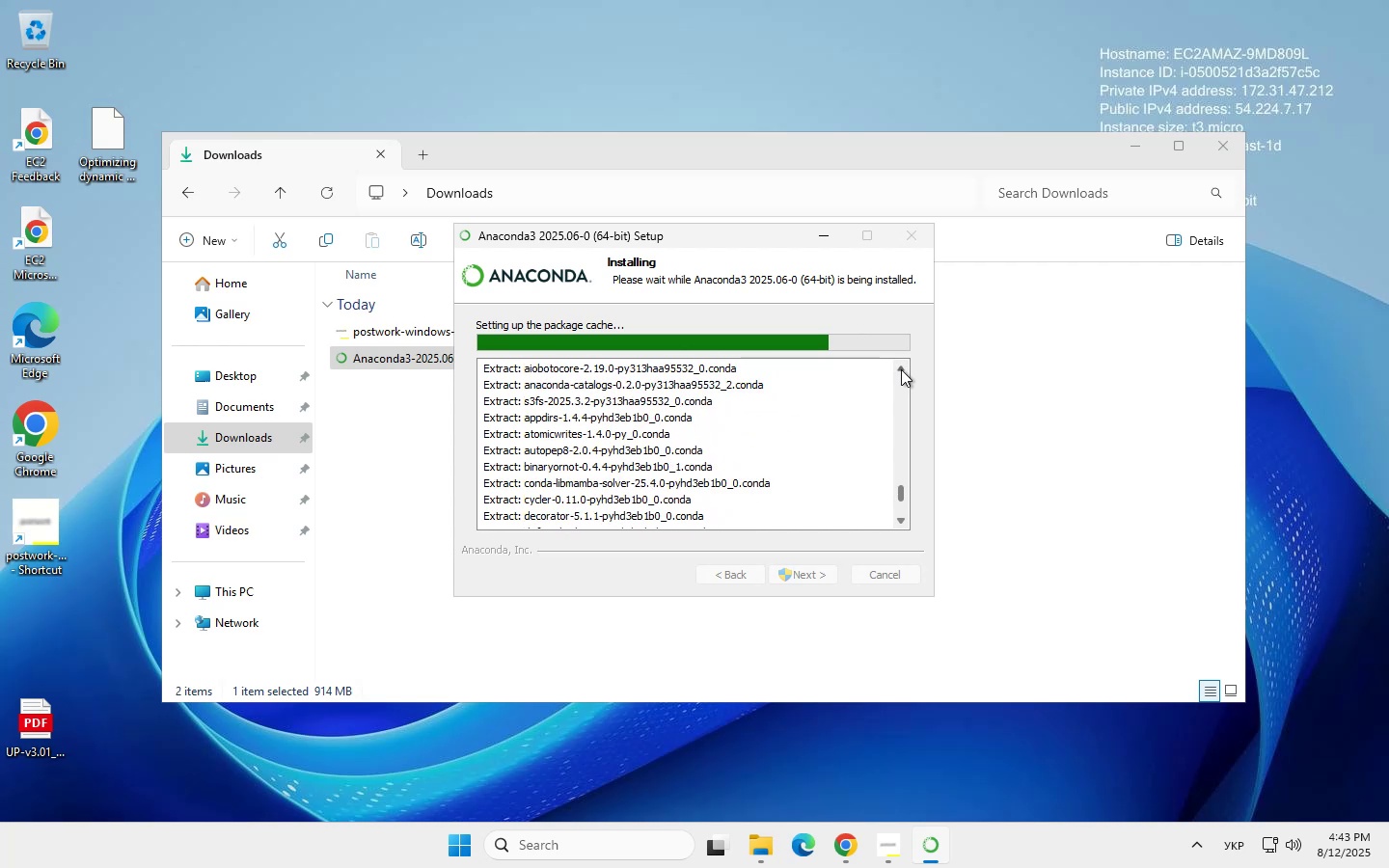 
triple_click([901, 369])
 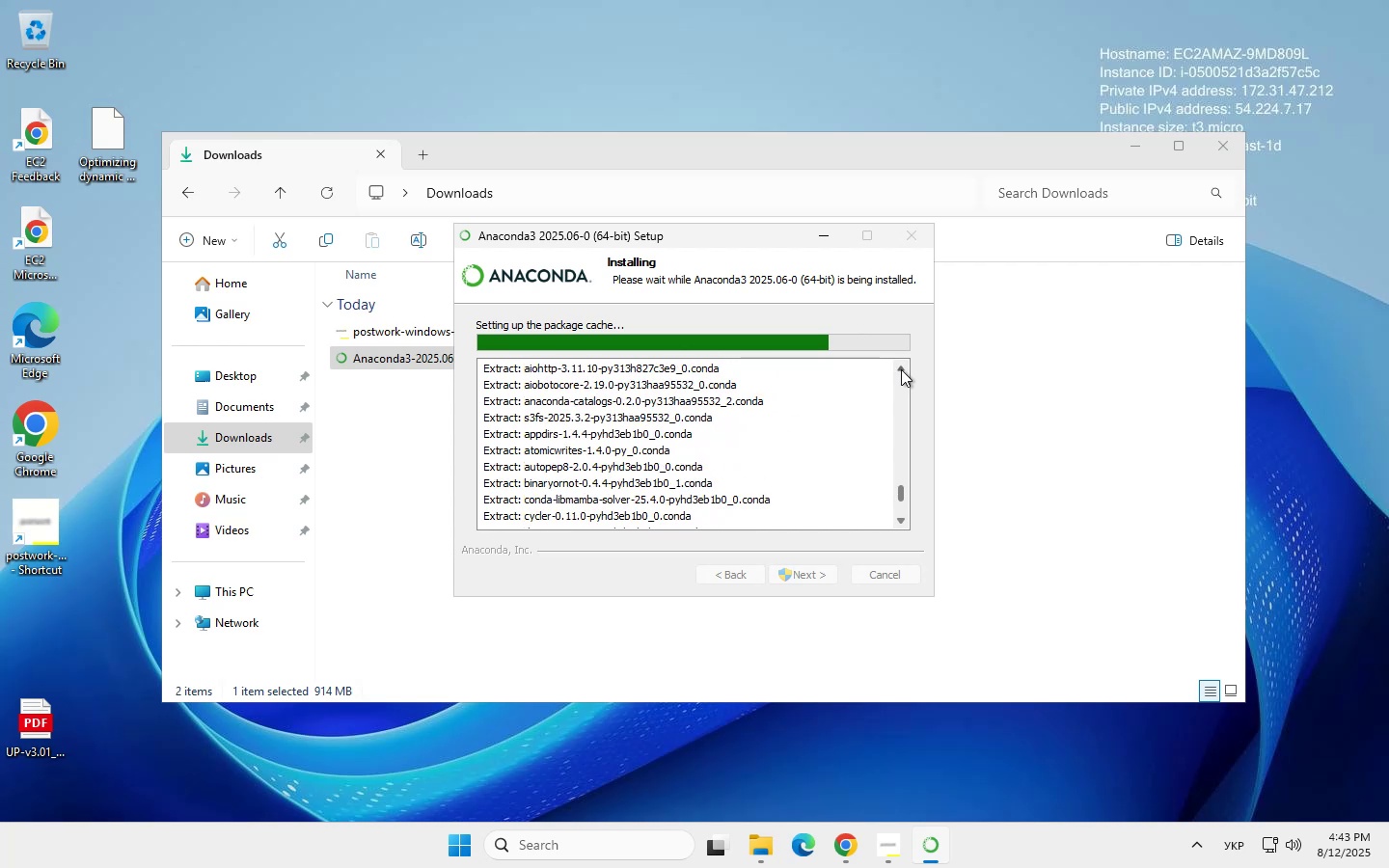 
double_click([901, 369])
 